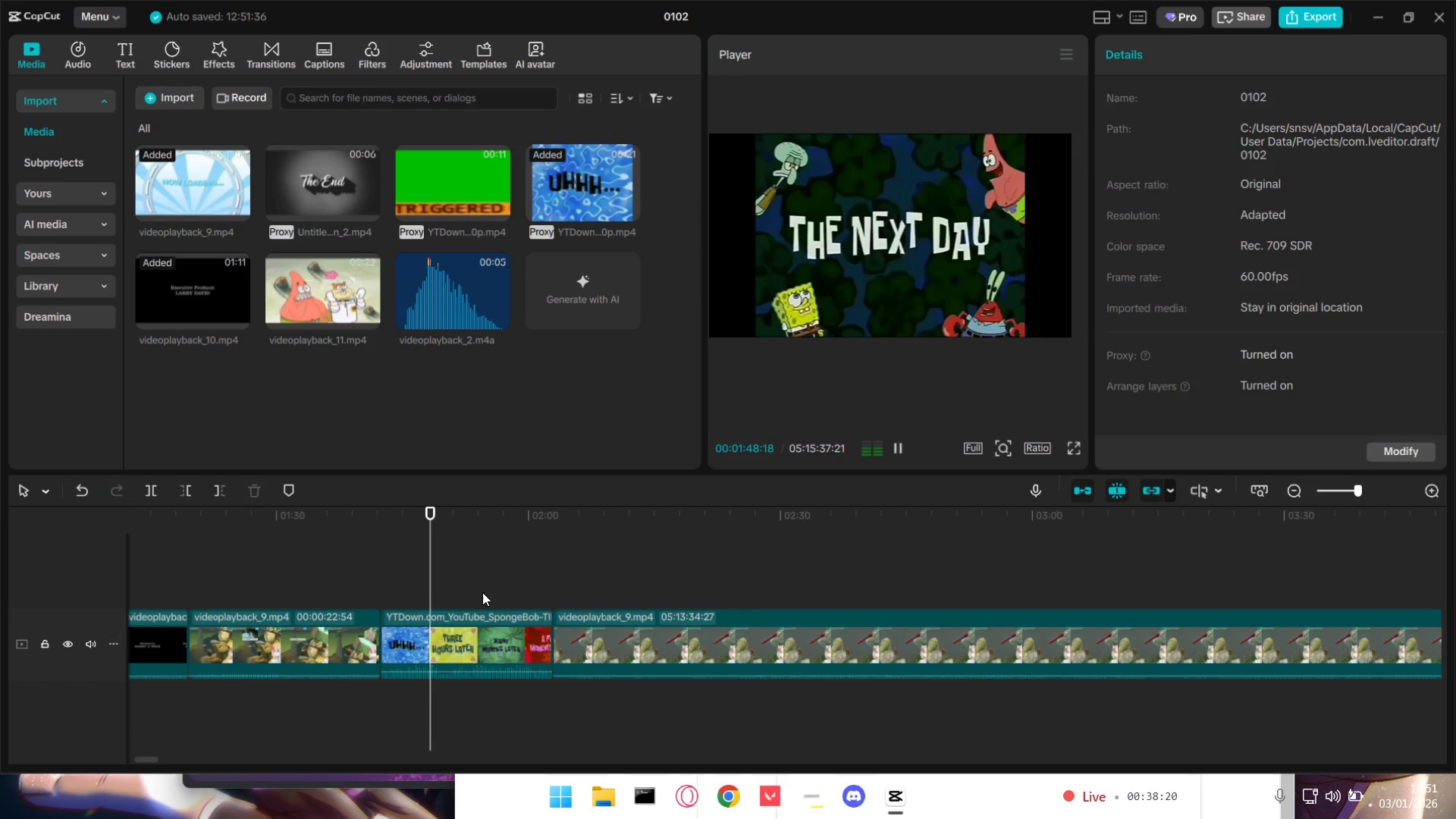 
left_click([498, 588])
 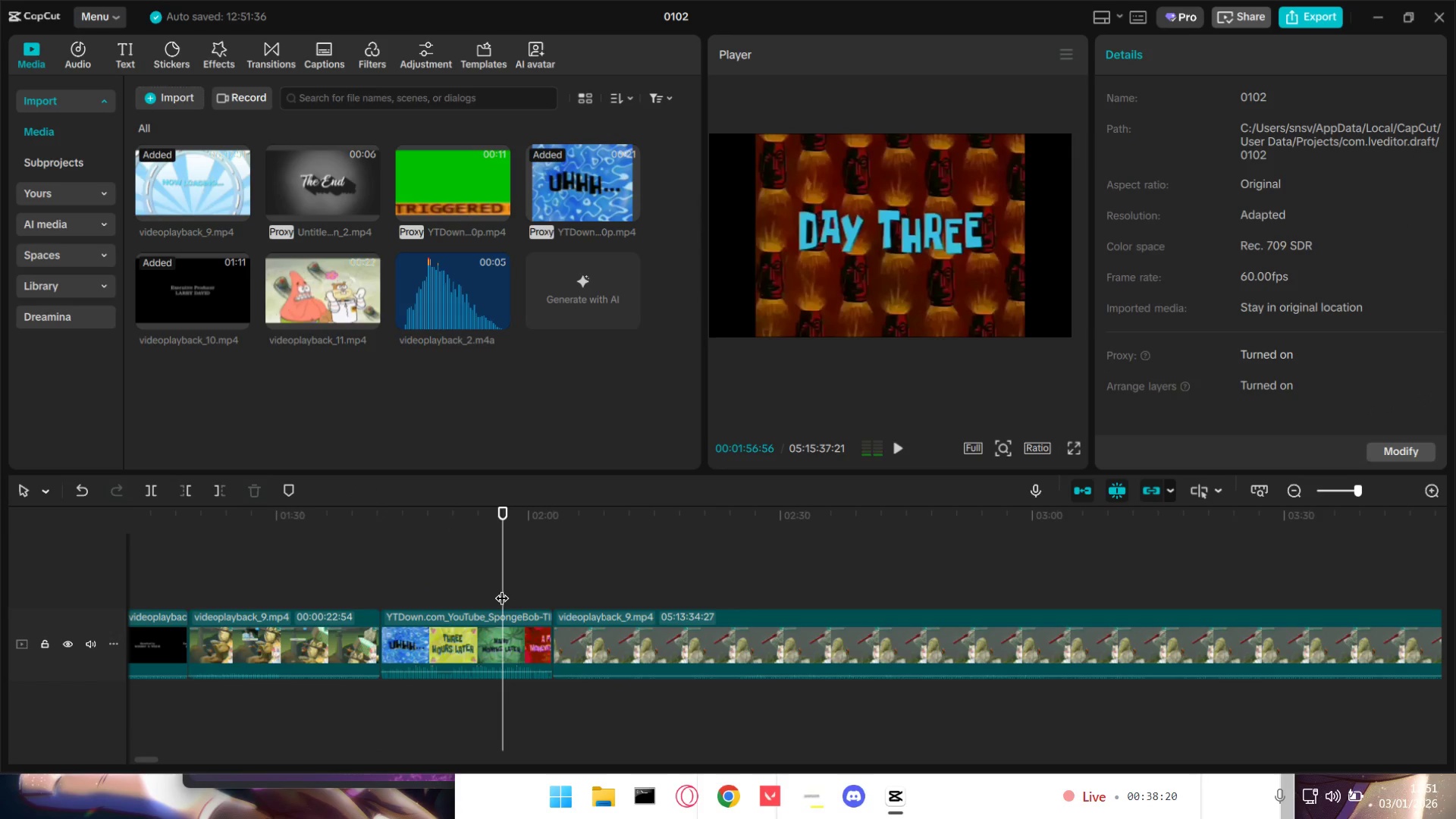 
key(Space)
 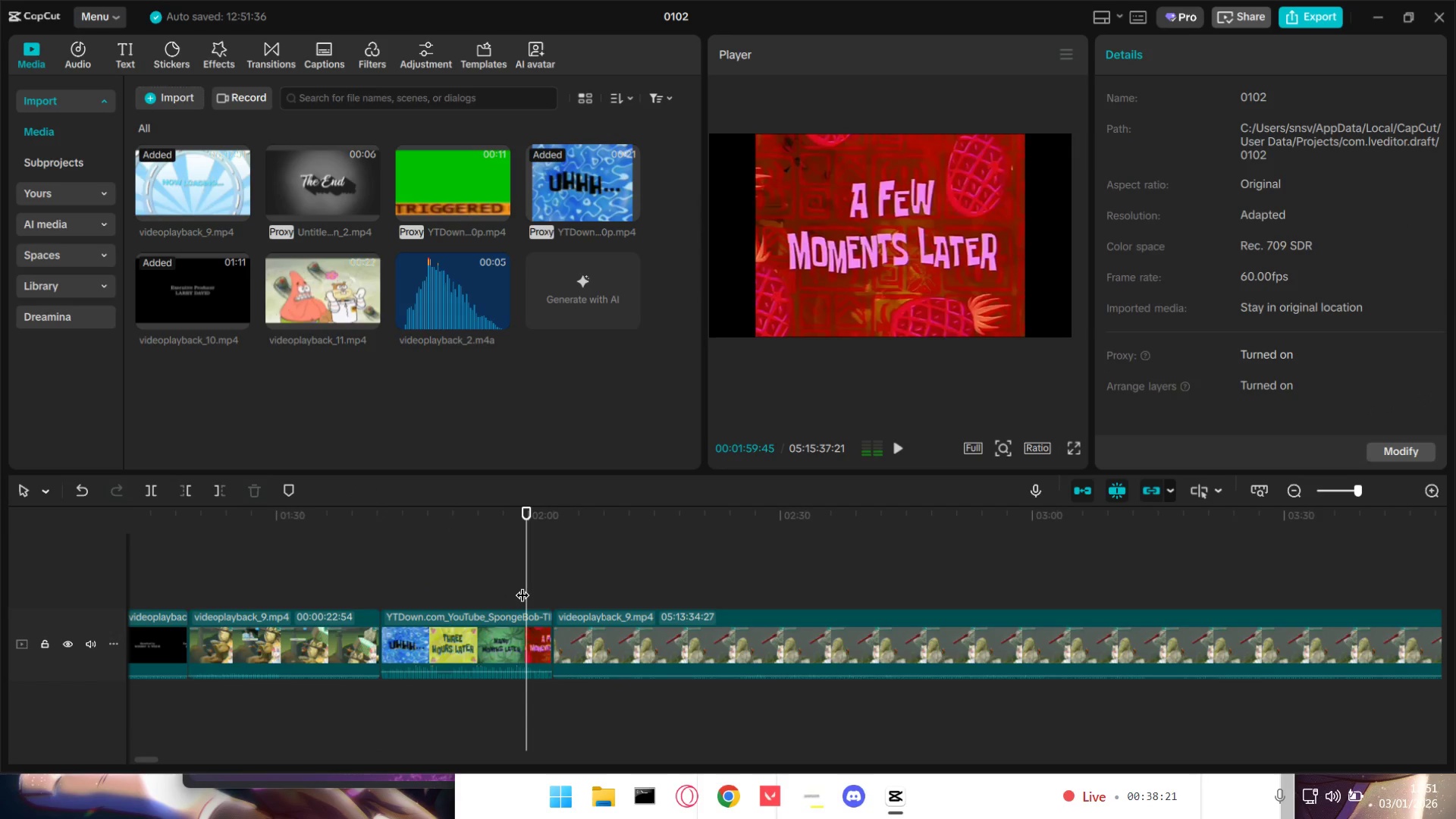 
key(Space)
 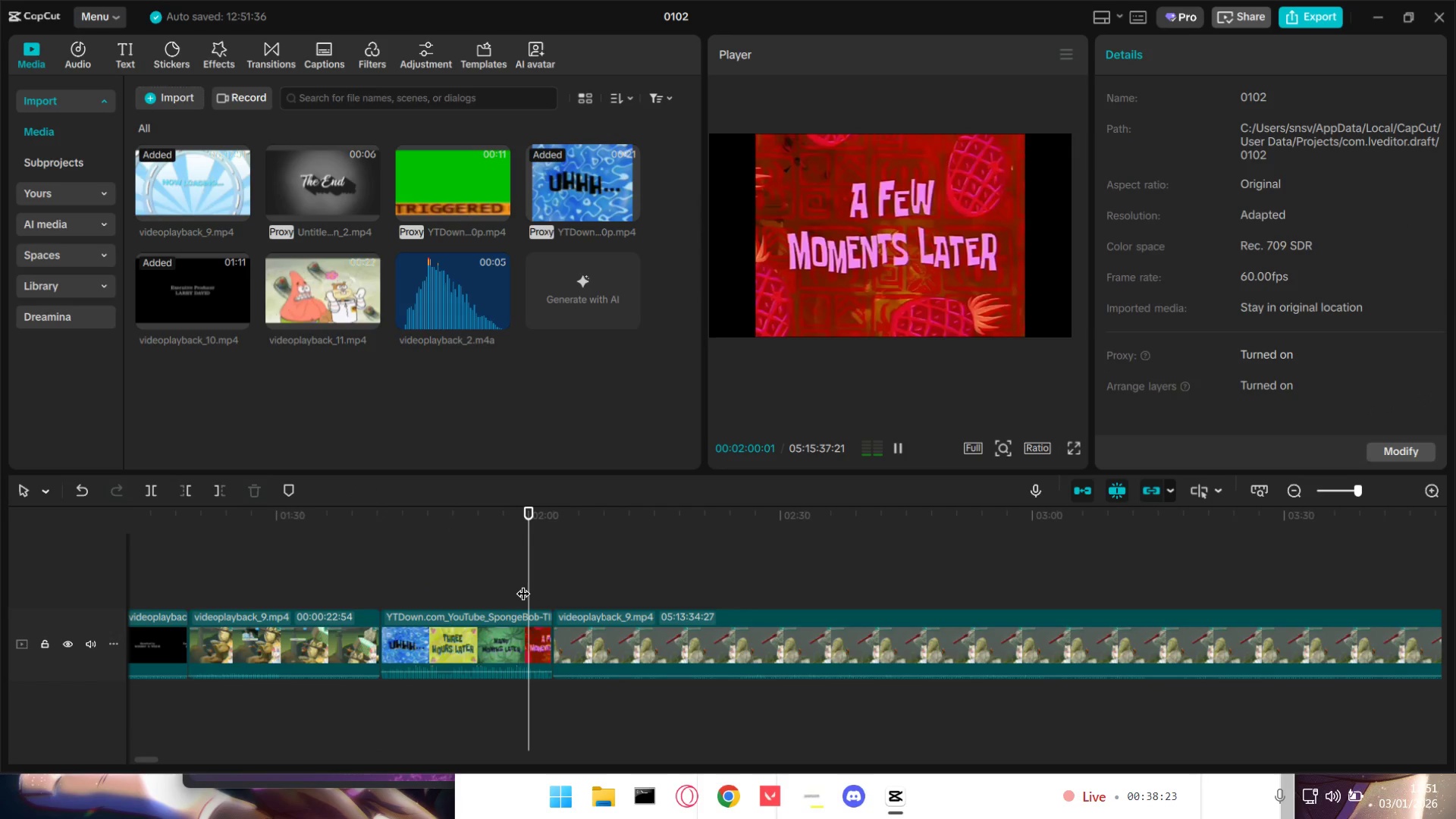 
double_click([513, 584])
 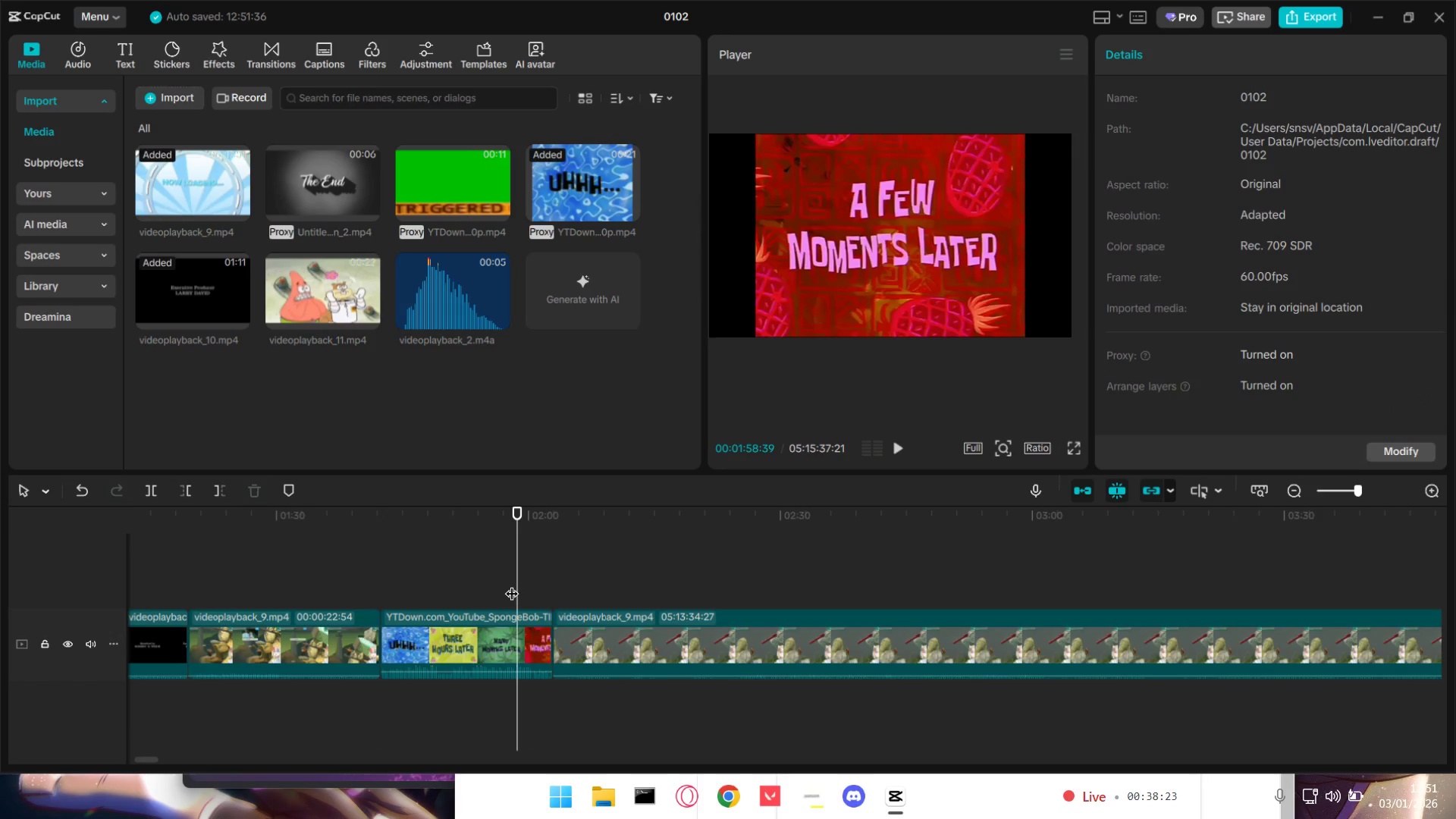 
key(Space)
 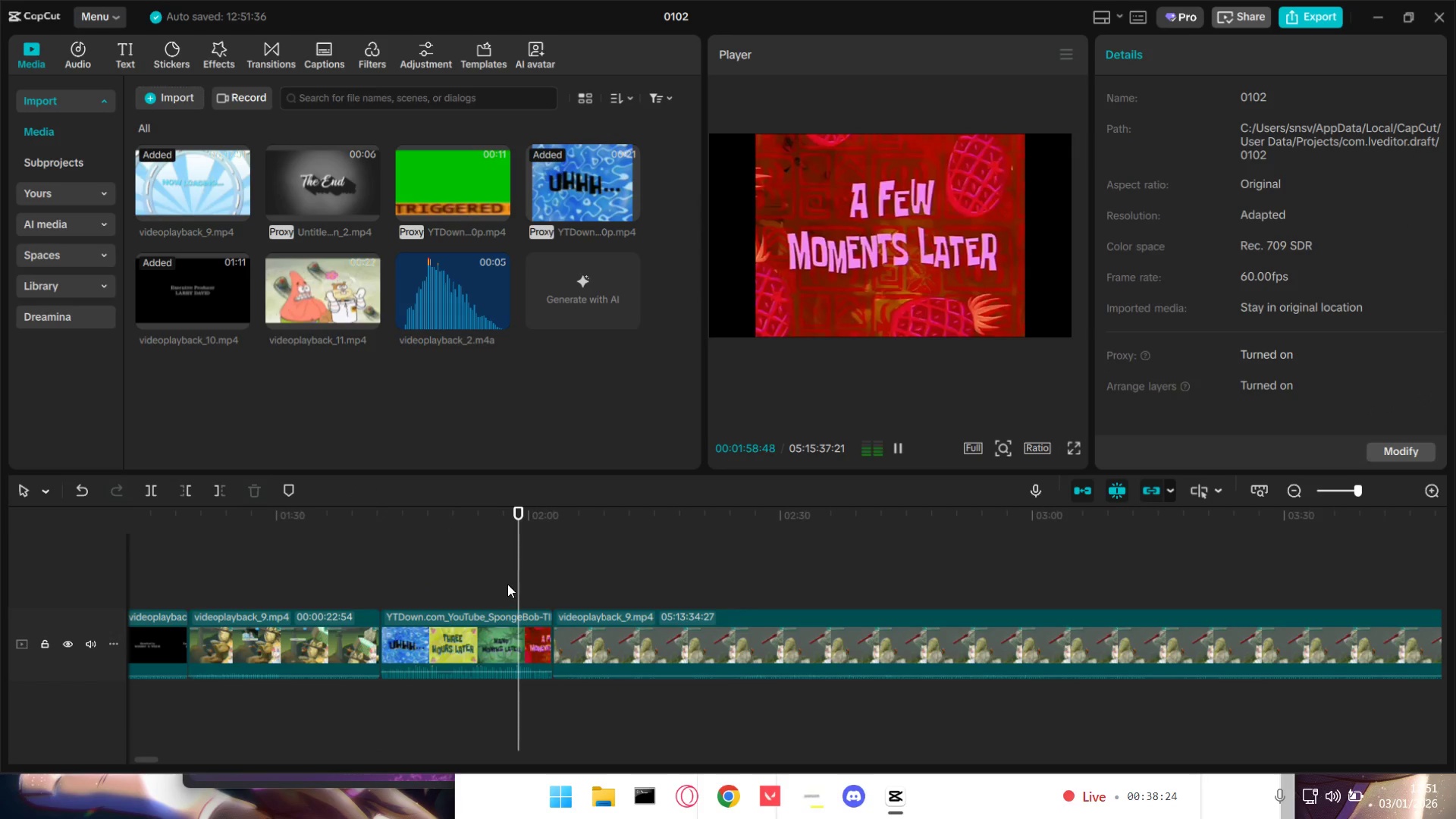 
key(Space)
 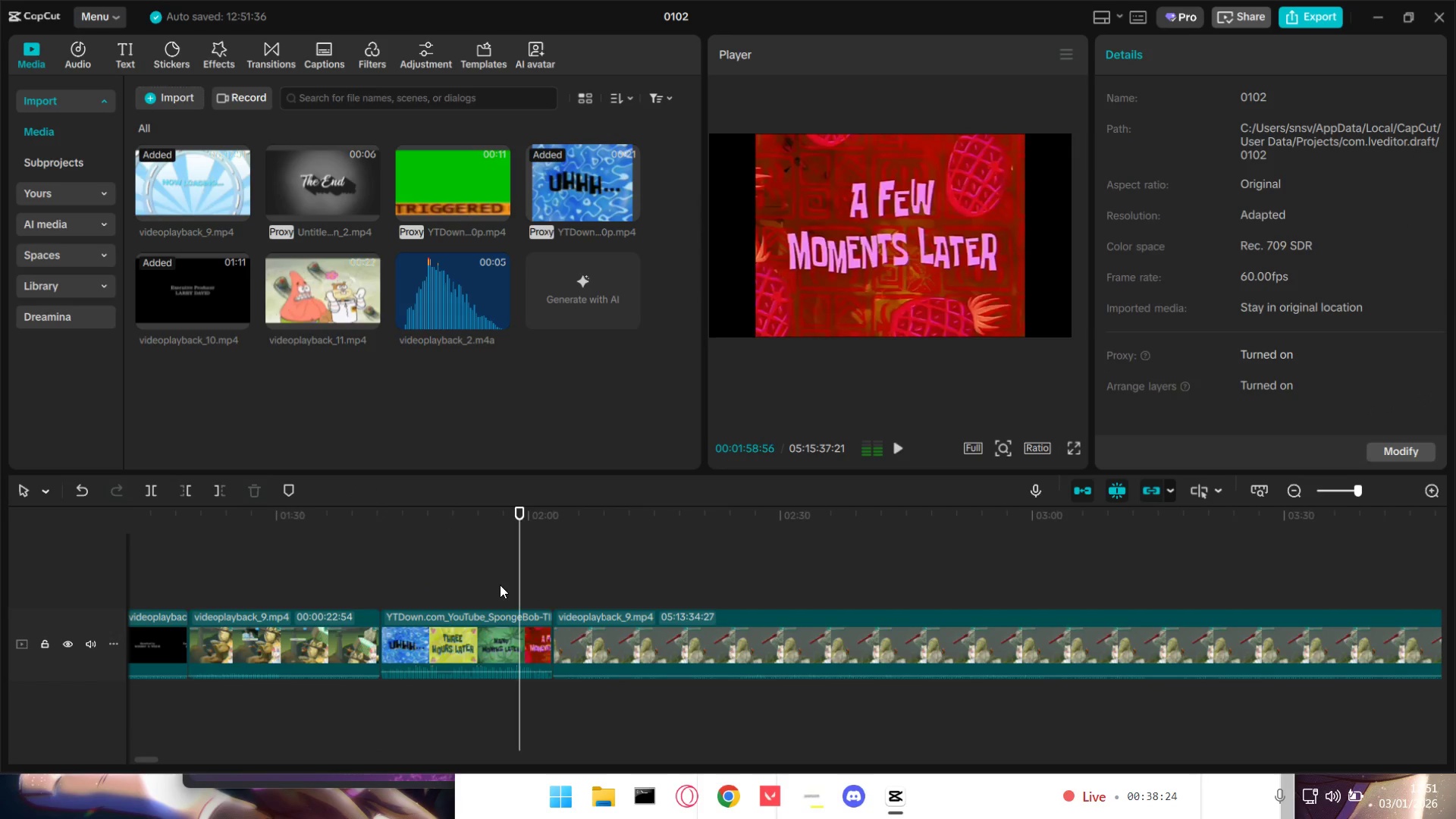 
left_click([500, 585])
 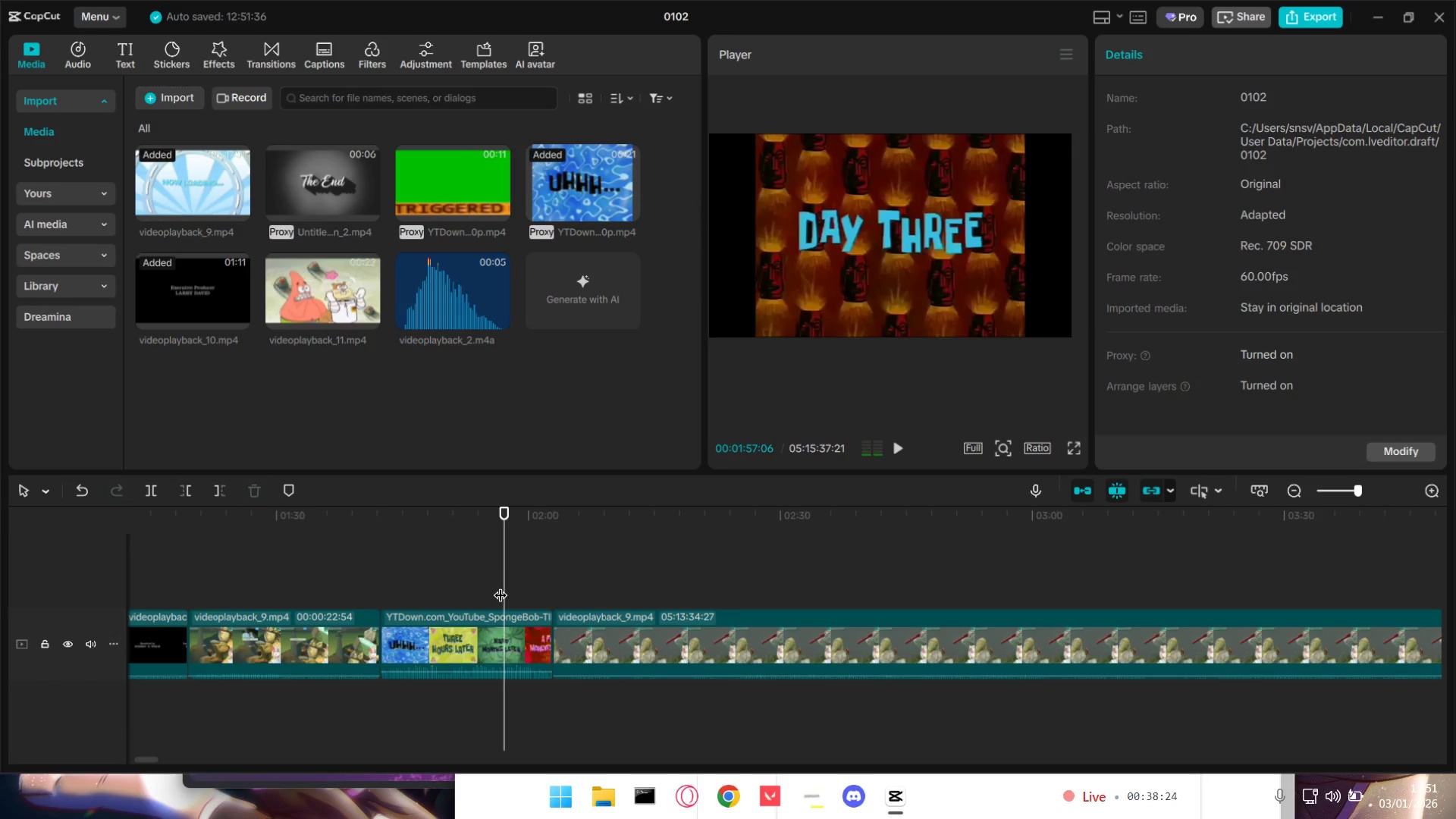 
key(Space)
 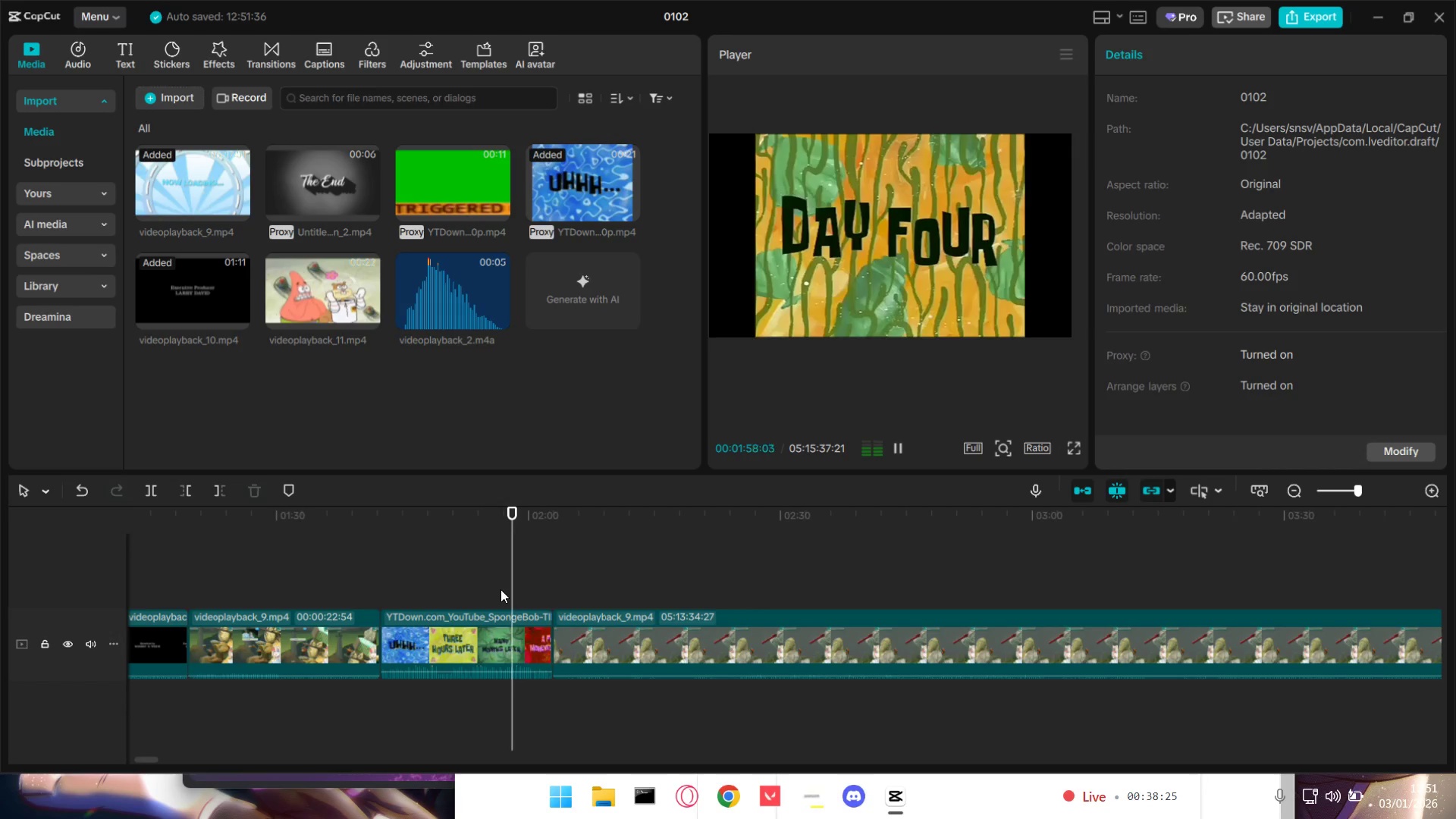 
key(Space)
 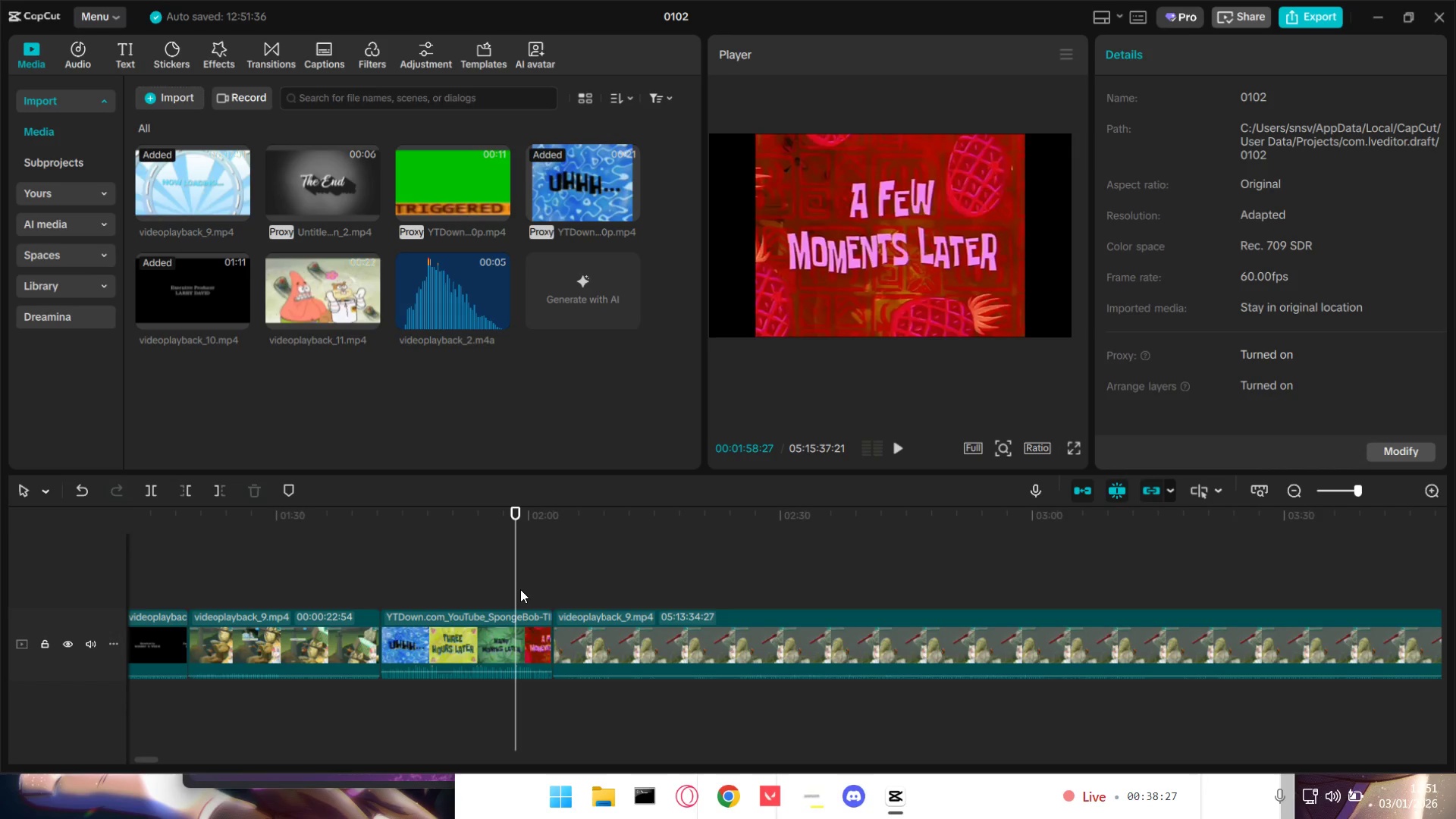 
key(ArrowLeft)
 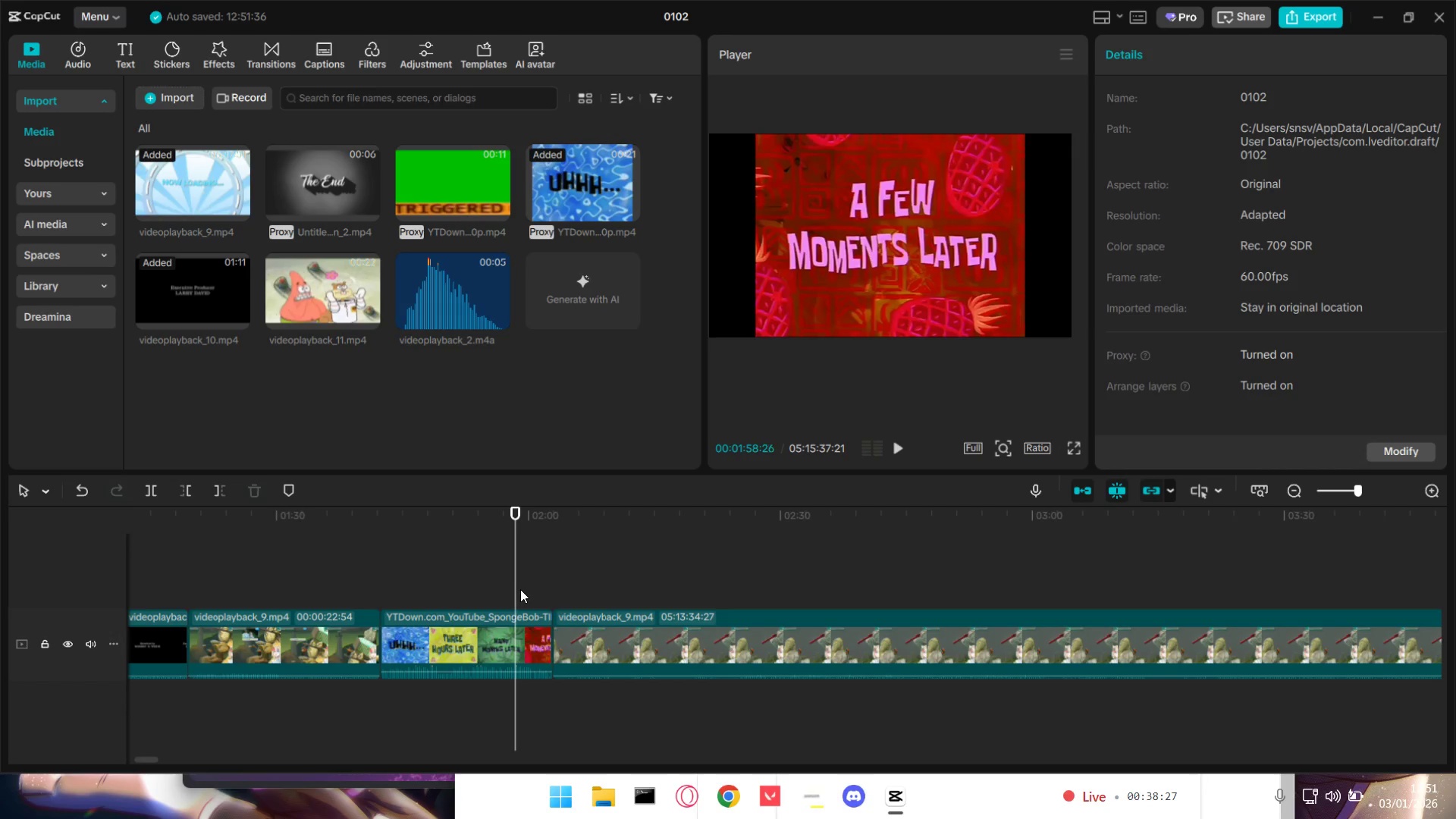 
key(ArrowLeft)
 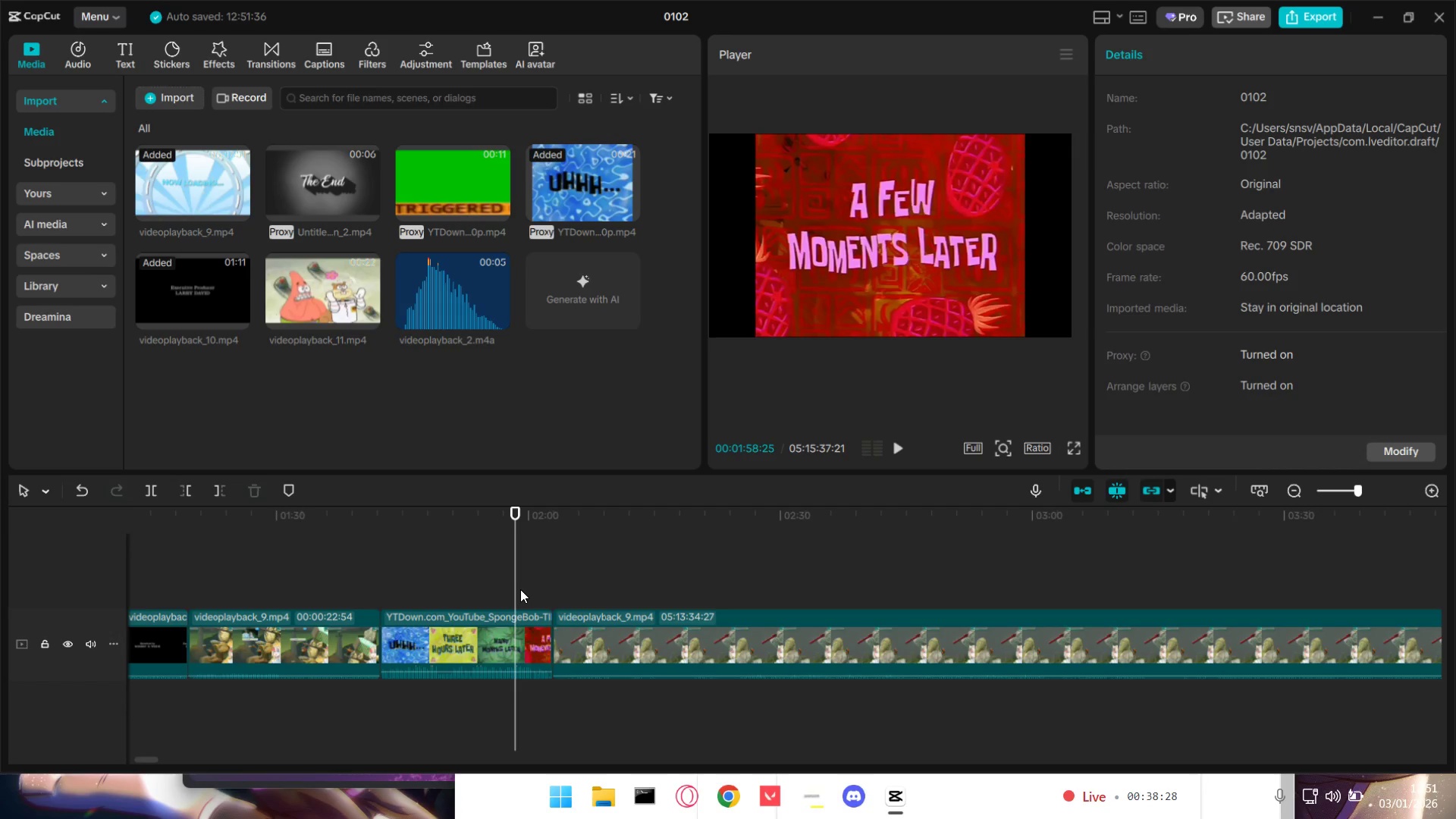 
key(ArrowLeft)
 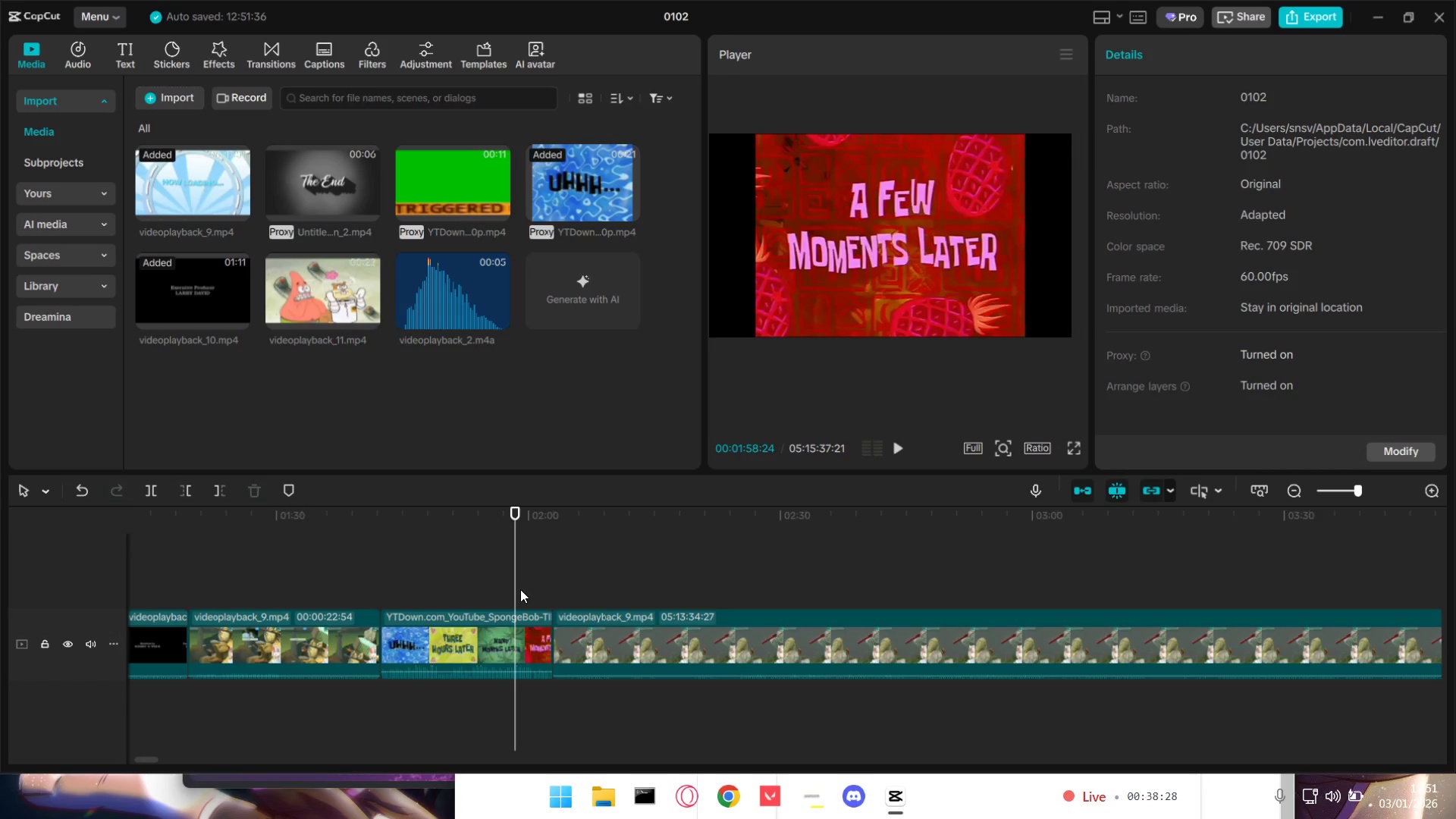 
key(ArrowLeft)
 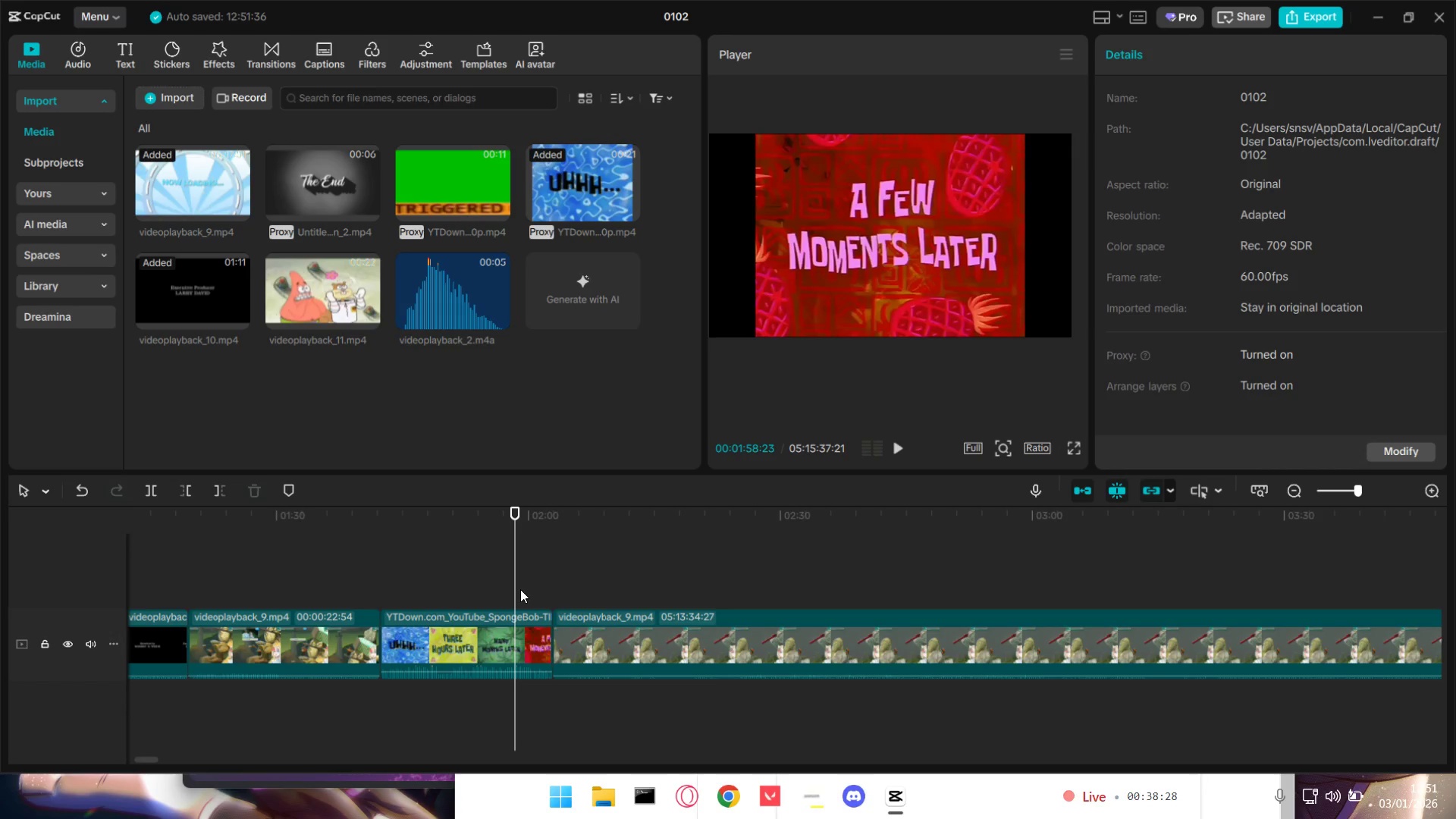 
key(ArrowLeft)
 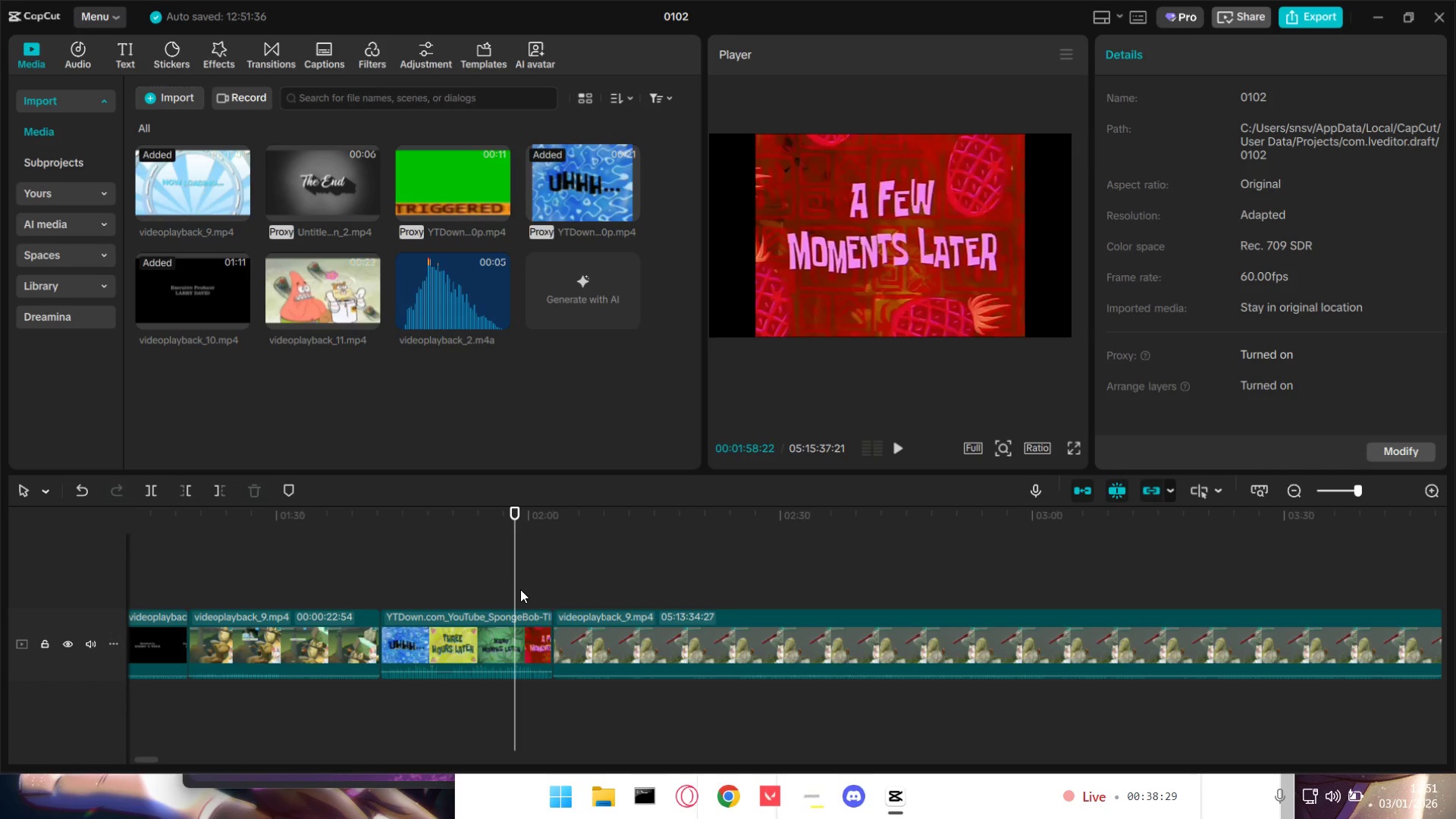 
key(ArrowLeft)
 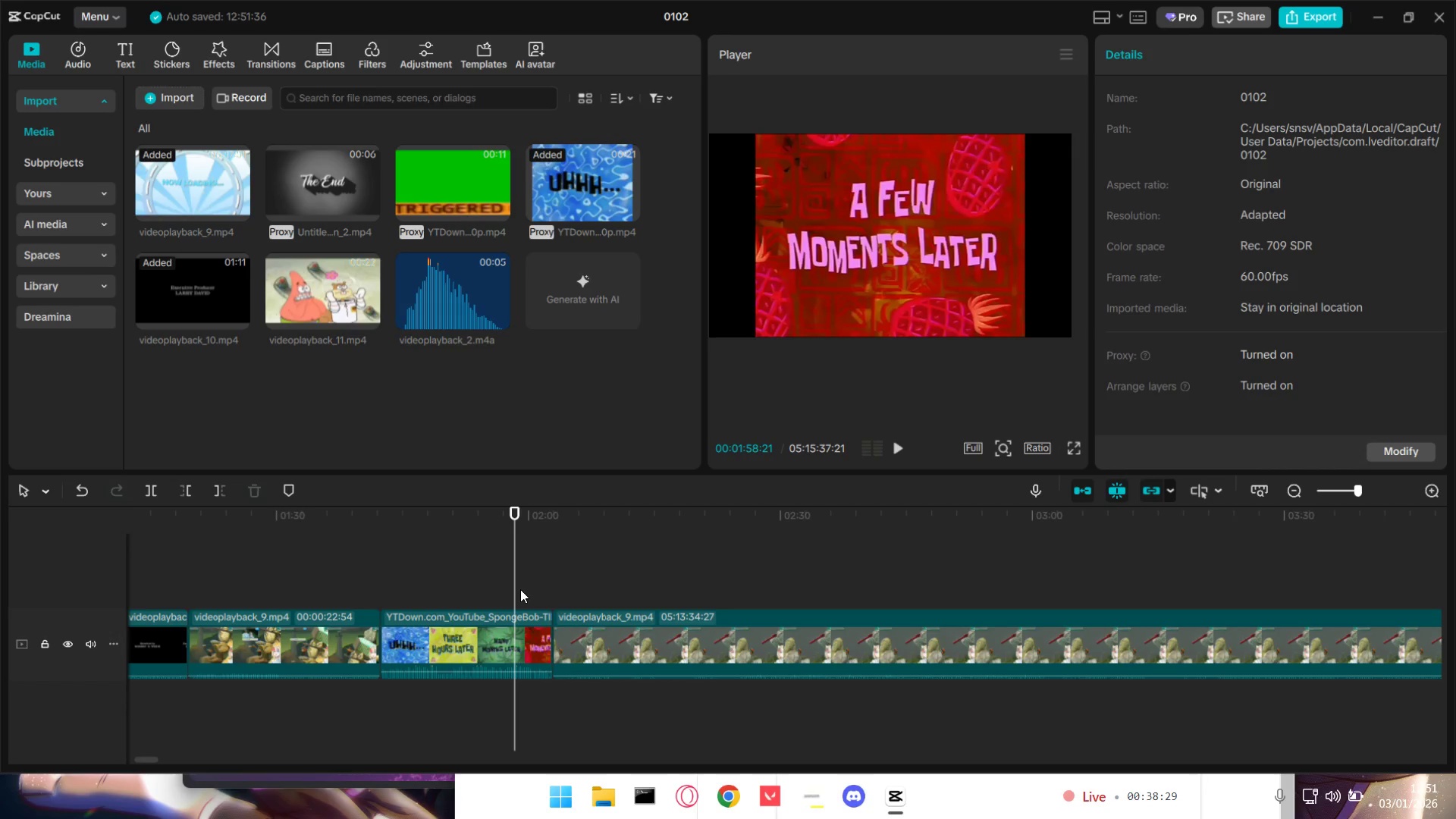 
key(ArrowLeft)
 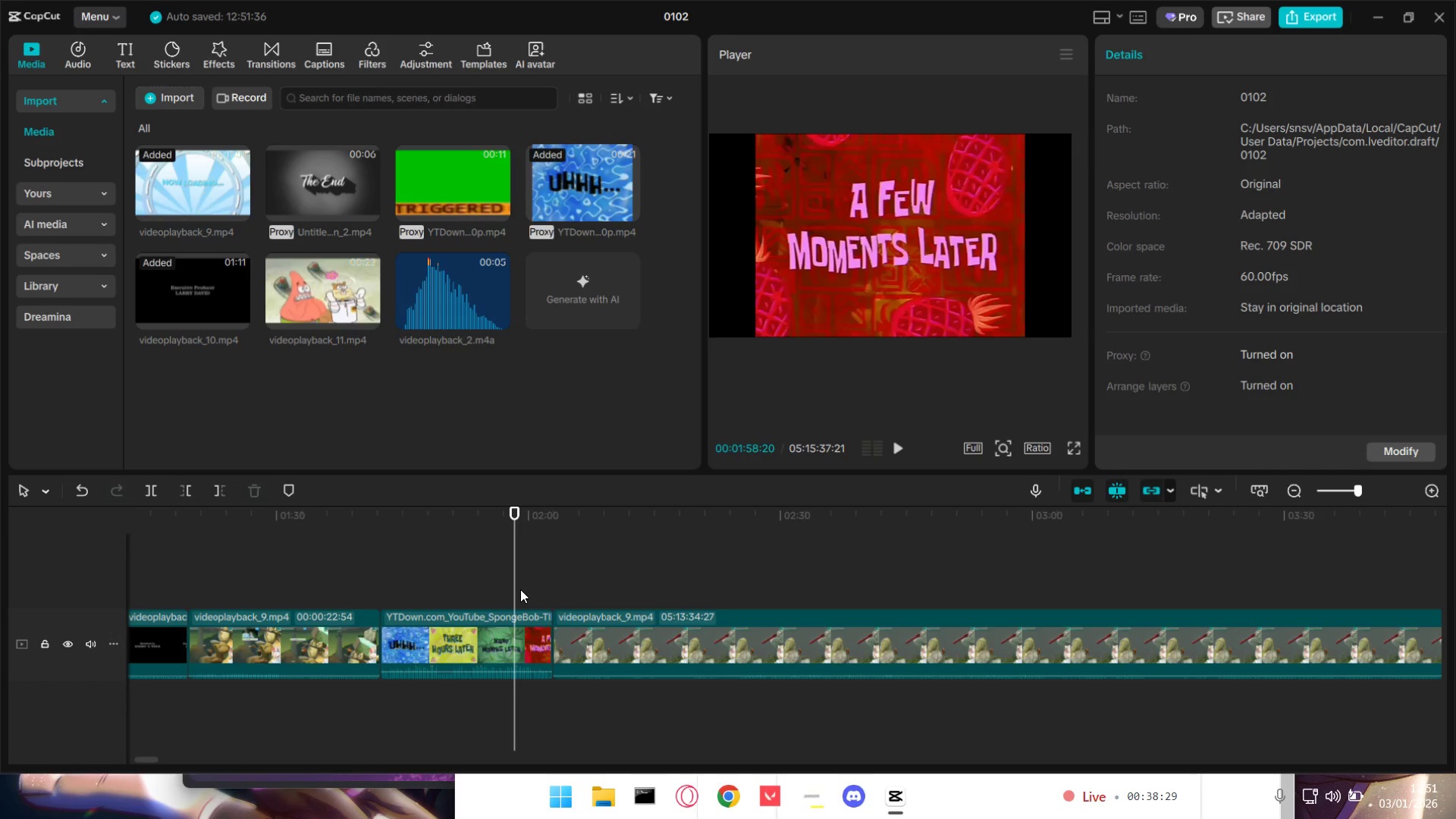 
key(ArrowLeft)
 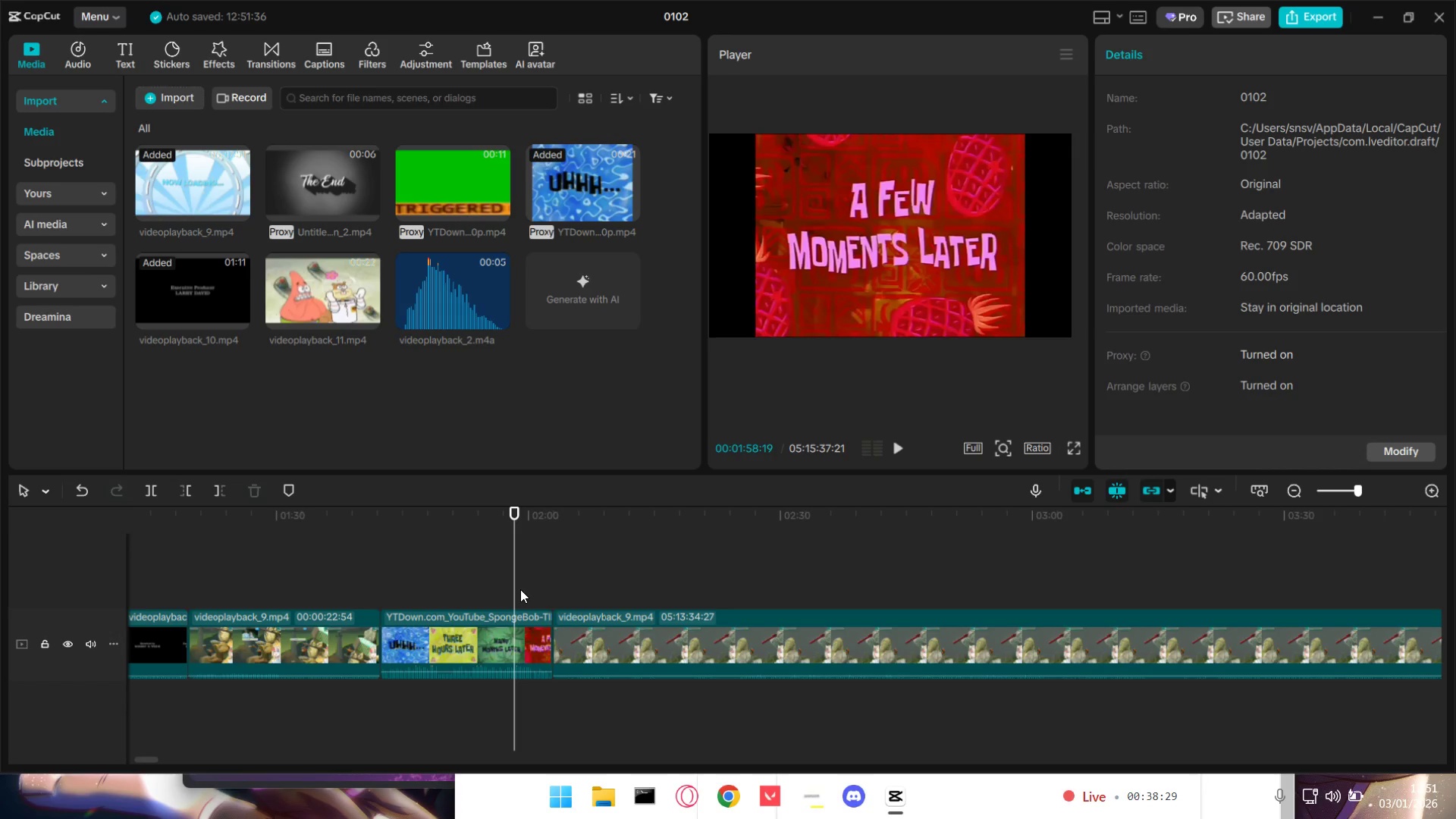 
key(ArrowLeft)
 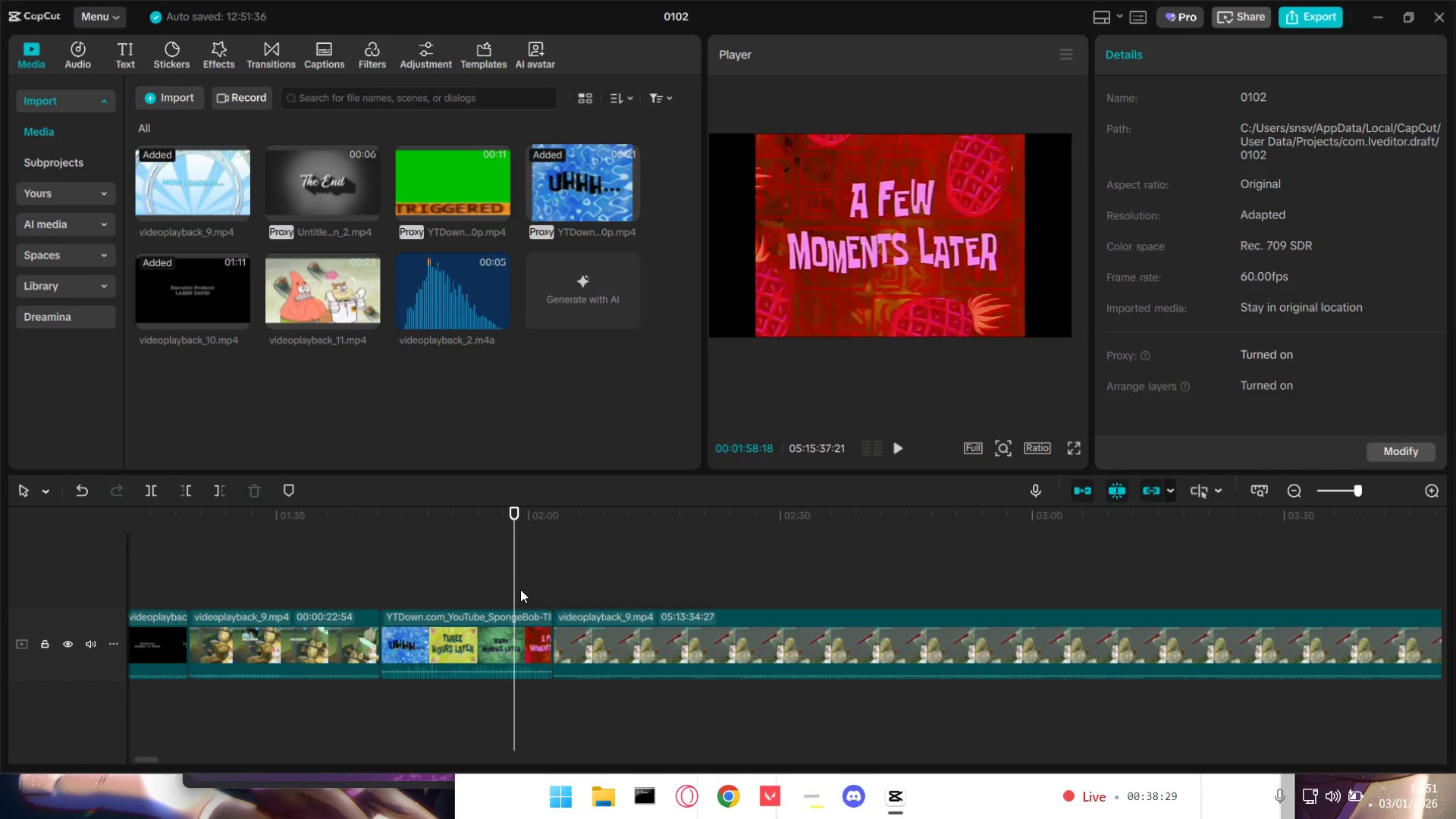 
key(ArrowLeft)
 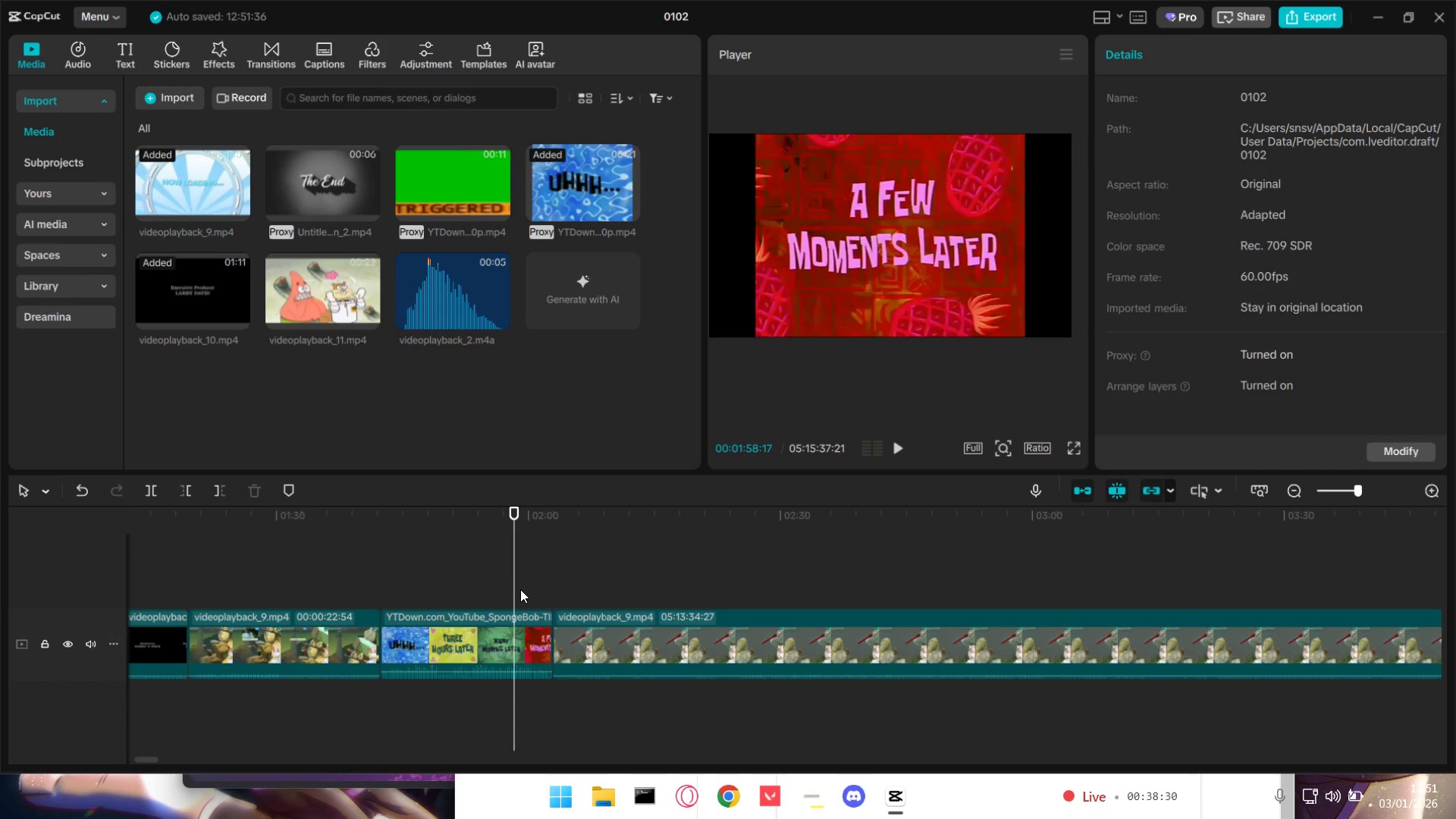 
key(ArrowLeft)
 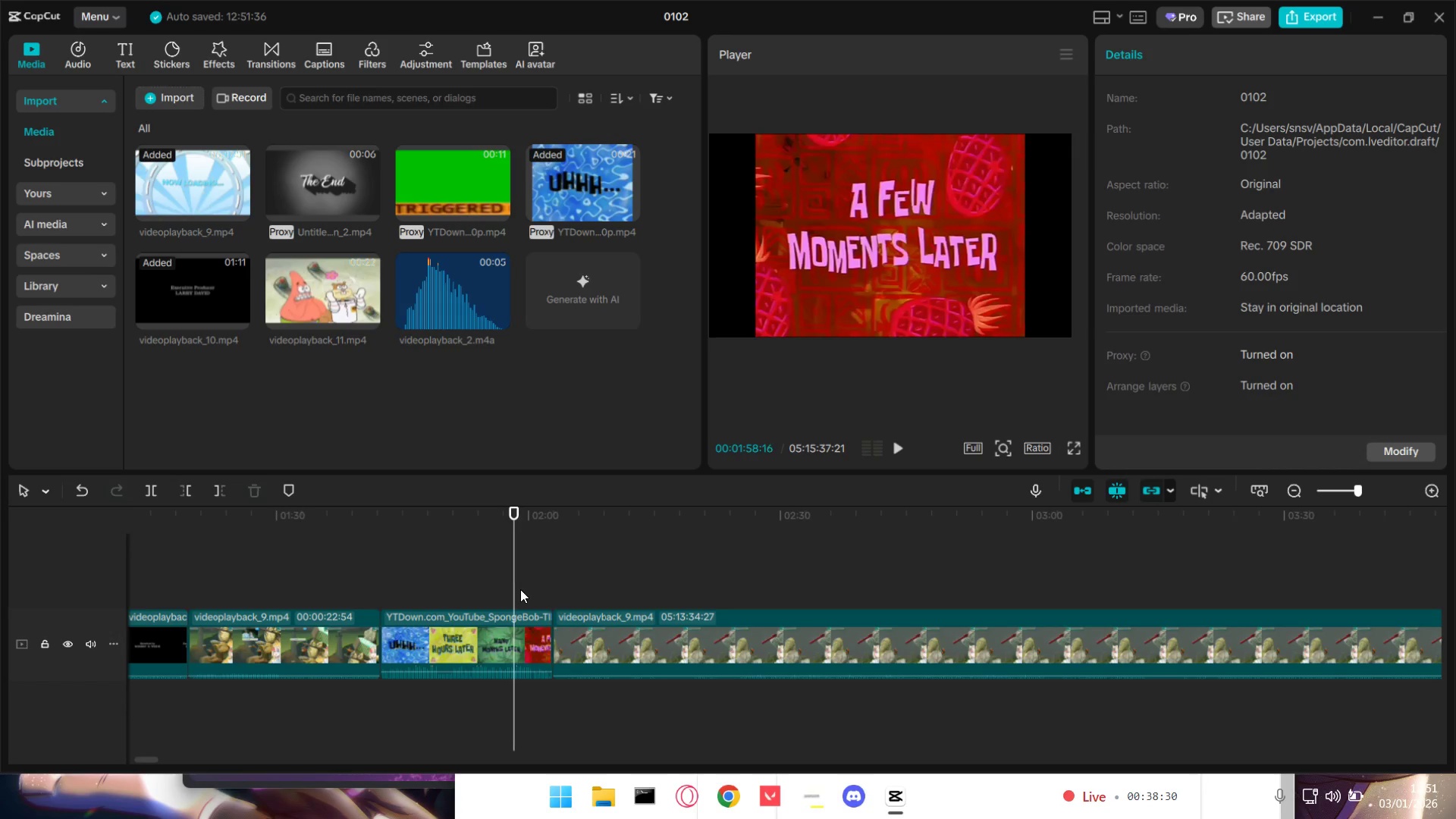 
key(ArrowLeft)
 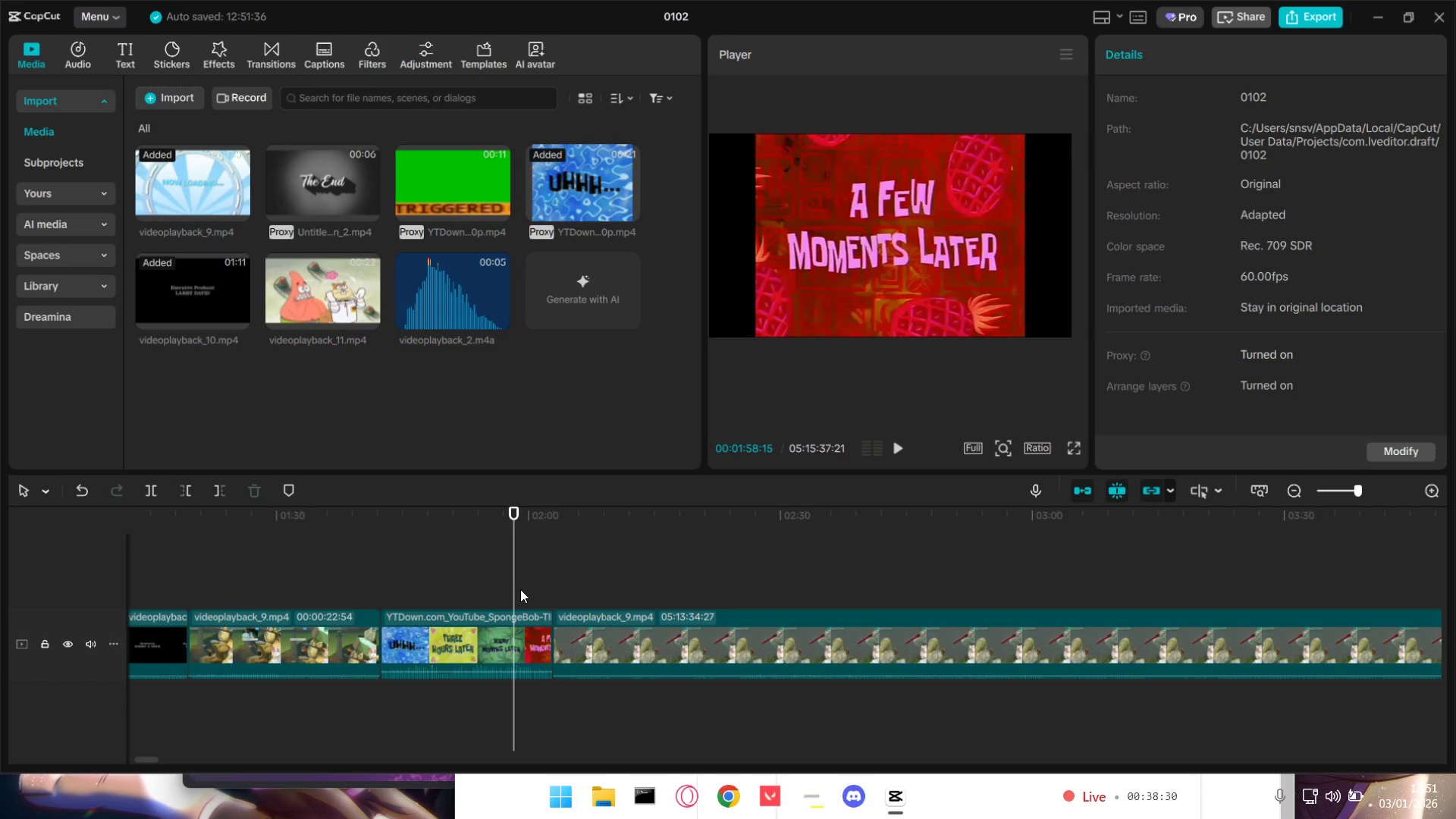 
key(ArrowLeft)
 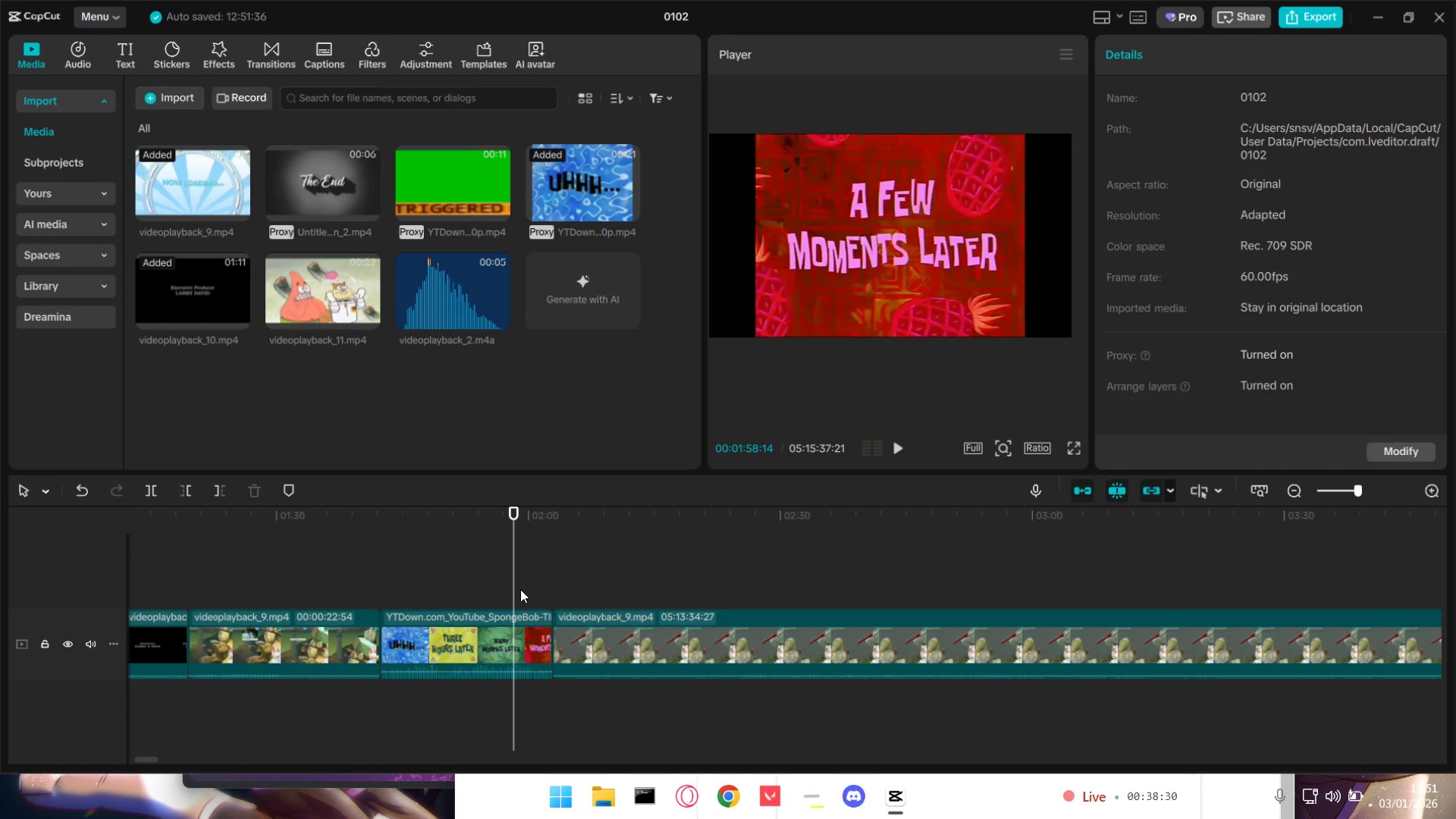 
key(ArrowLeft)
 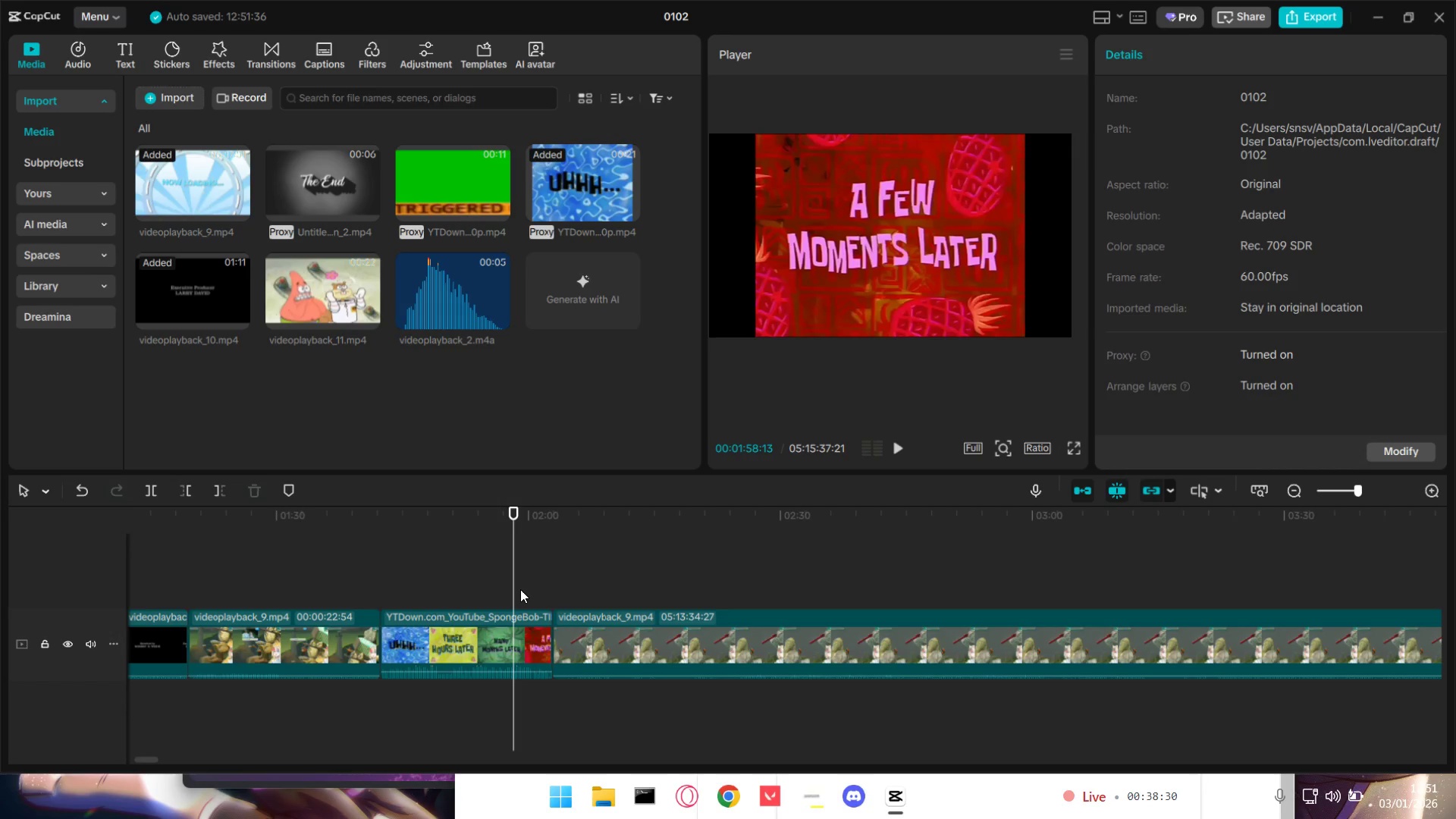 
key(ArrowLeft)
 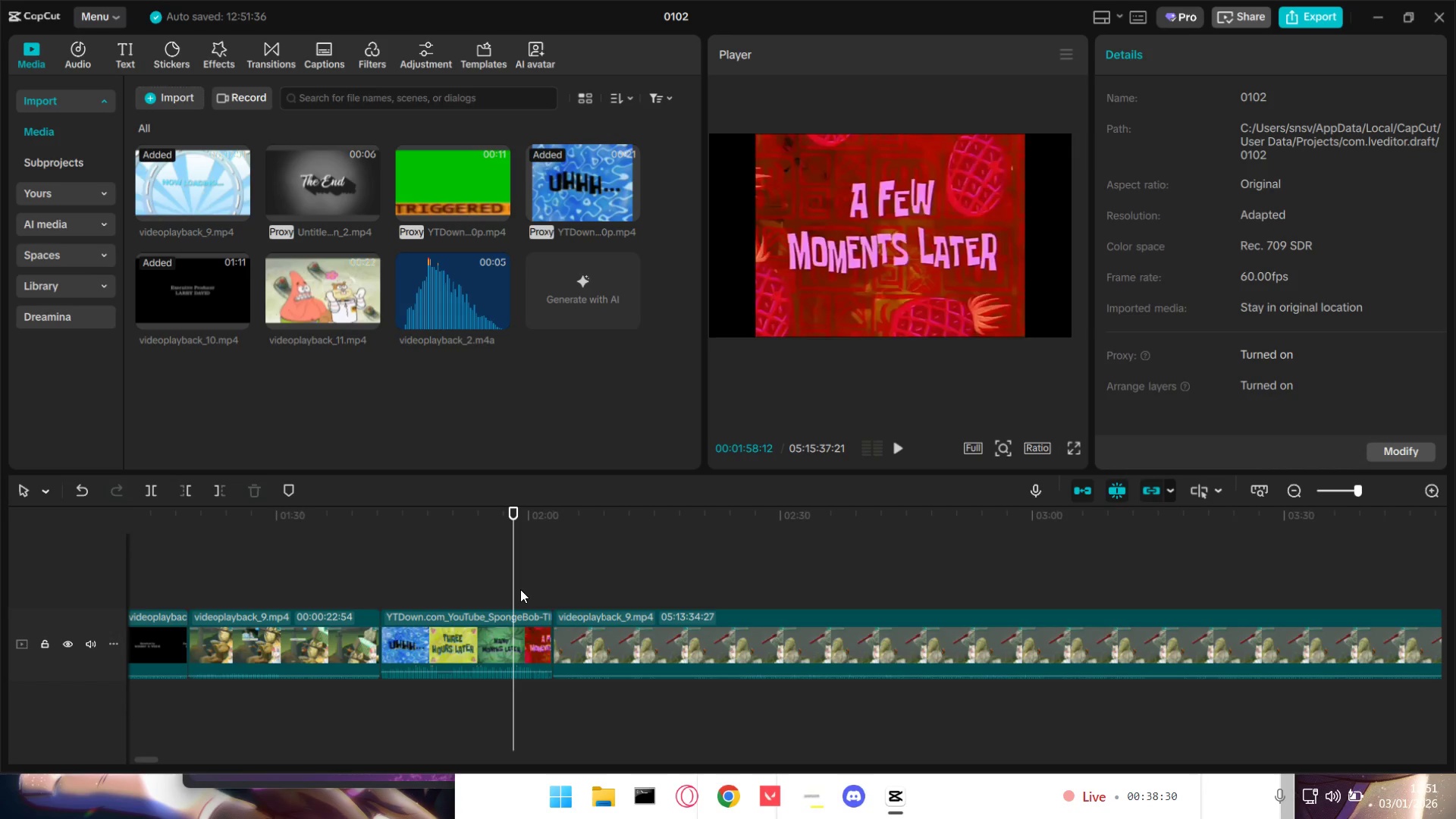 
key(ArrowLeft)
 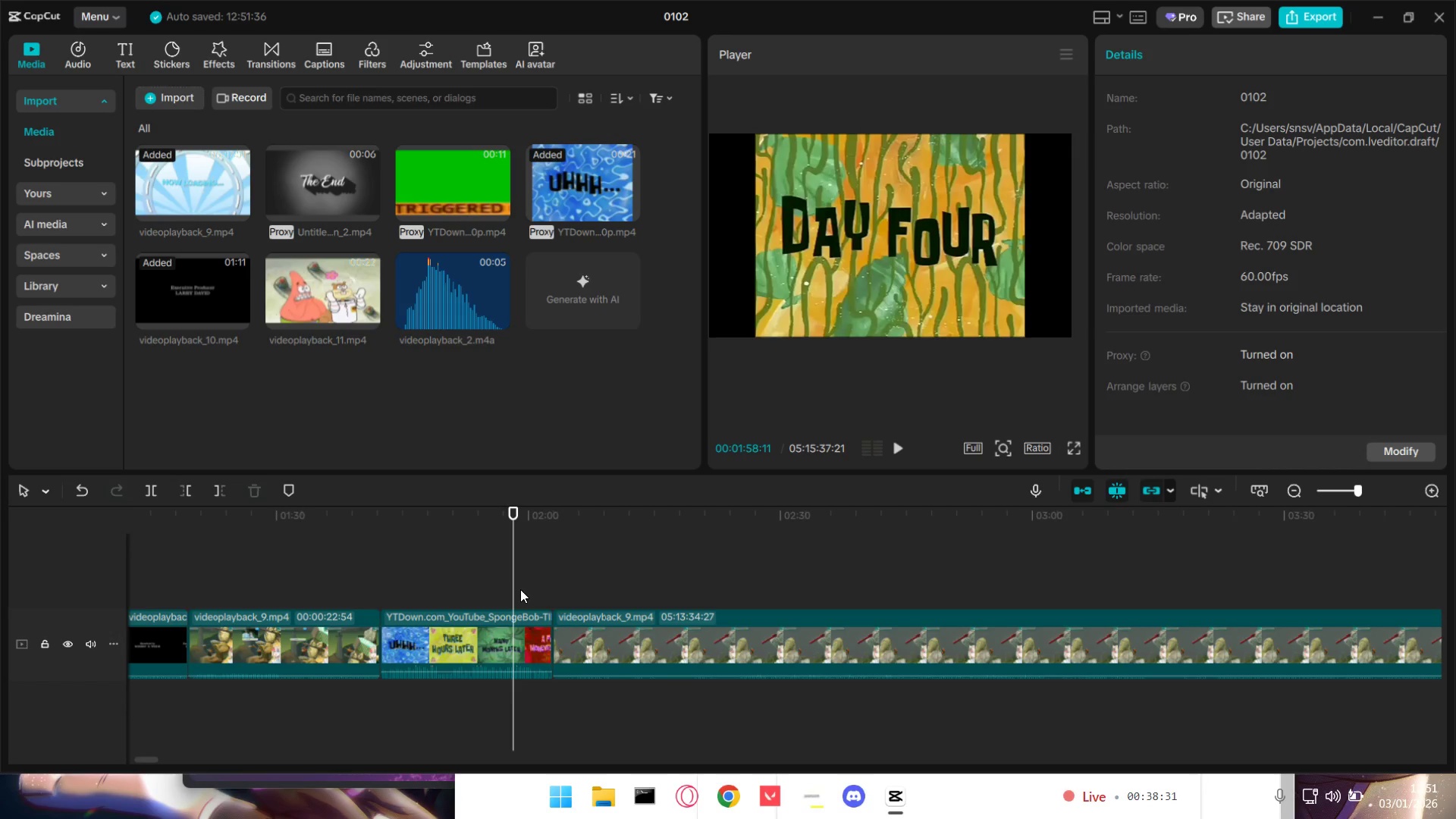 
key(ArrowRight)
 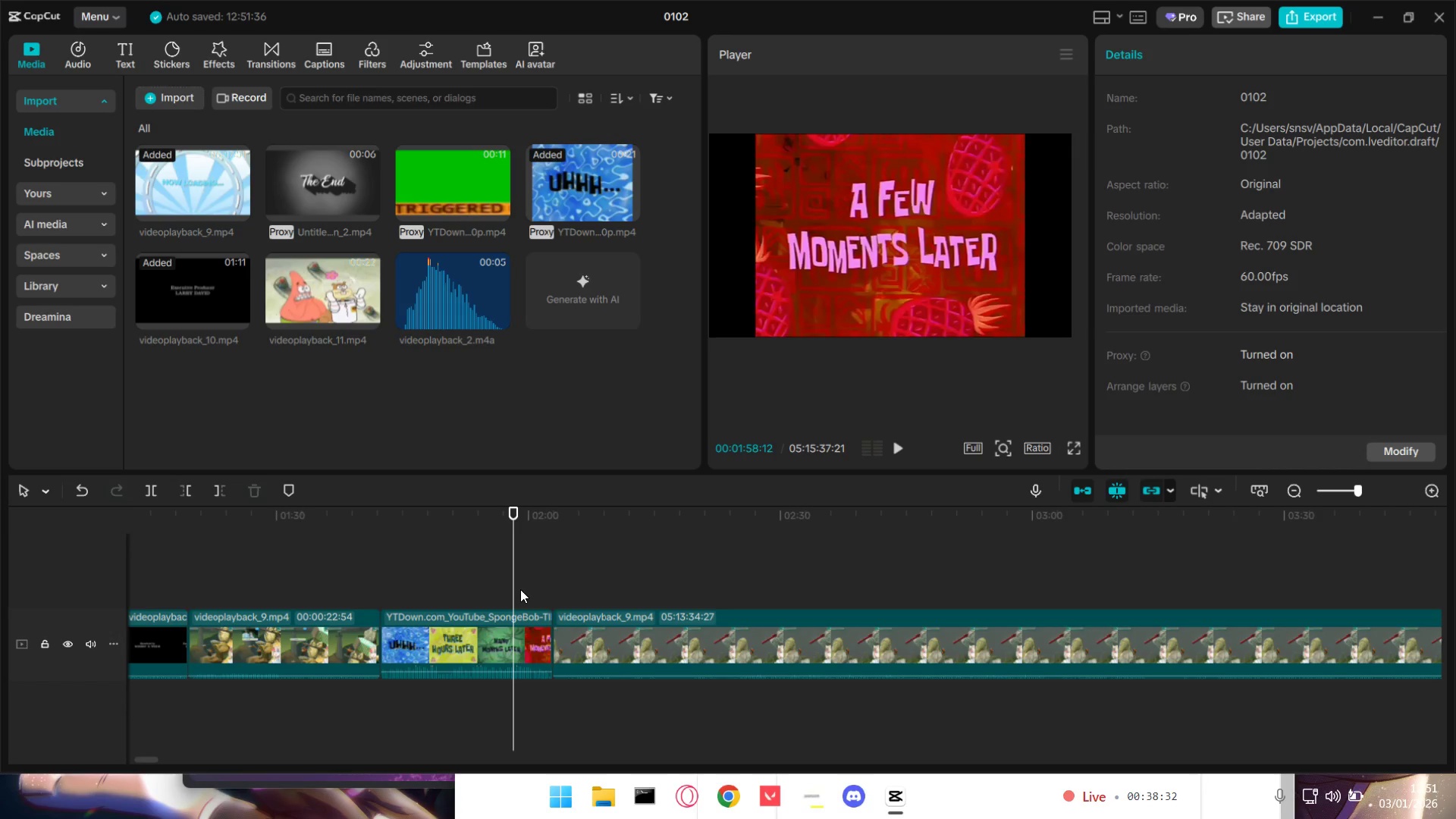 
key(Q)
 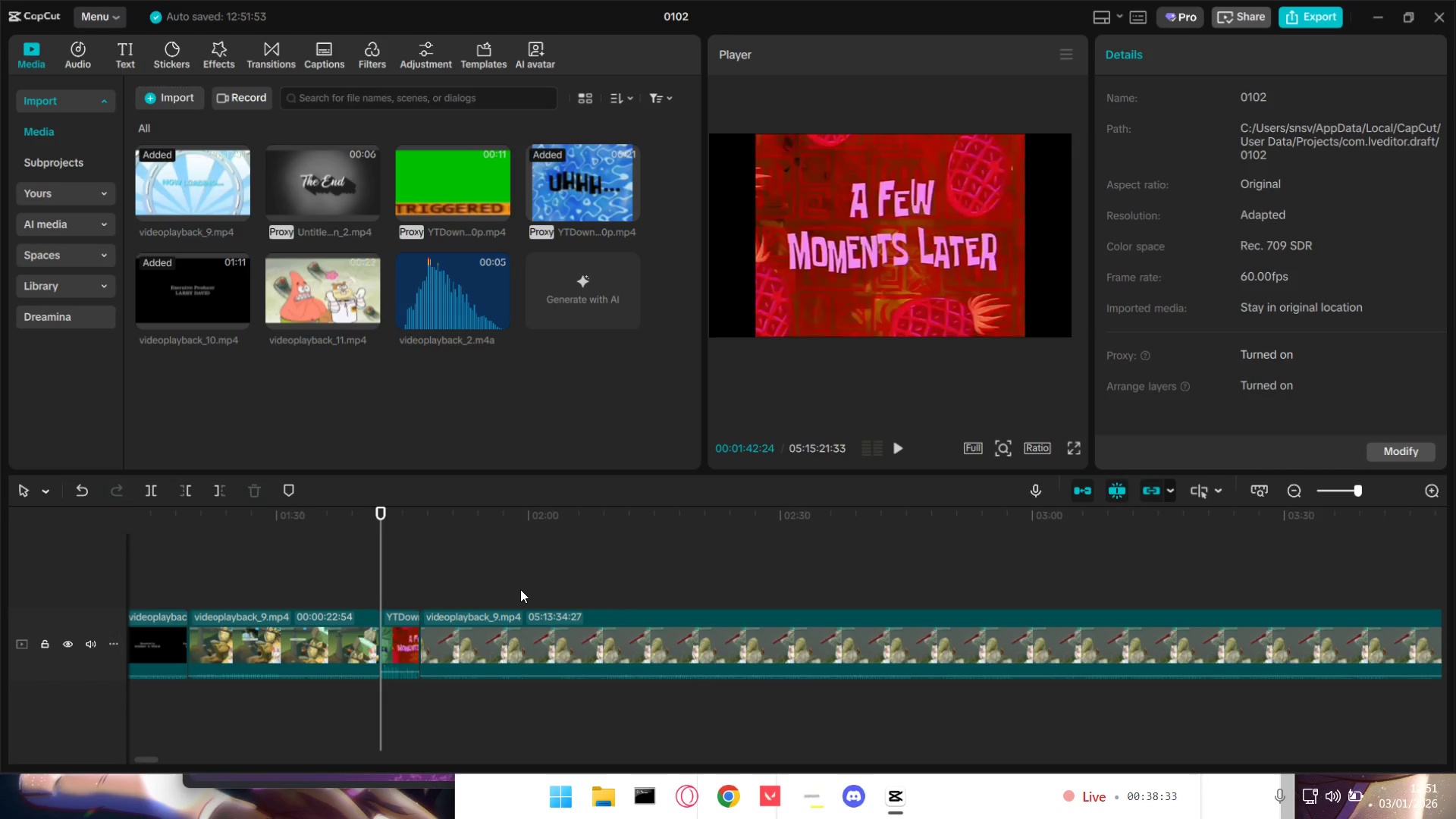 
key(Space)
 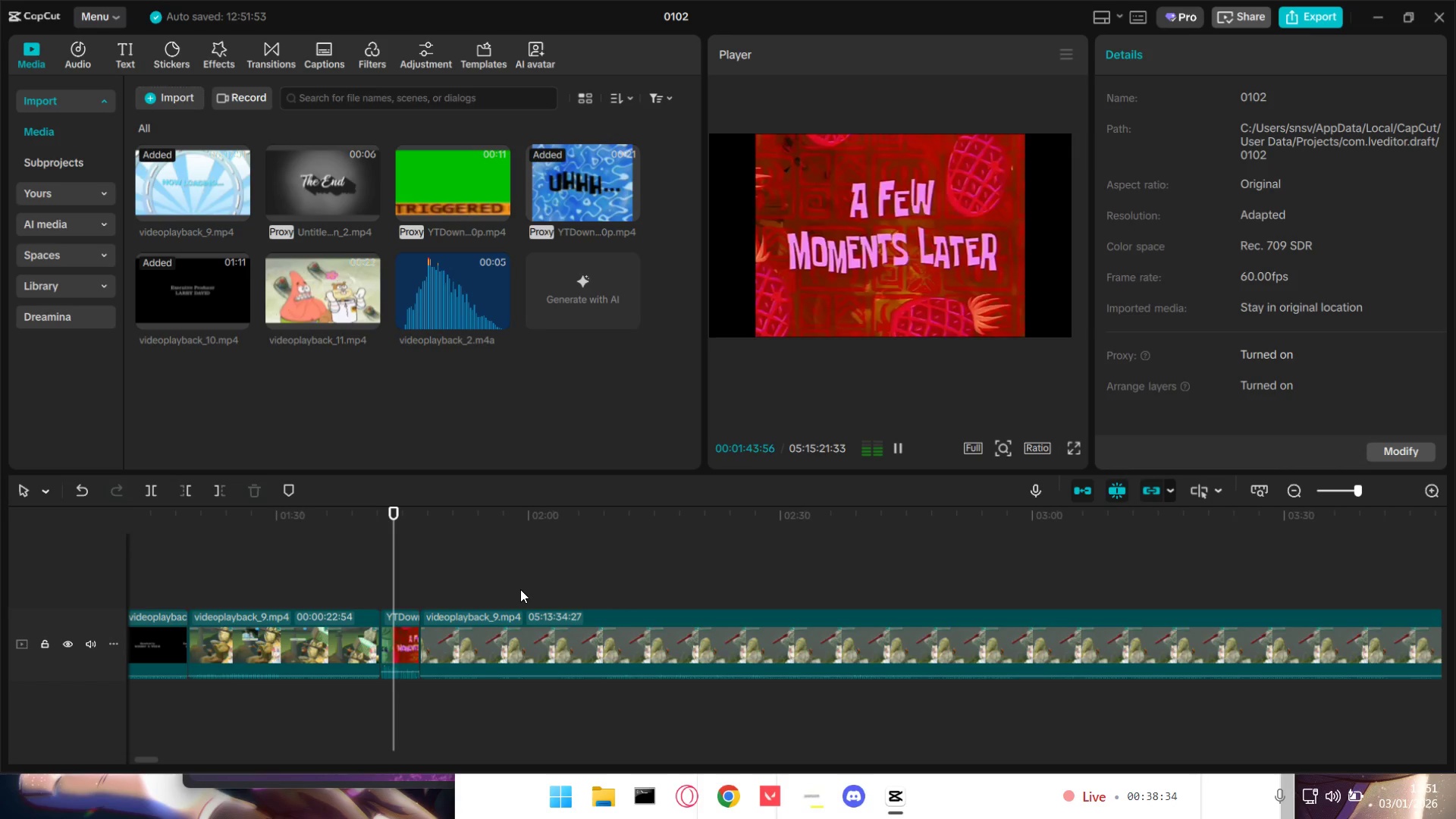 
key(Space)
 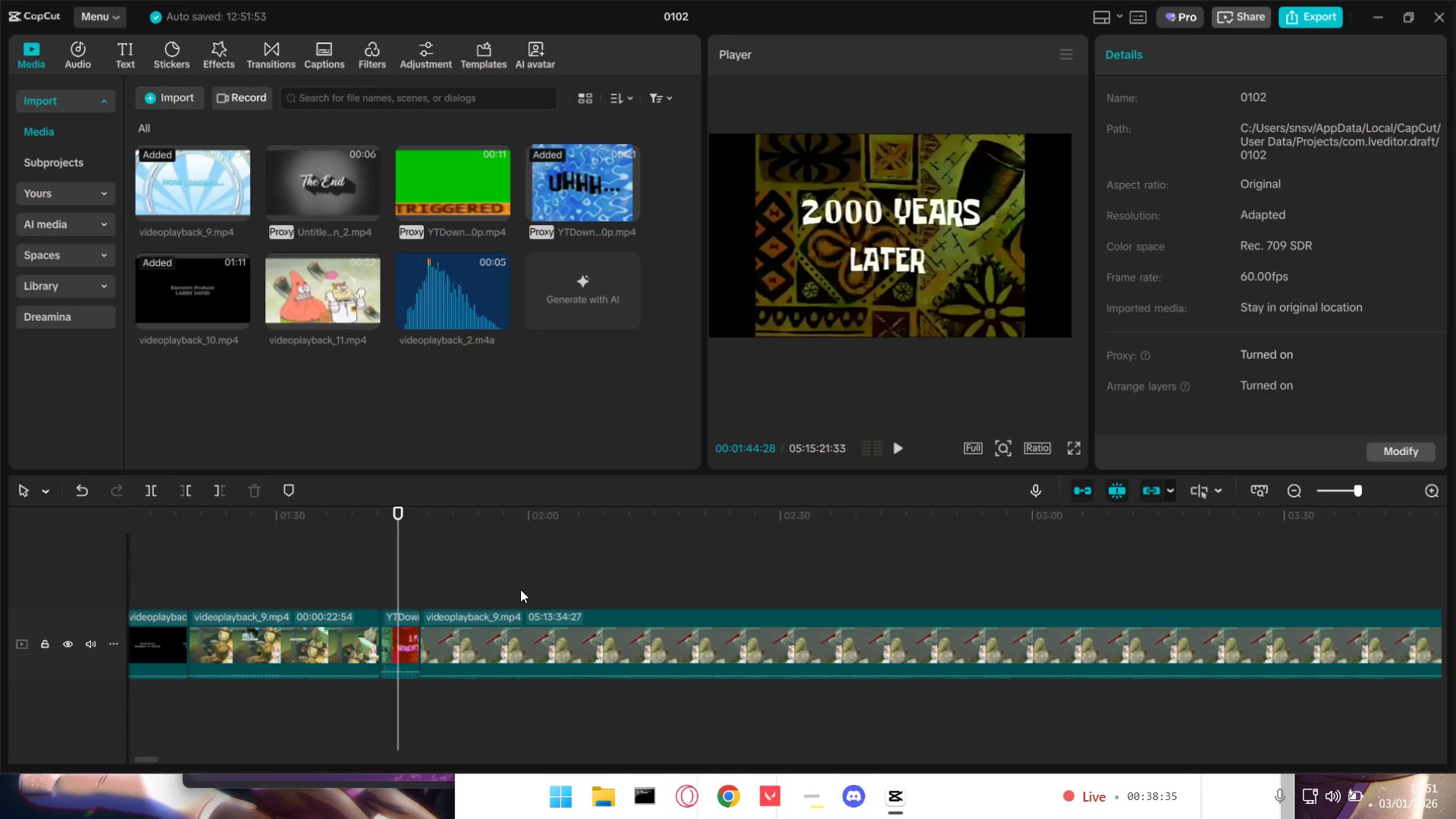 
key(ArrowLeft)
 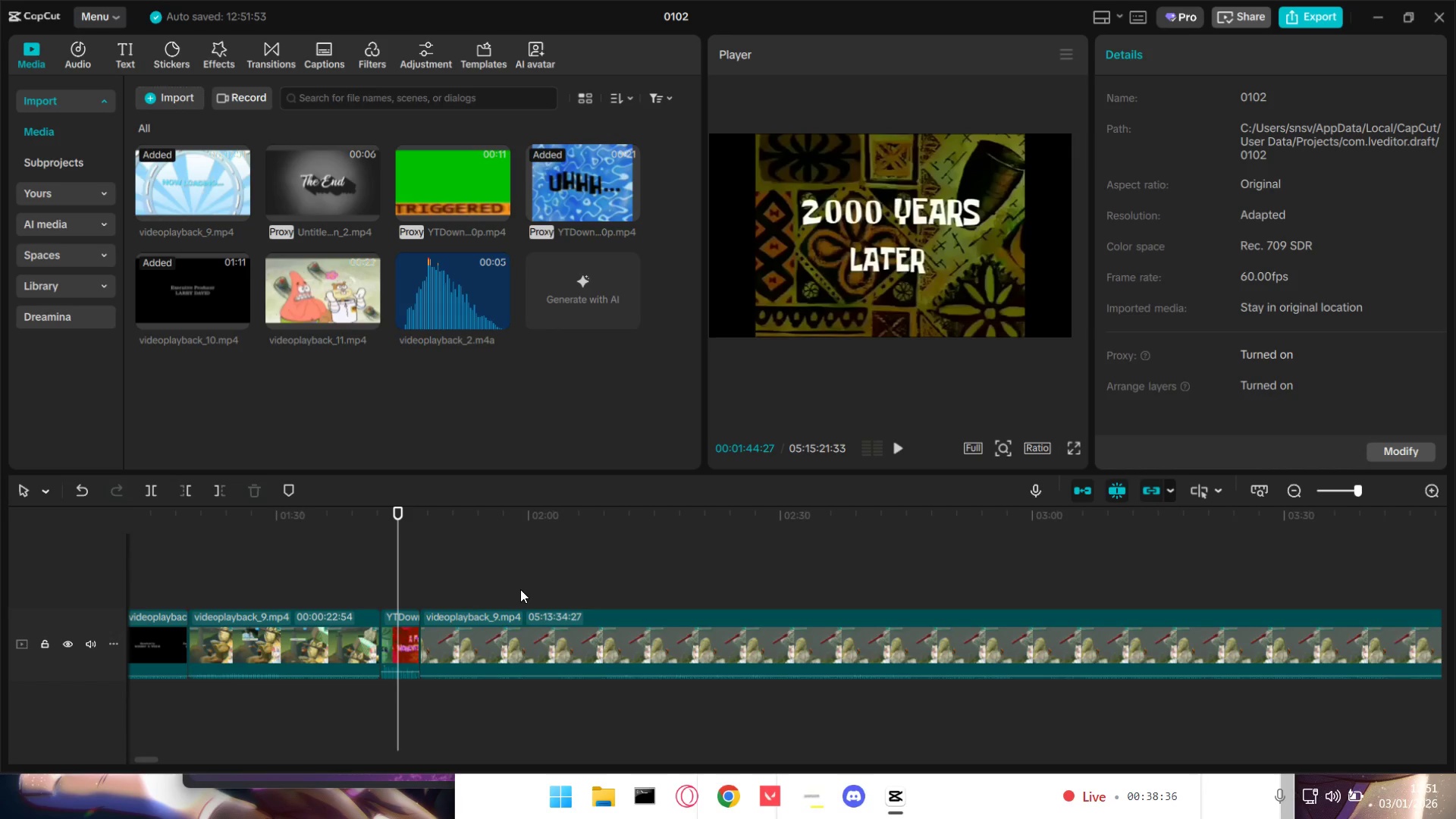 
key(ArrowLeft)
 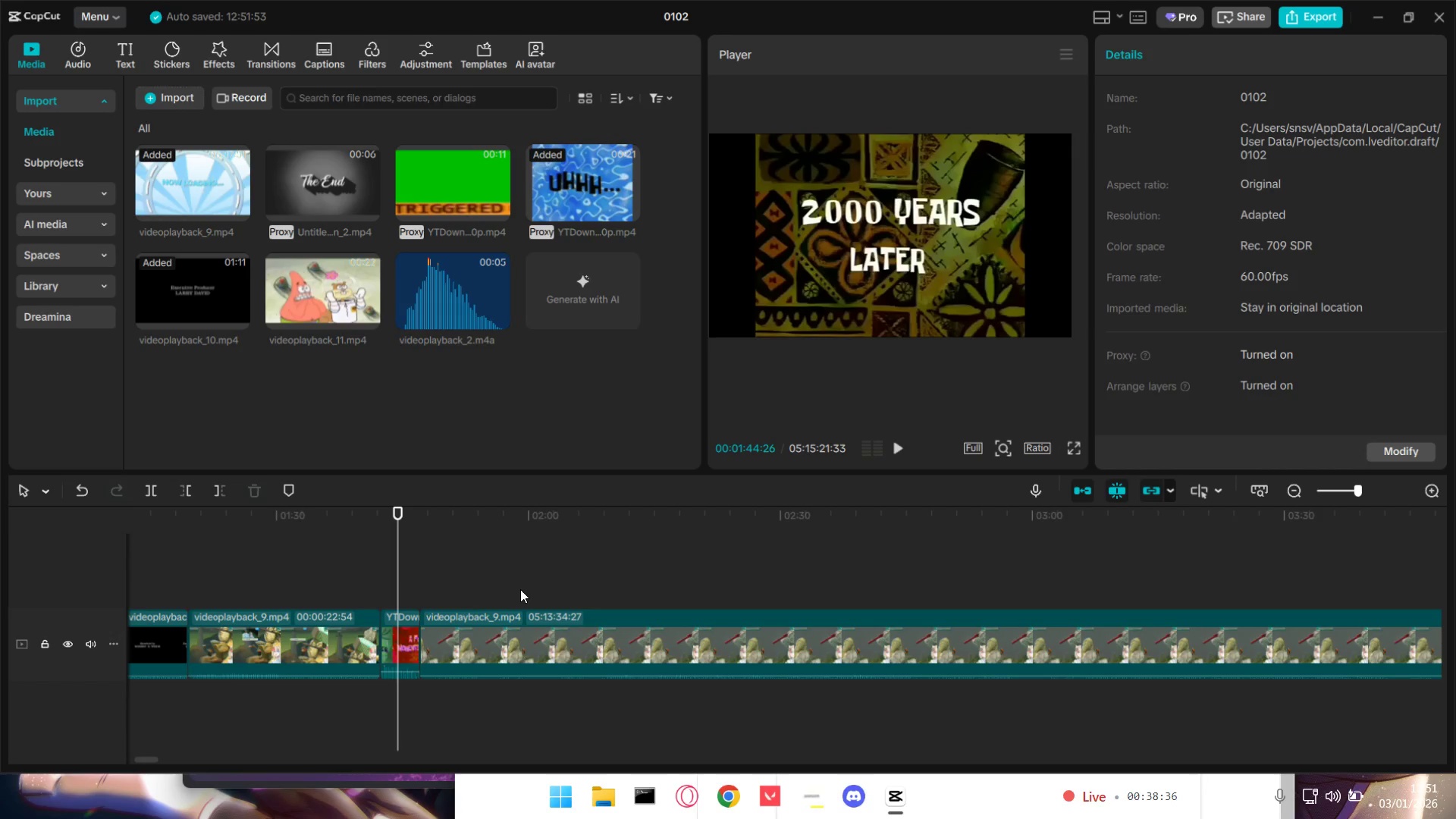 
key(ArrowLeft)
 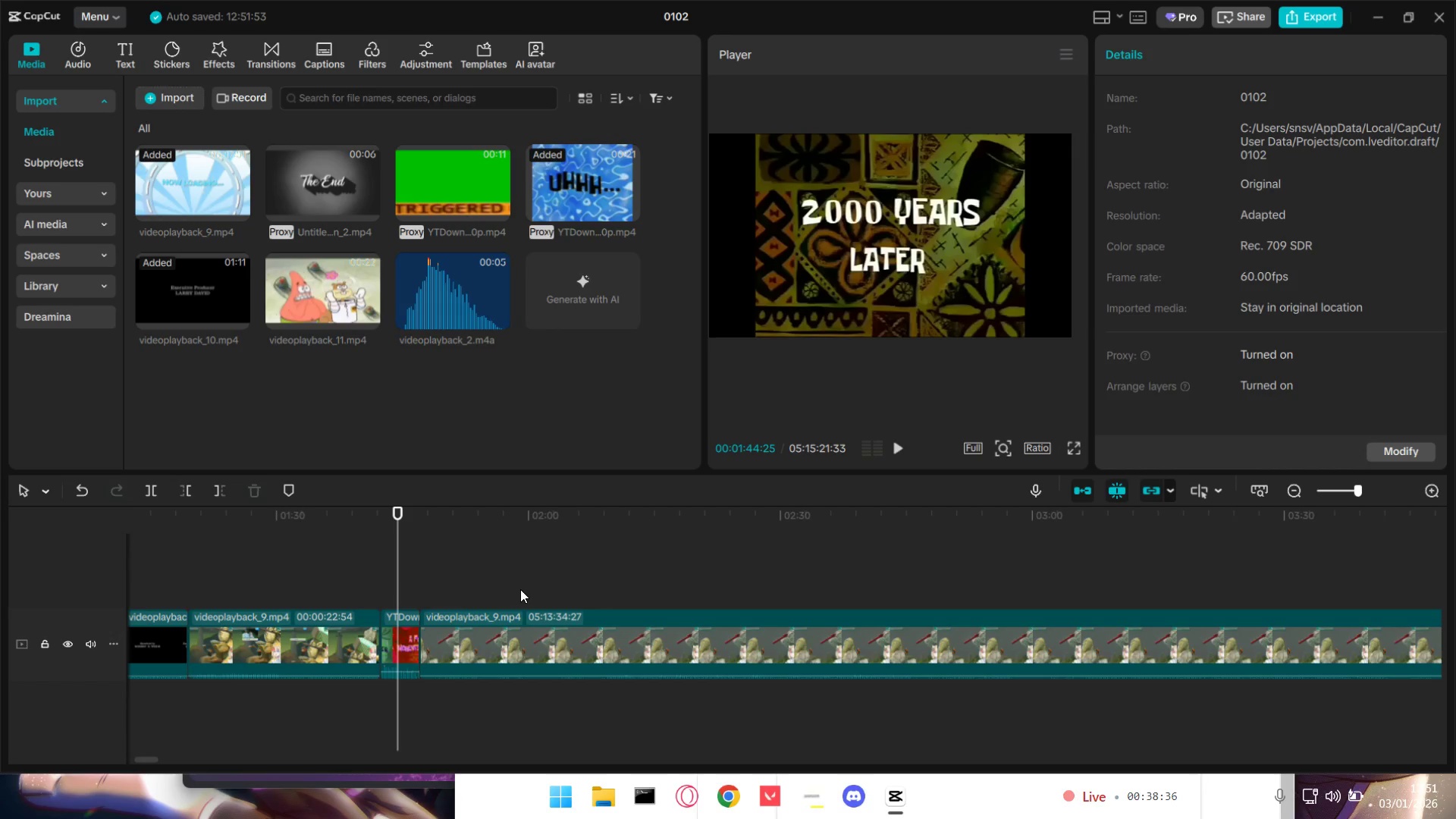 
key(ArrowLeft)
 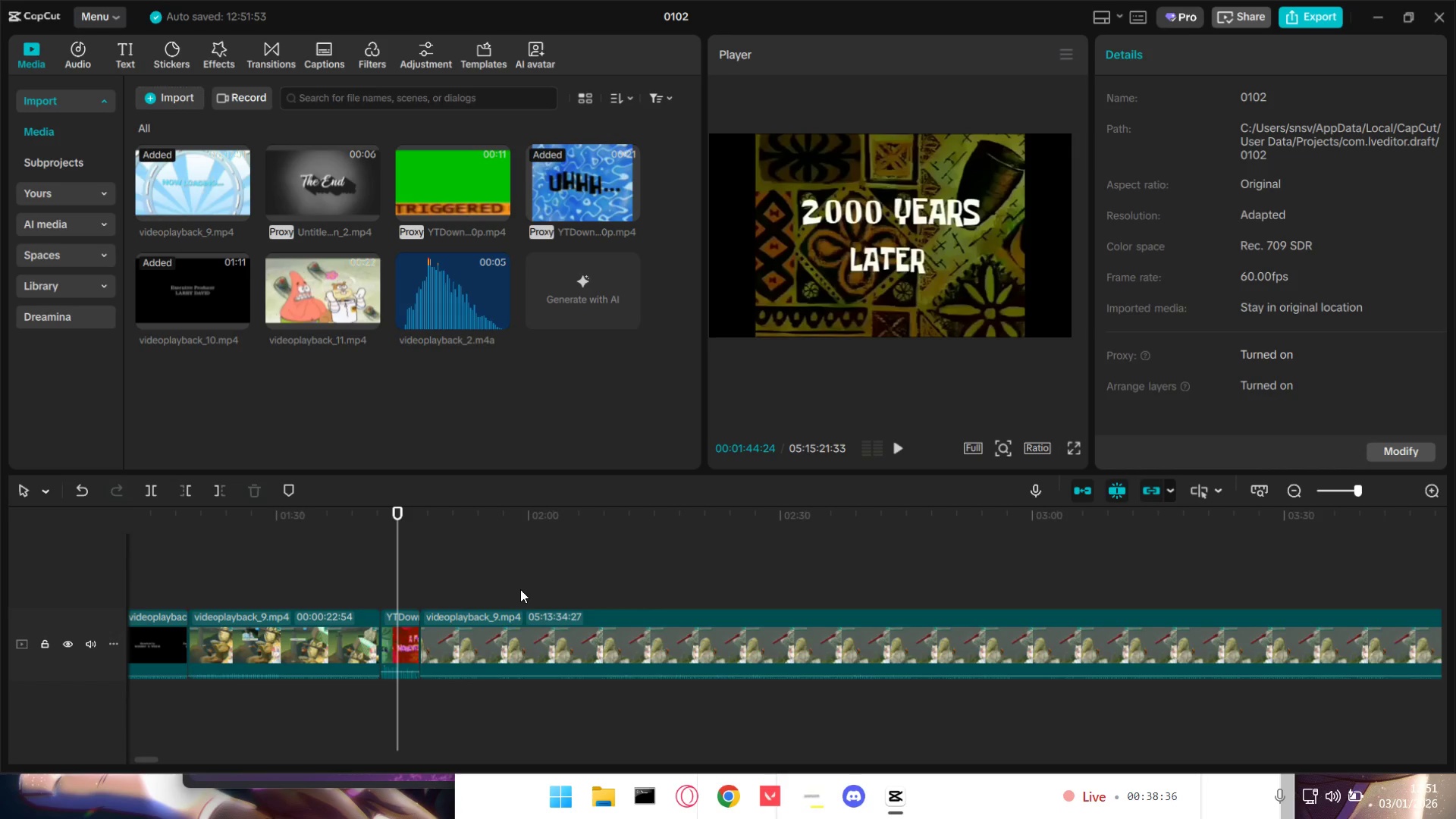 
key(ArrowLeft)
 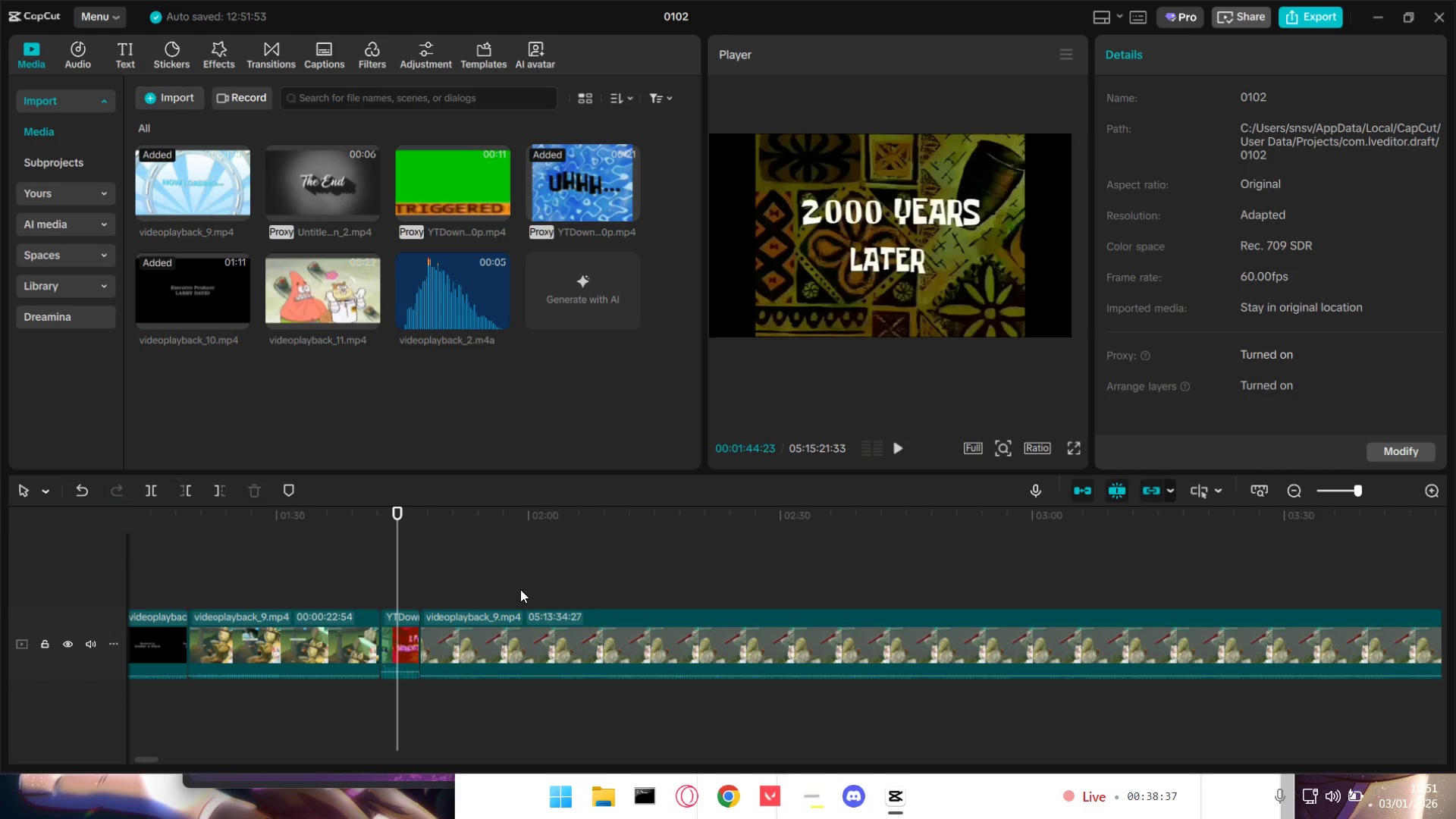 
key(ArrowLeft)
 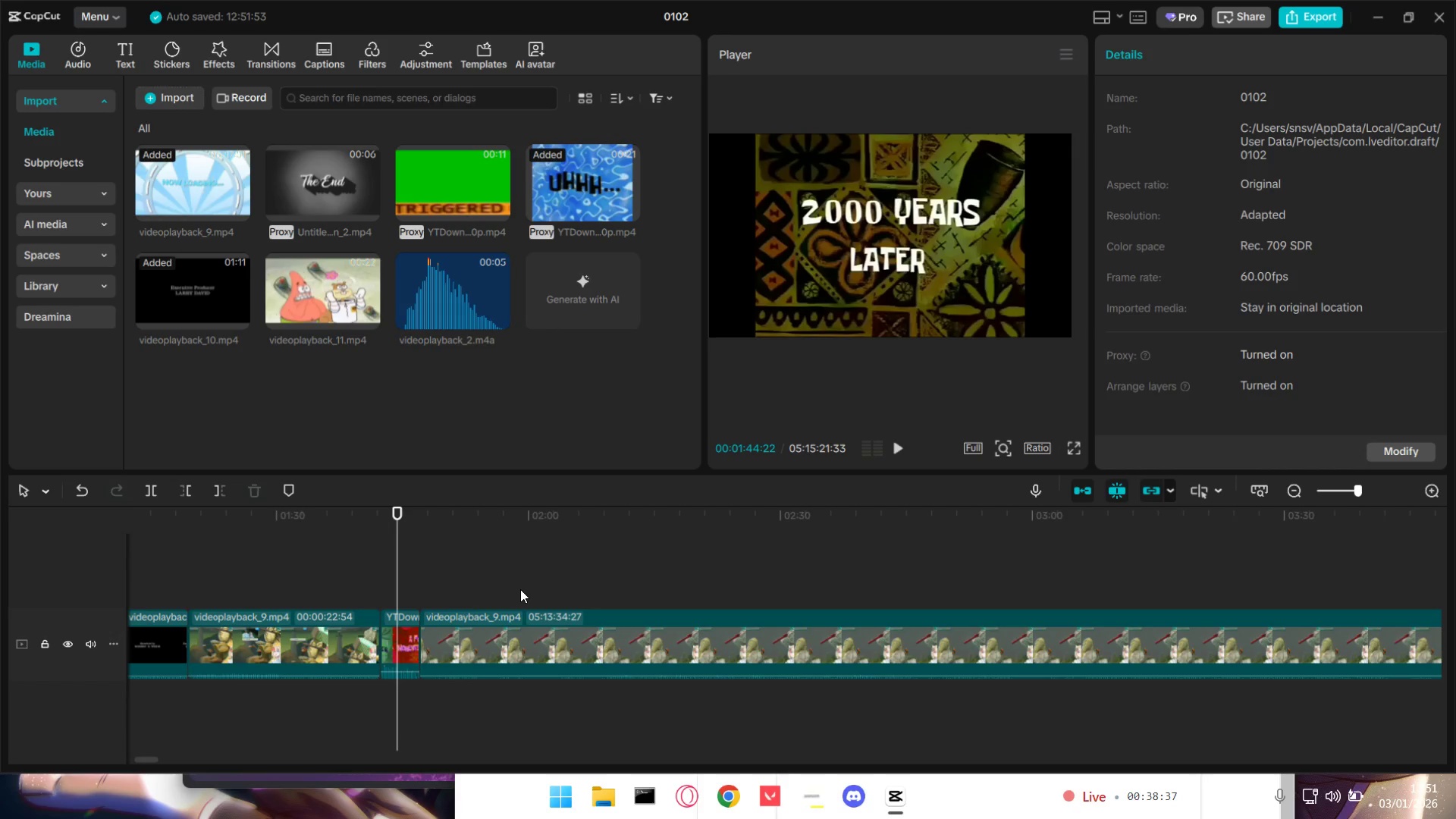 
key(ArrowLeft)
 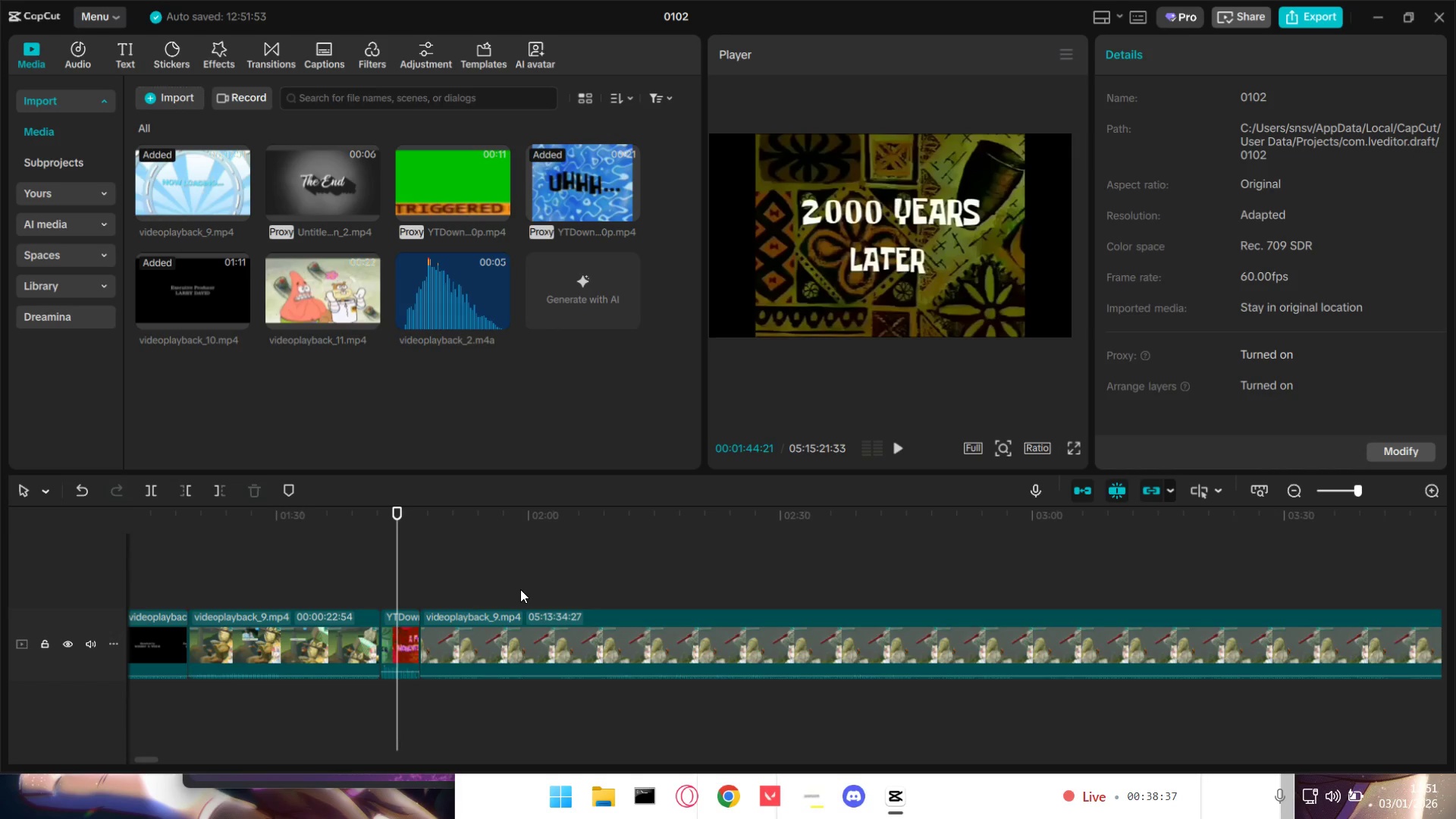 
key(ArrowLeft)
 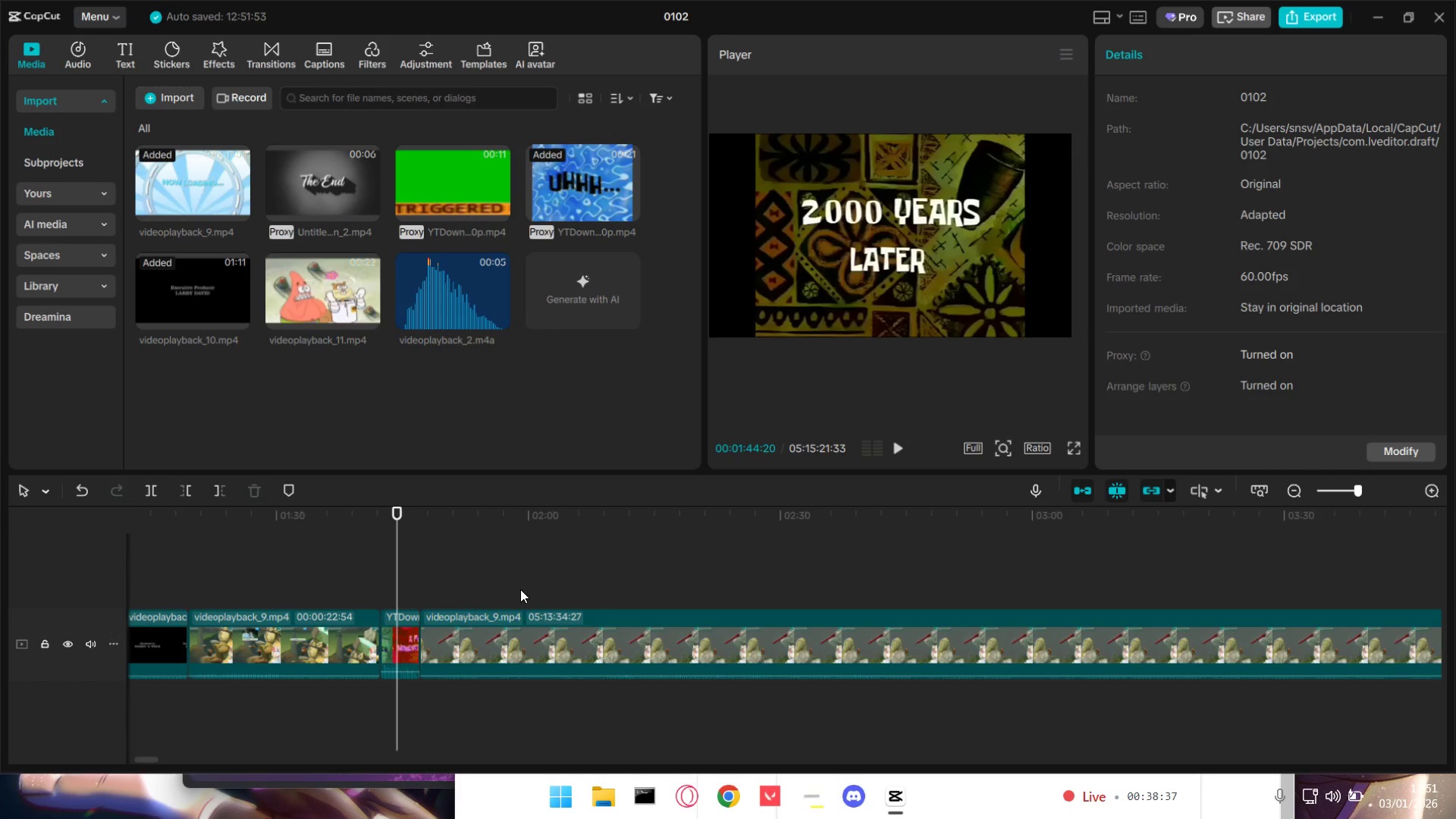 
key(ArrowLeft)
 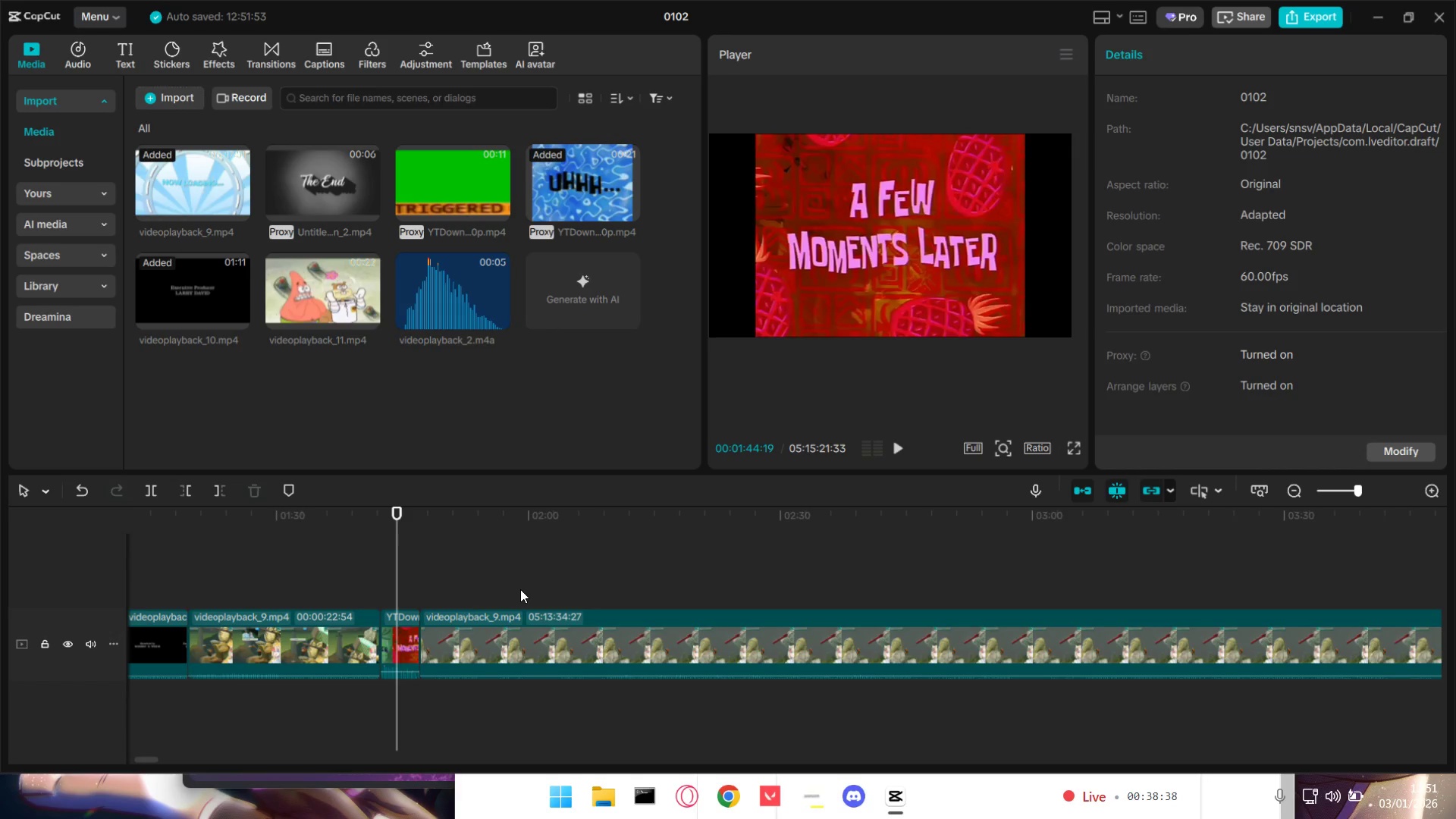 
key(ArrowLeft)
 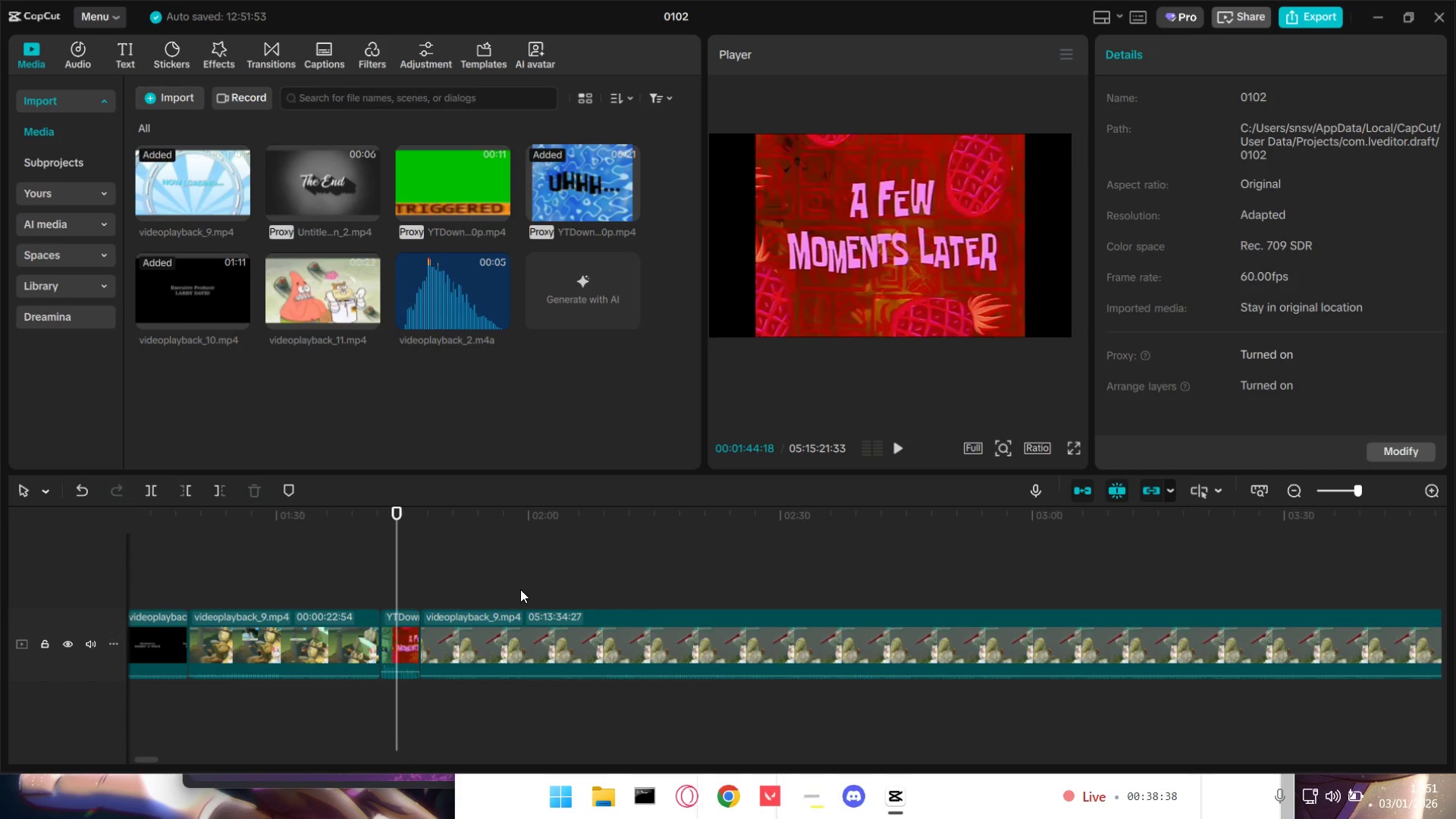 
key(ArrowRight)
 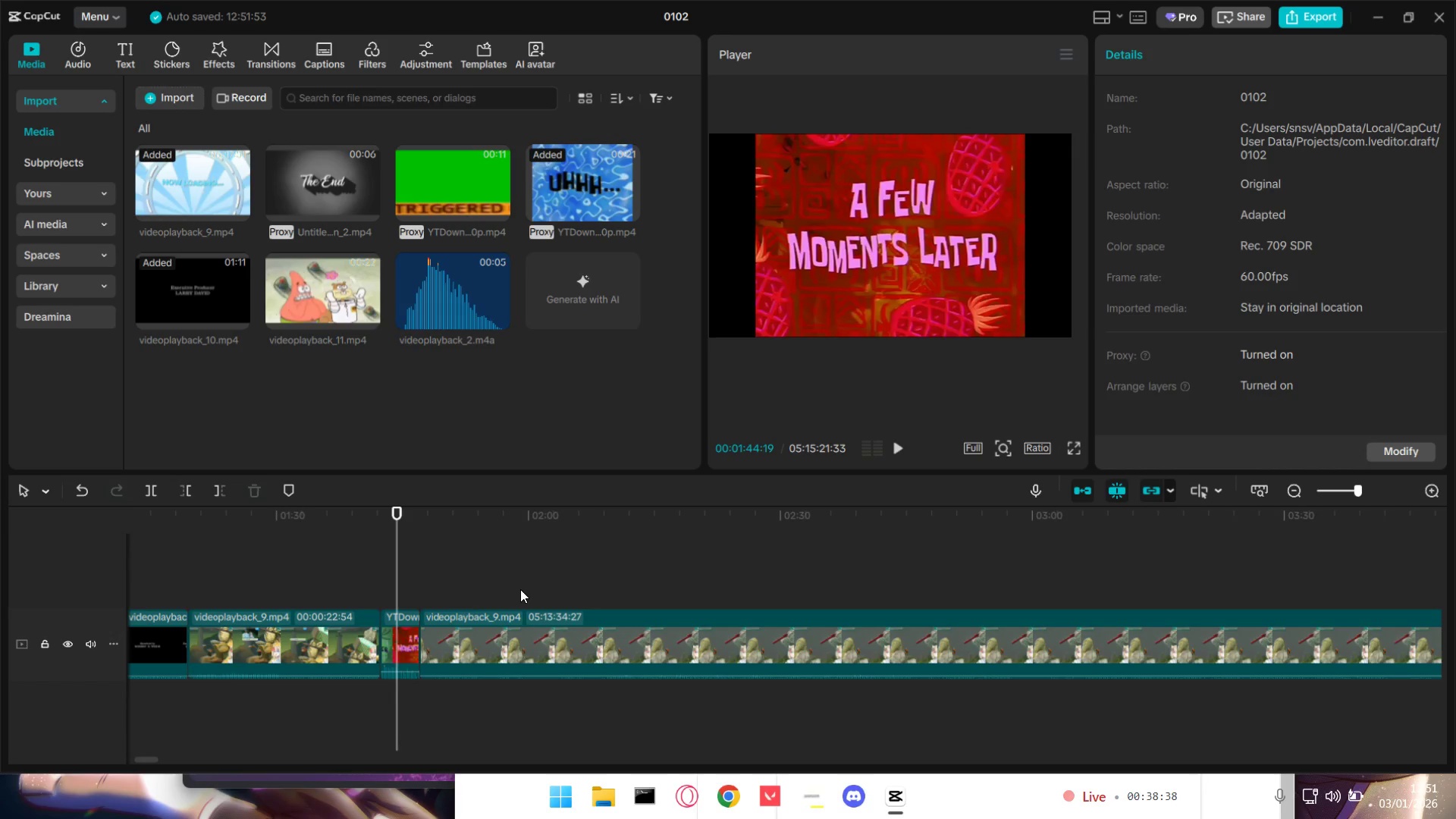 
key(ArrowRight)
 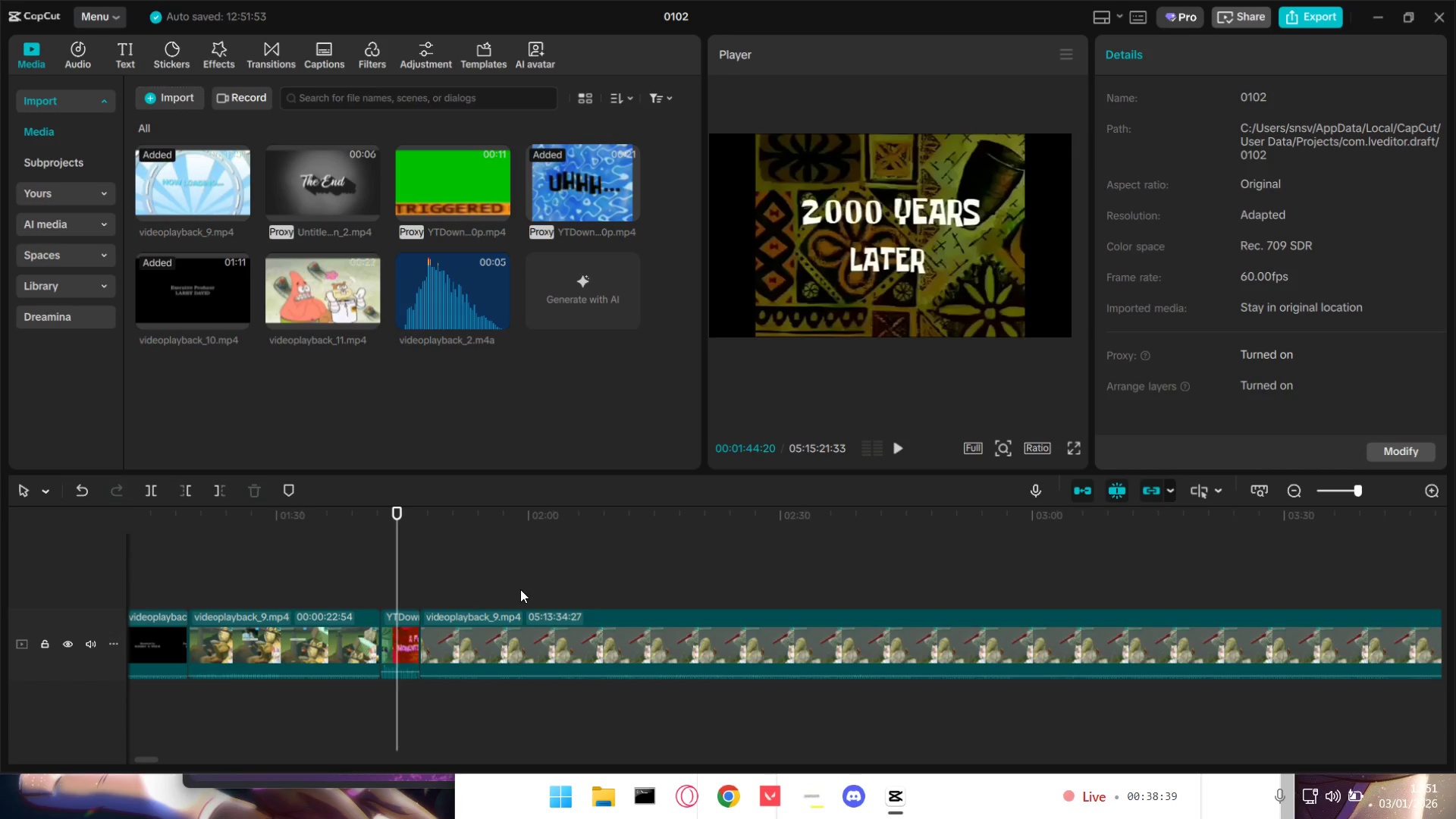 
key(ArrowLeft)
 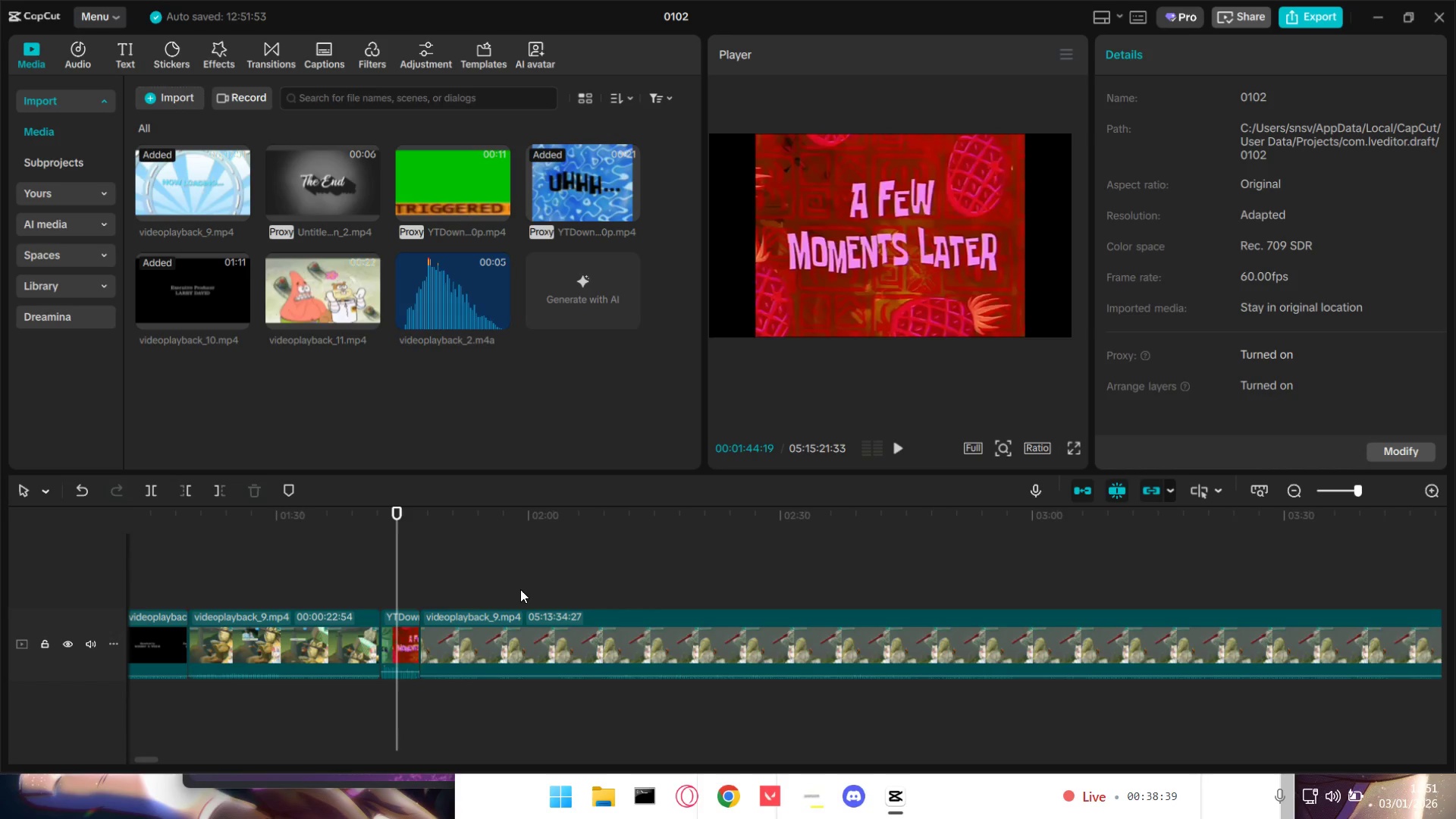 
key(W)
 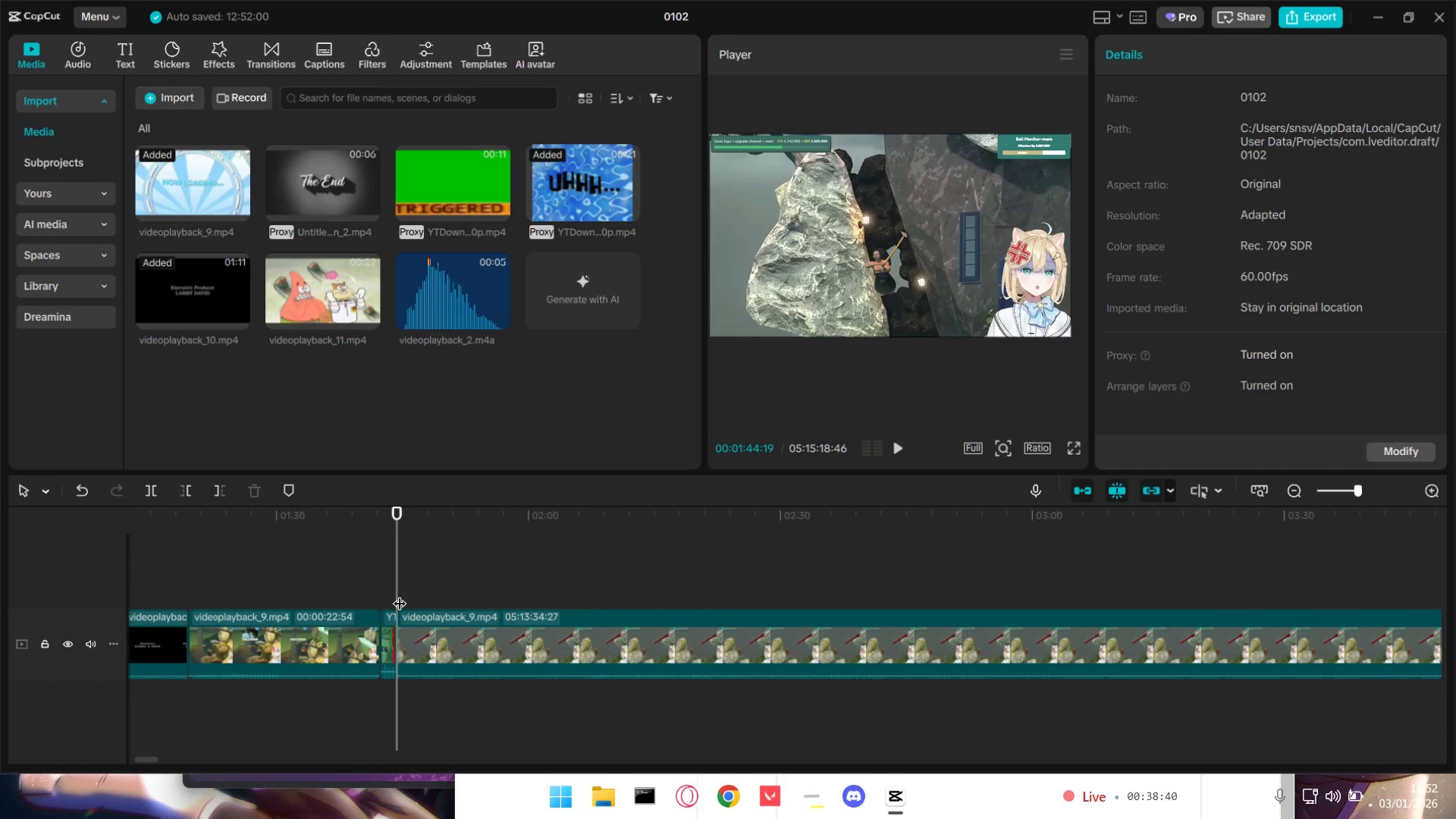 
left_click([360, 577])
 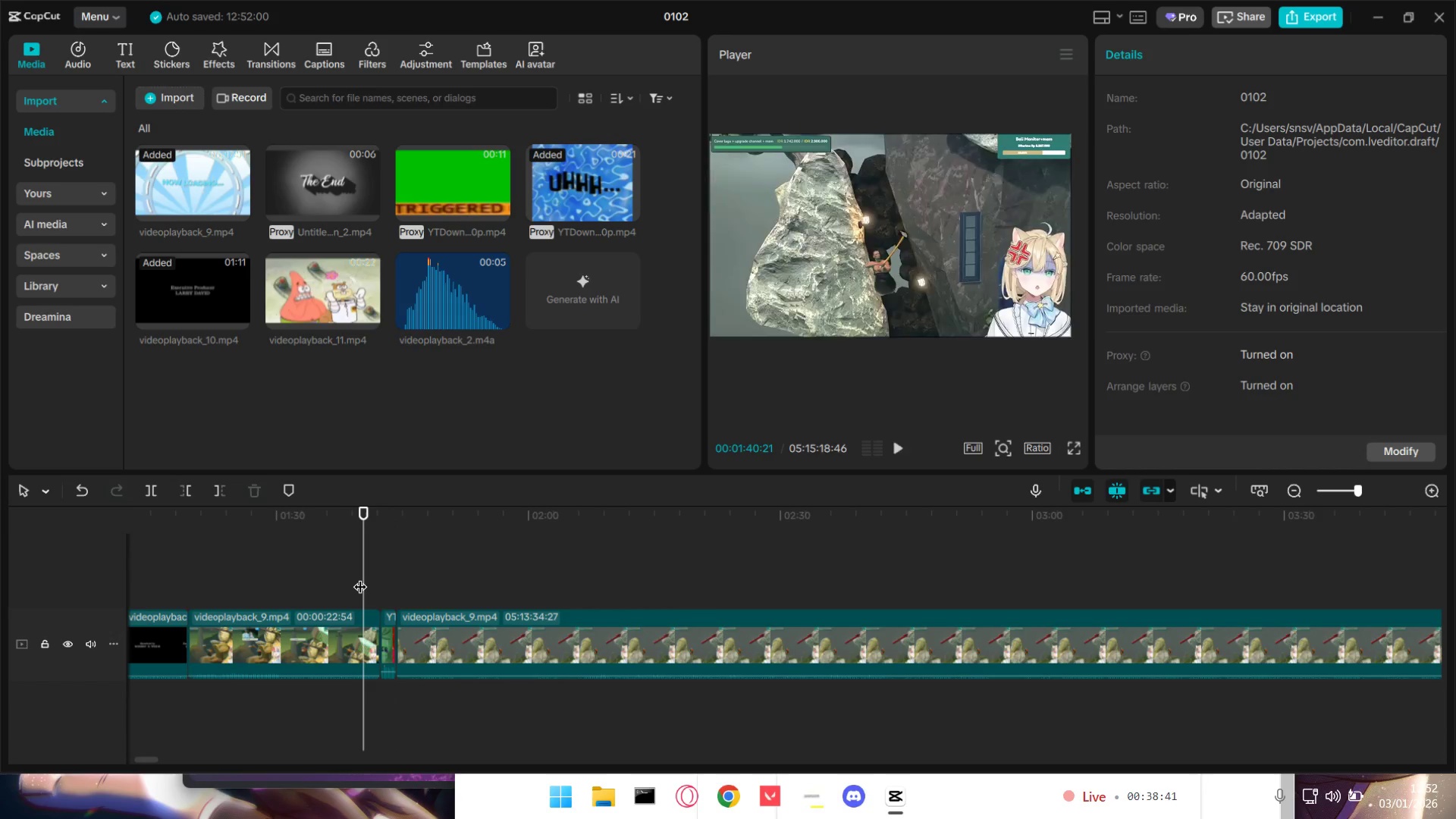 
key(Space)
 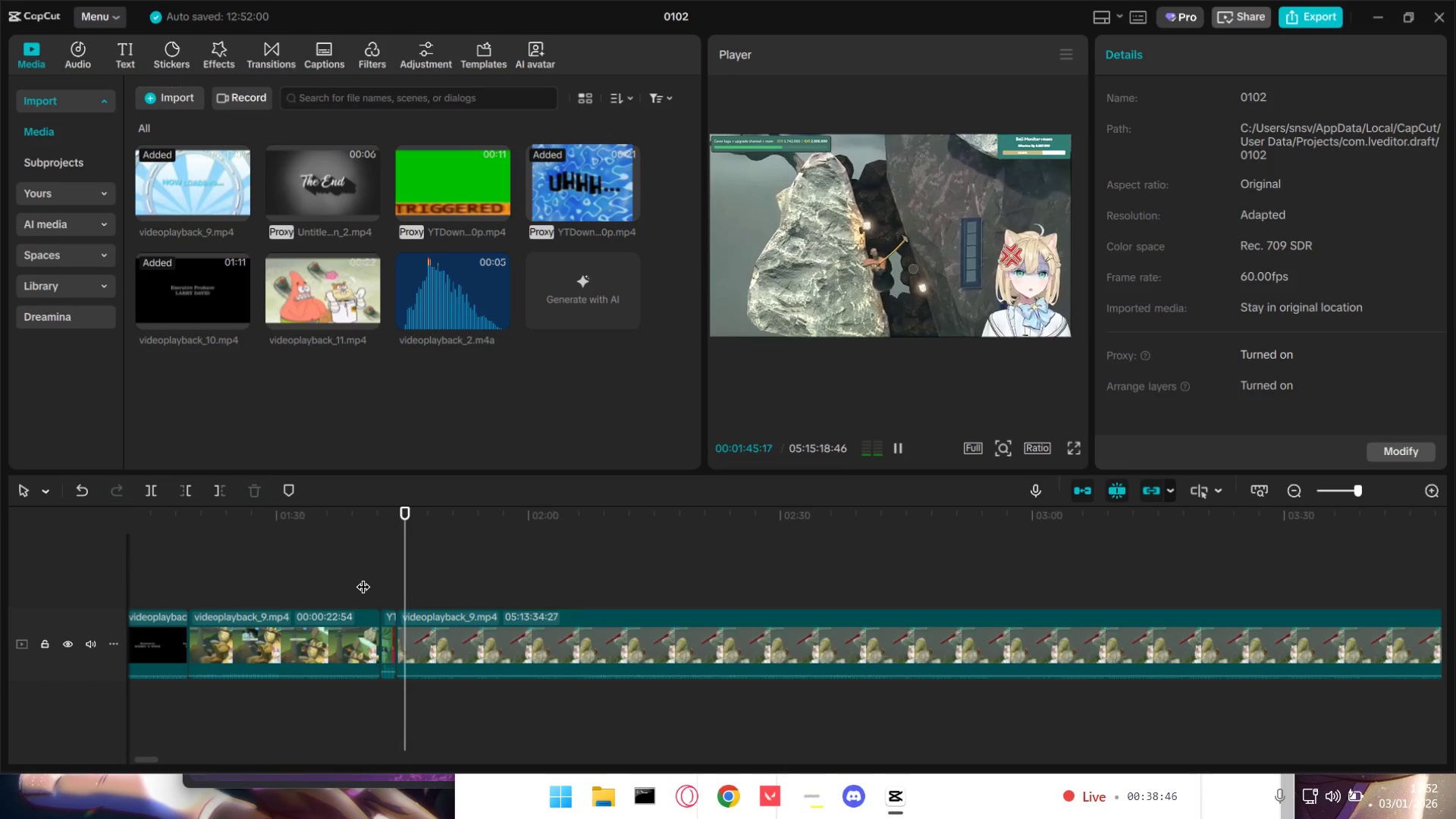 
wait(9.97)
 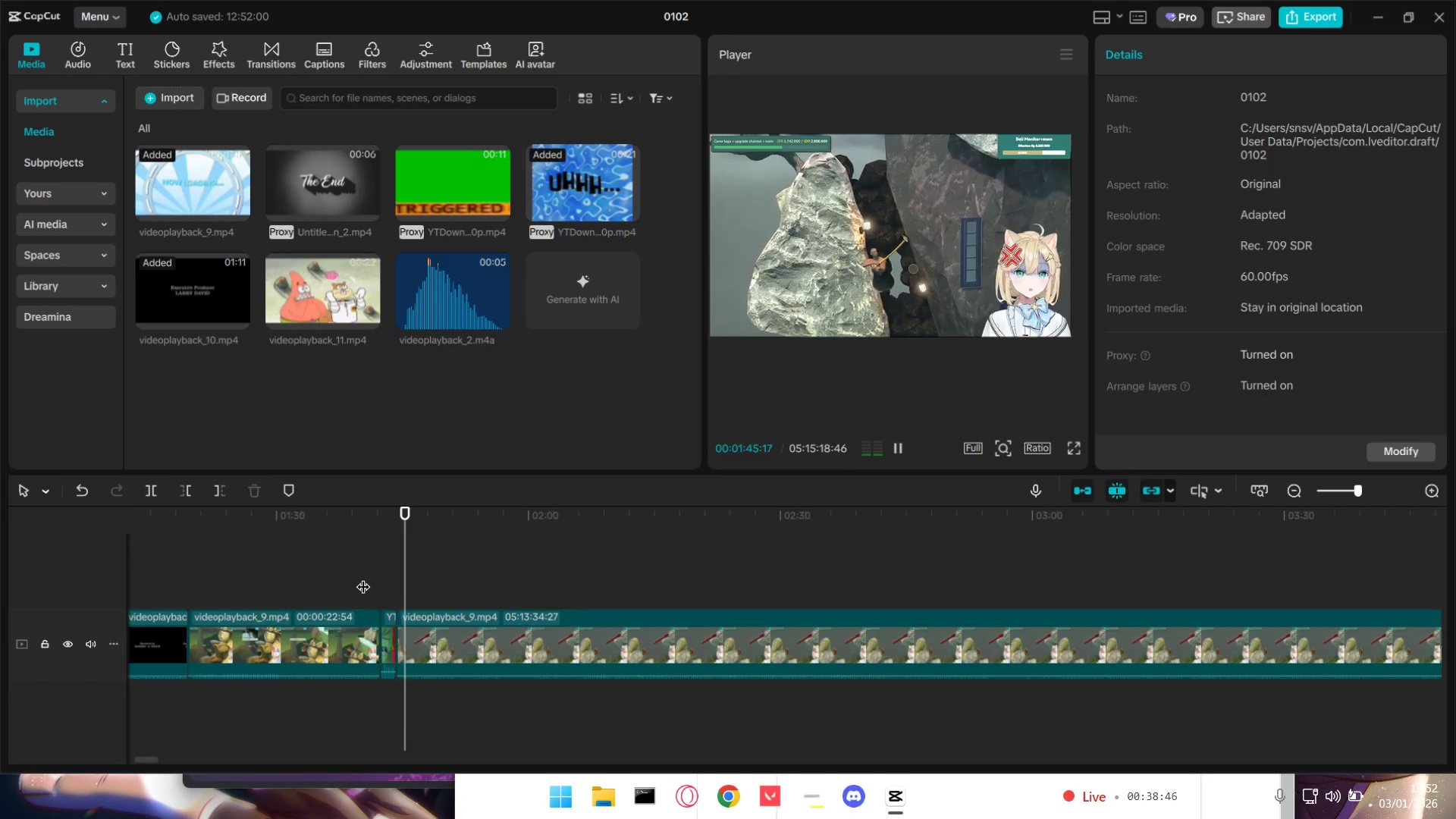 
hold_key(key=ControlLeft, duration=1.51)
scroll: coordinate [502, 617], scroll_direction: down, amount: 8.0
 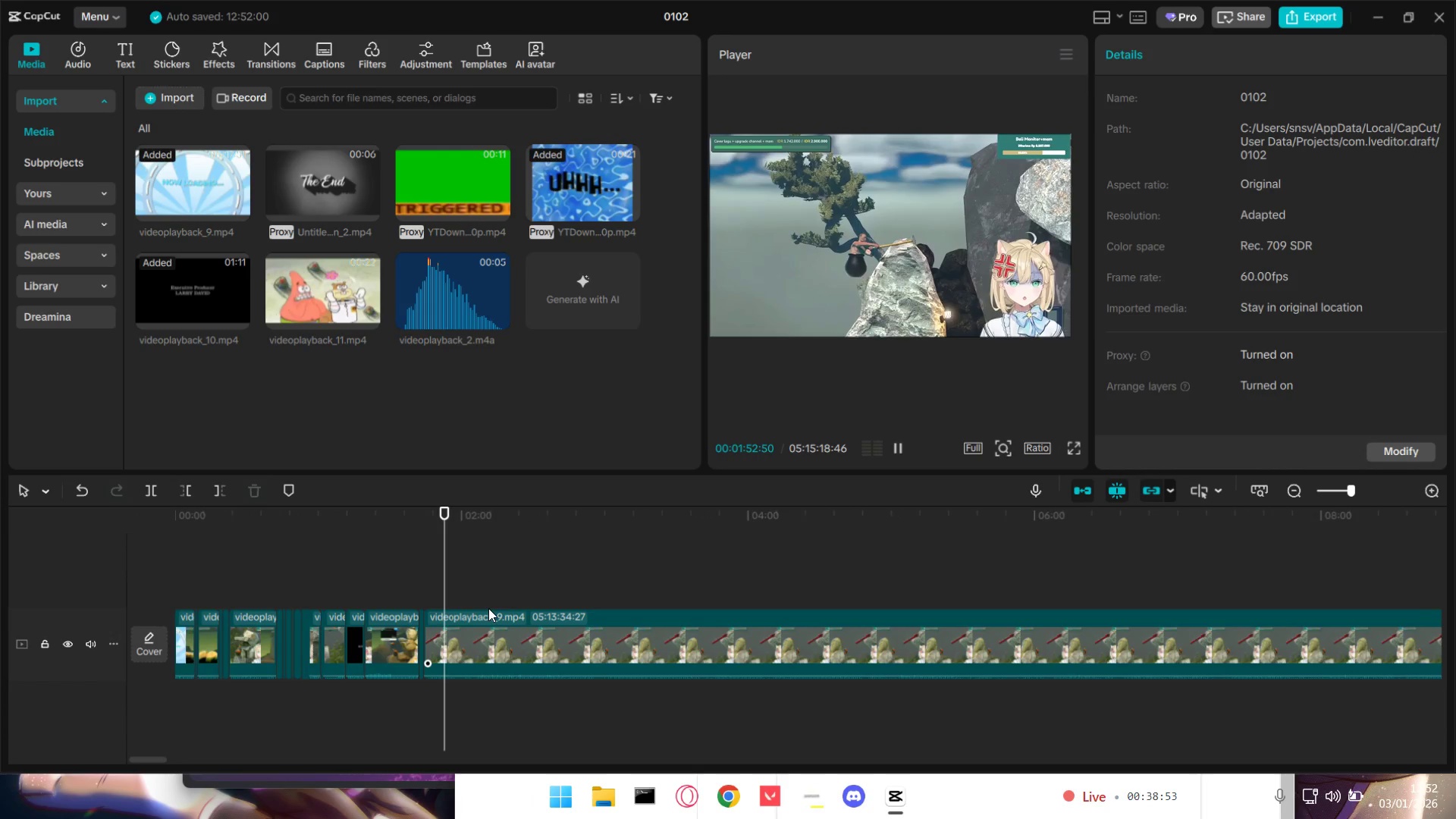 
key(Space)
 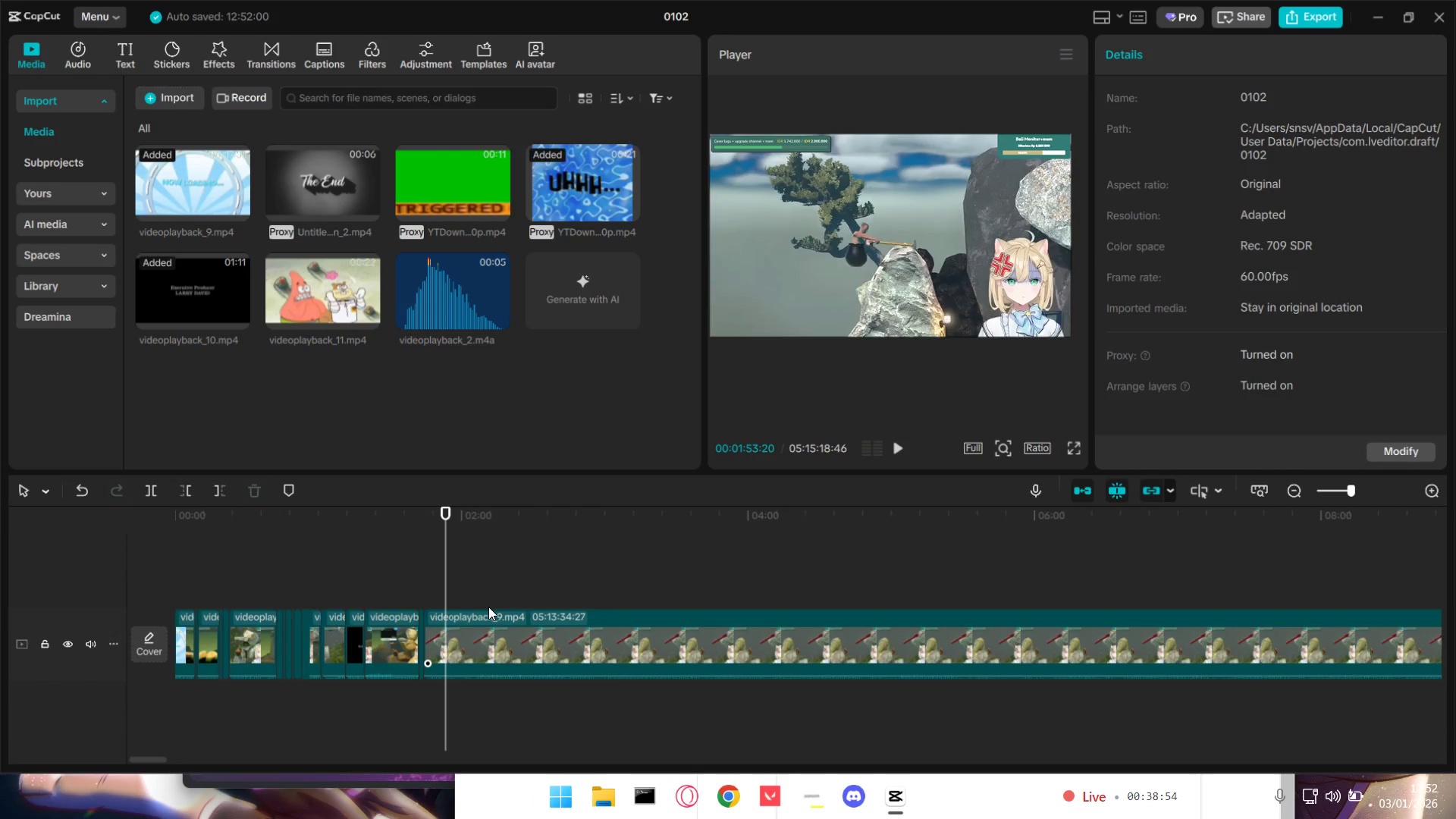 
key(Space)
 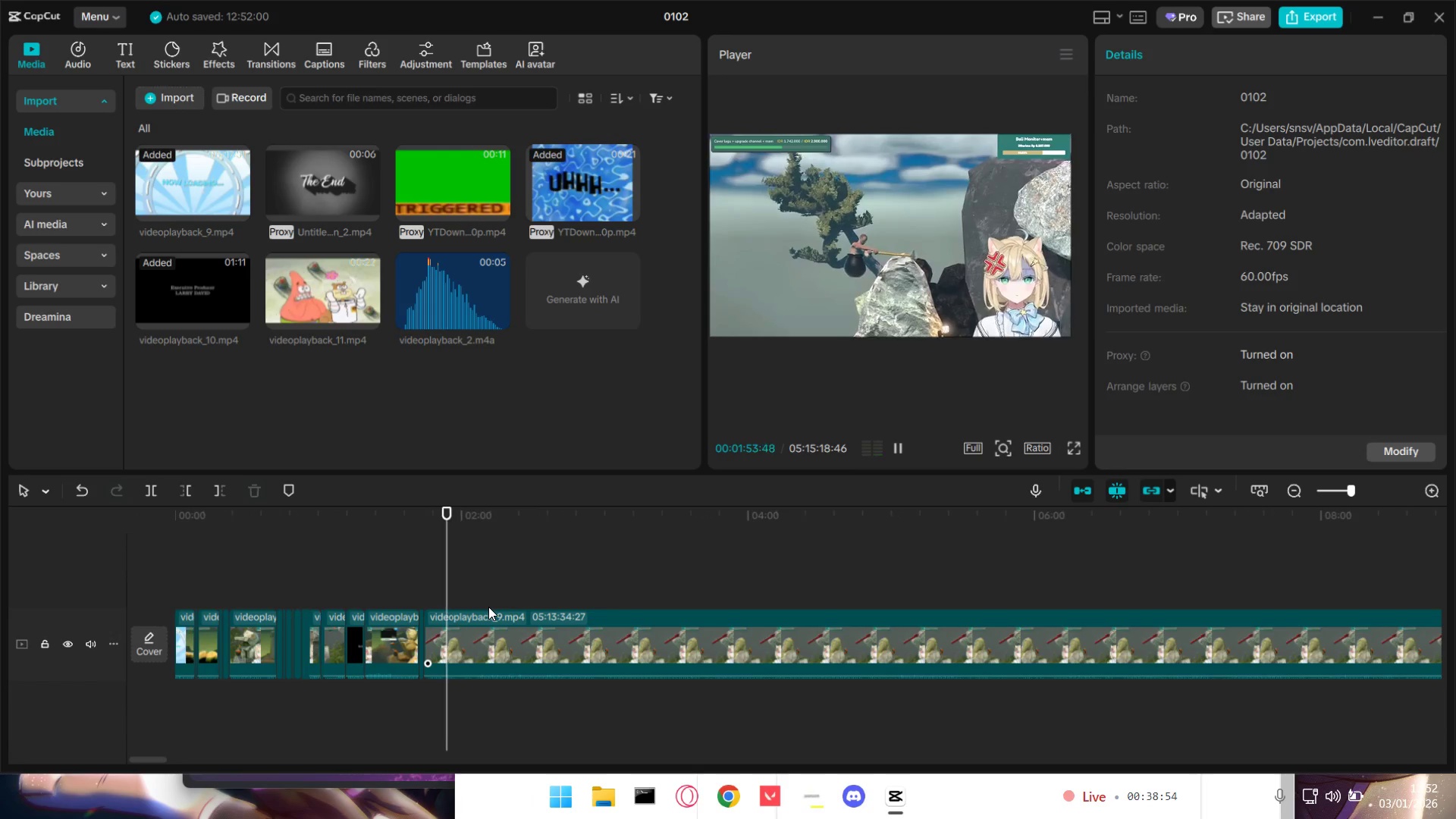 
key(Space)
 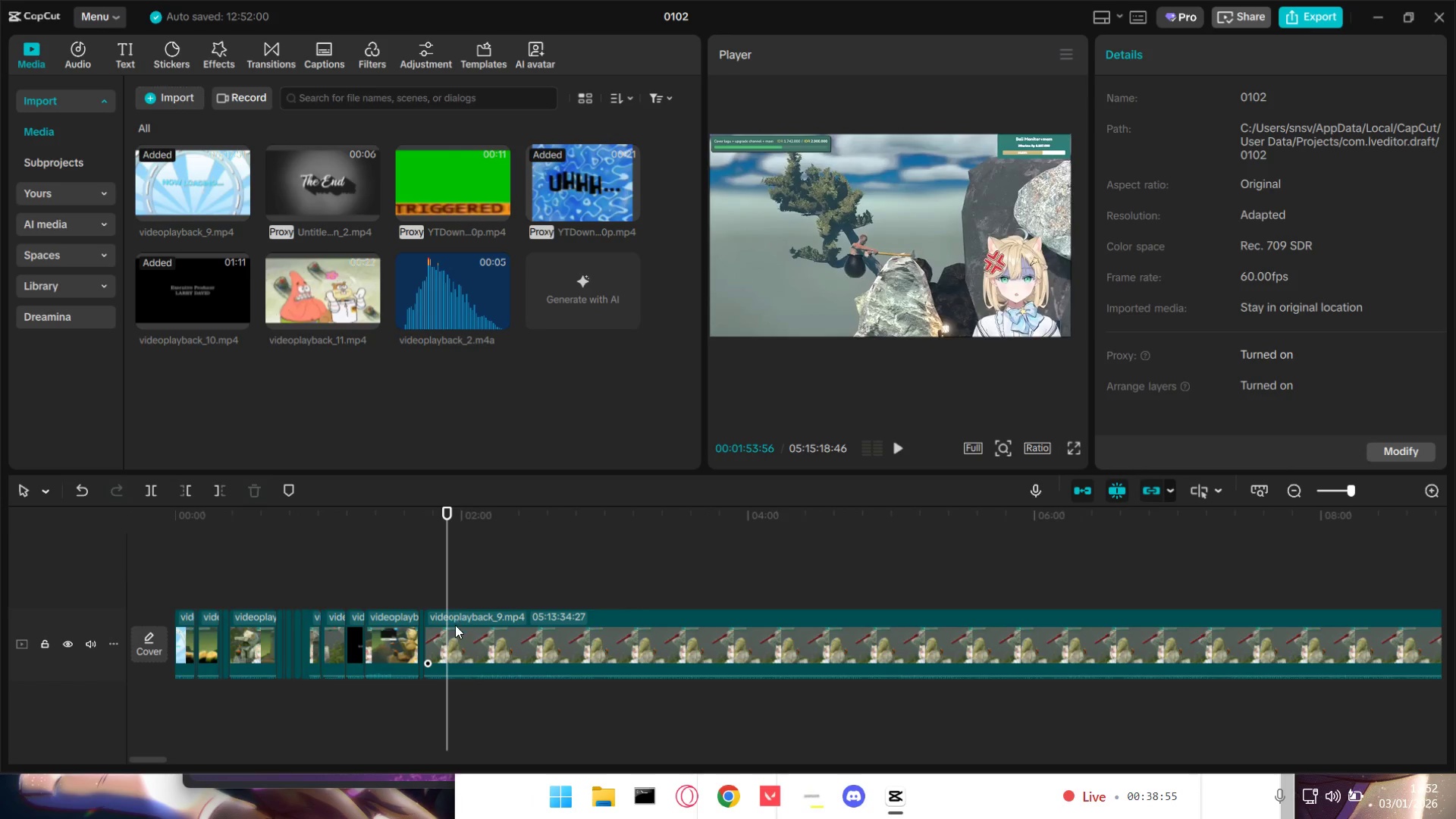 
left_click([442, 626])
 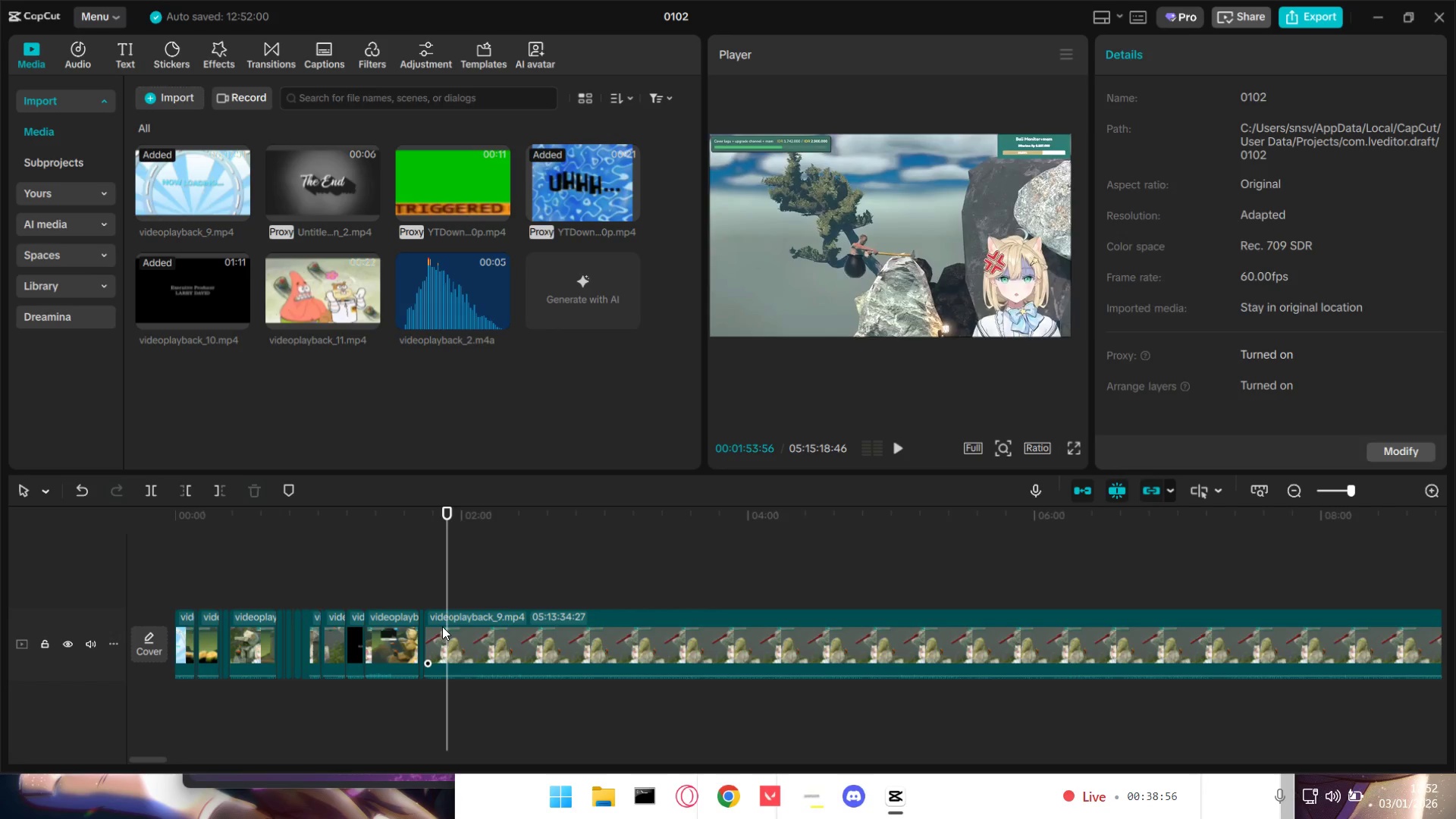 
type(WRE)
 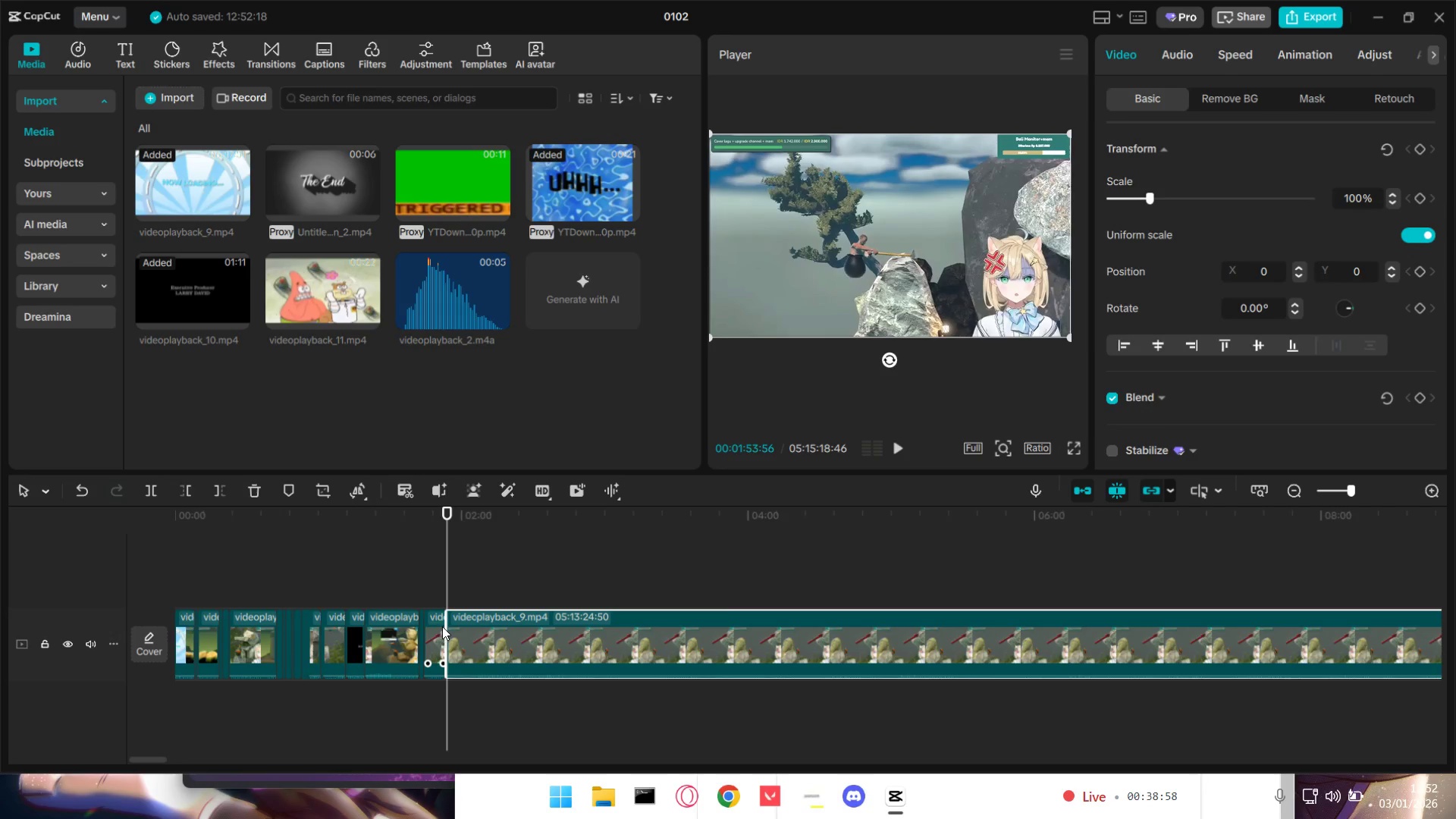 
hold_key(key=ControlLeft, duration=1.5)
 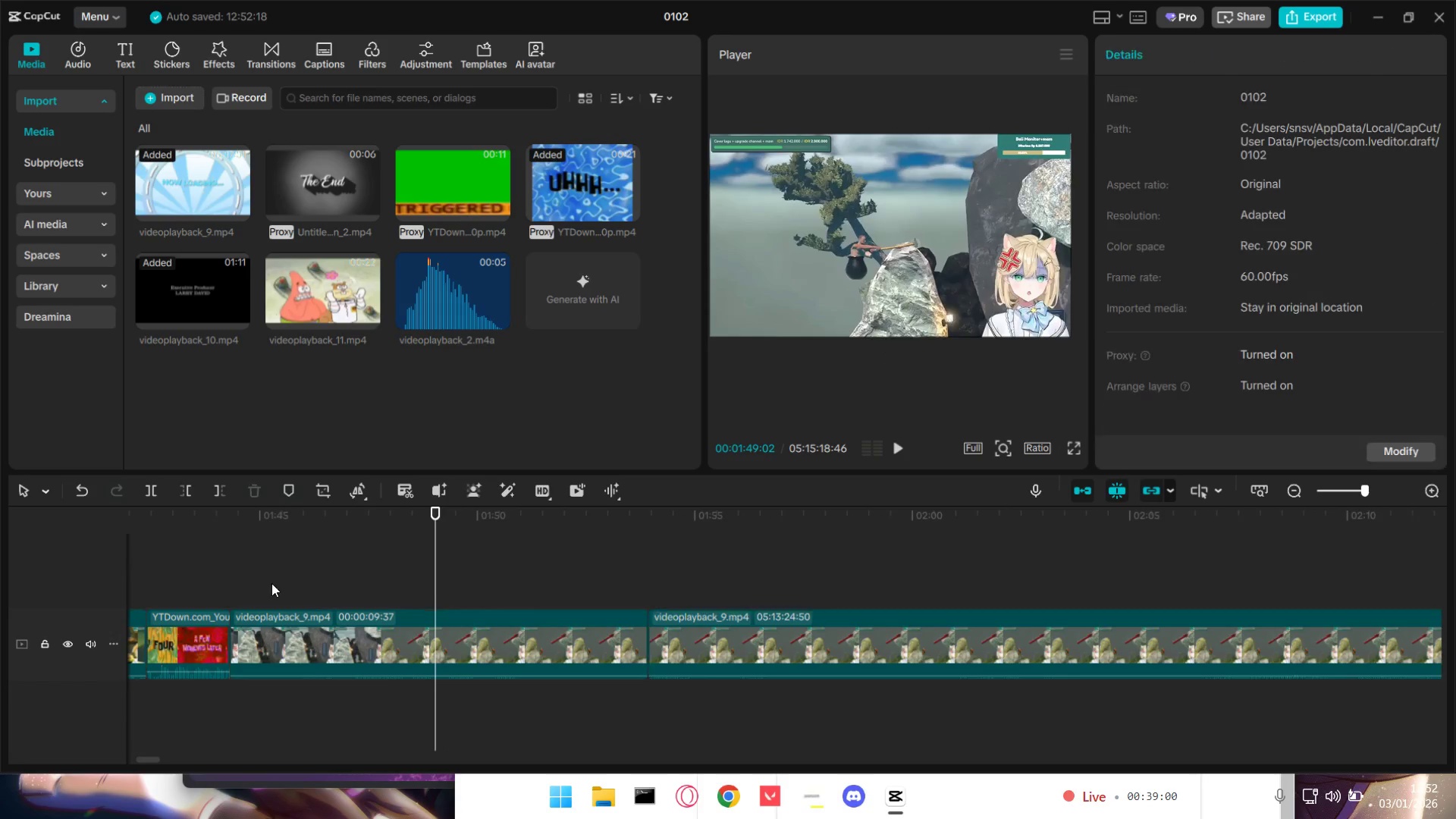 
key(Control+ControlLeft)
 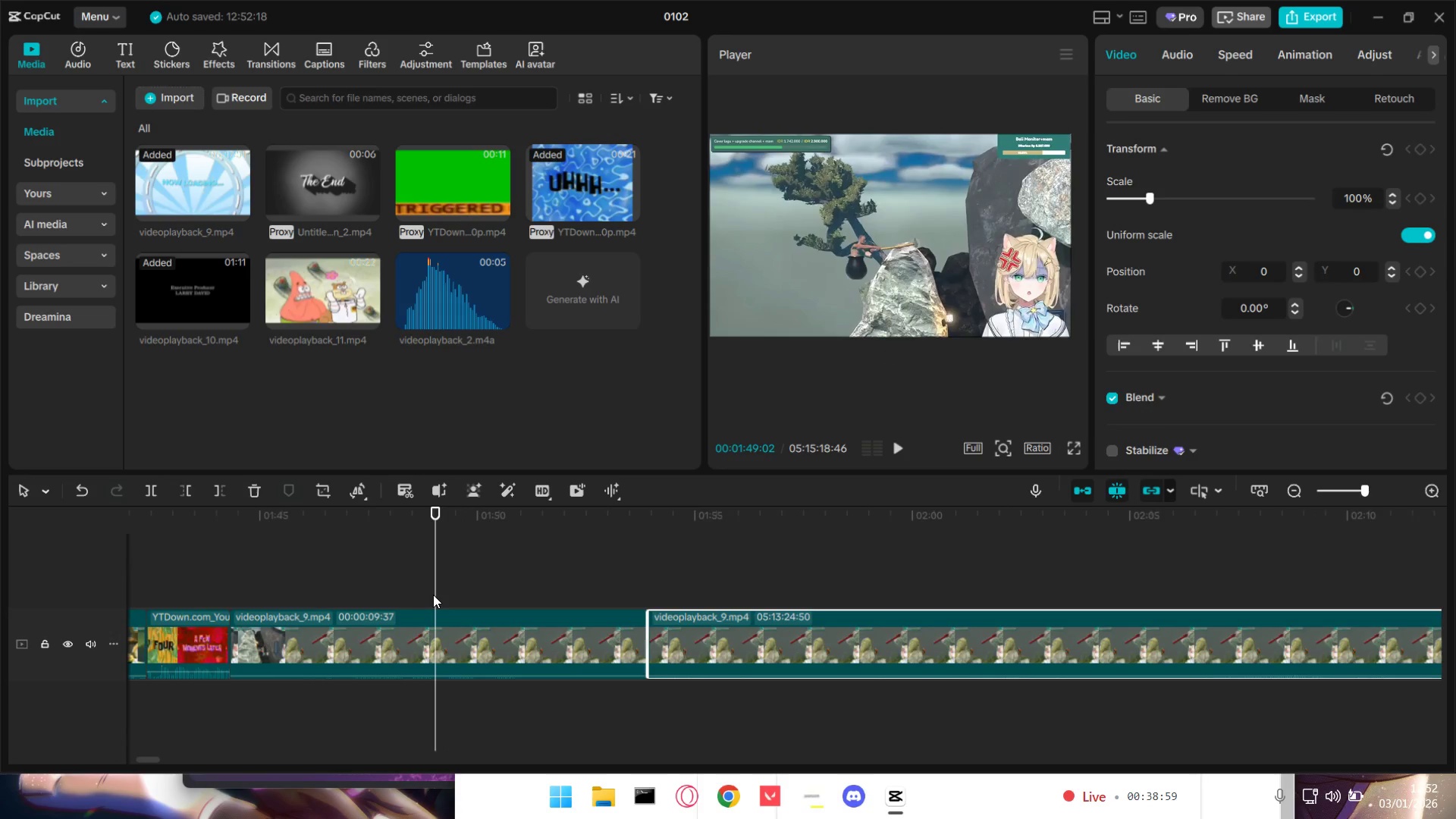 
key(Control+ControlLeft)
 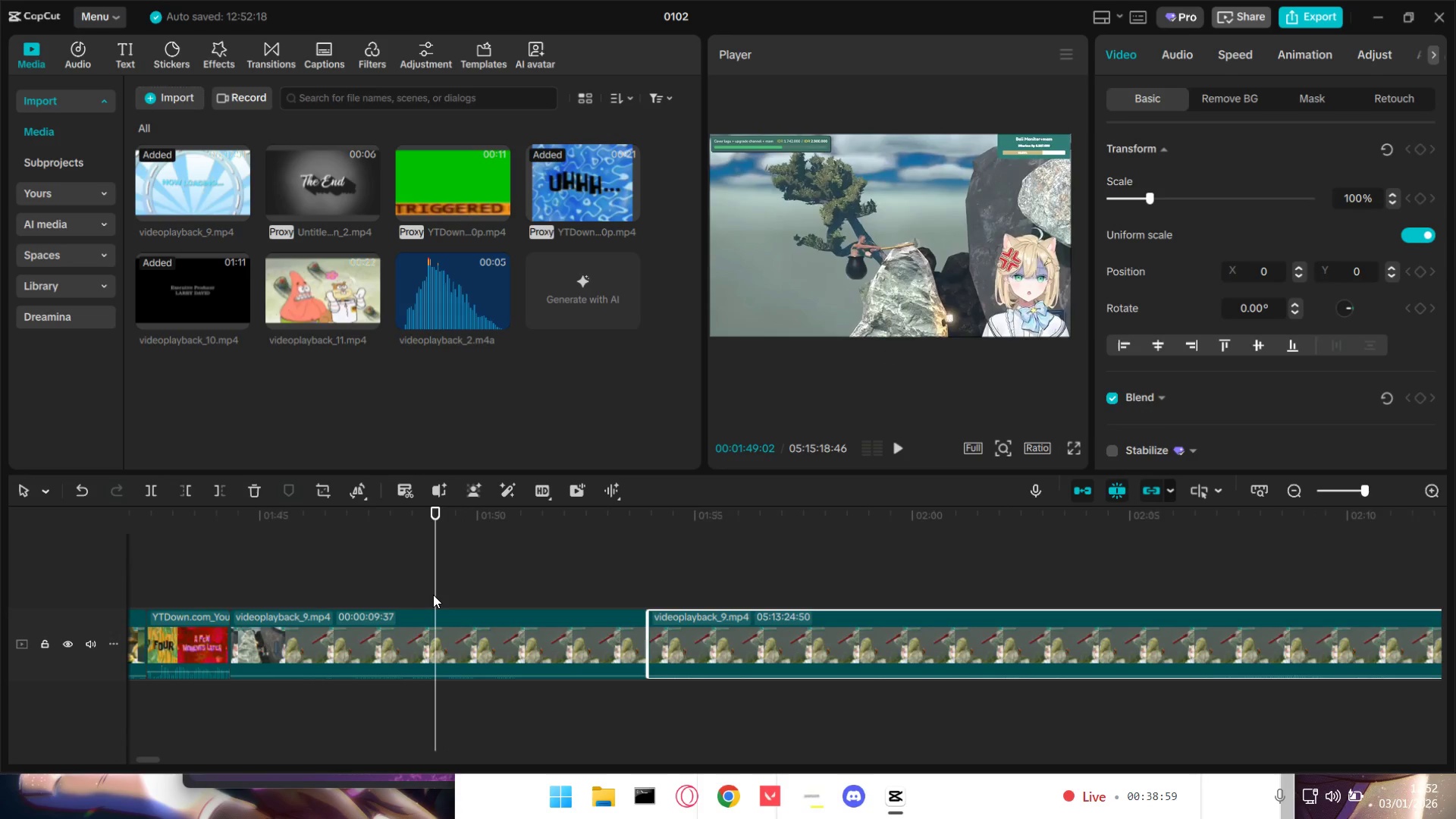 
key(Control+ControlLeft)
 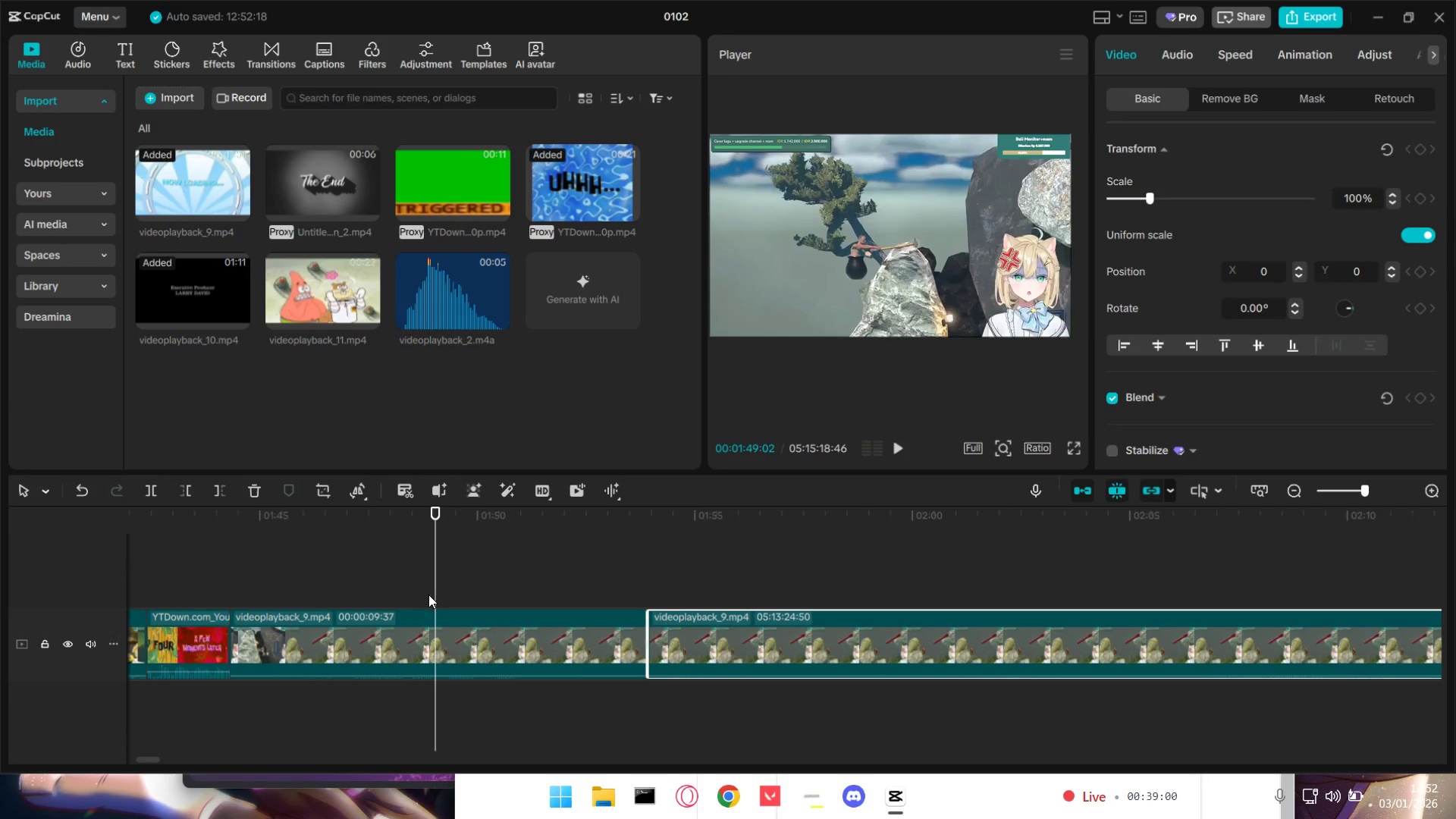 
key(Control+ControlLeft)
 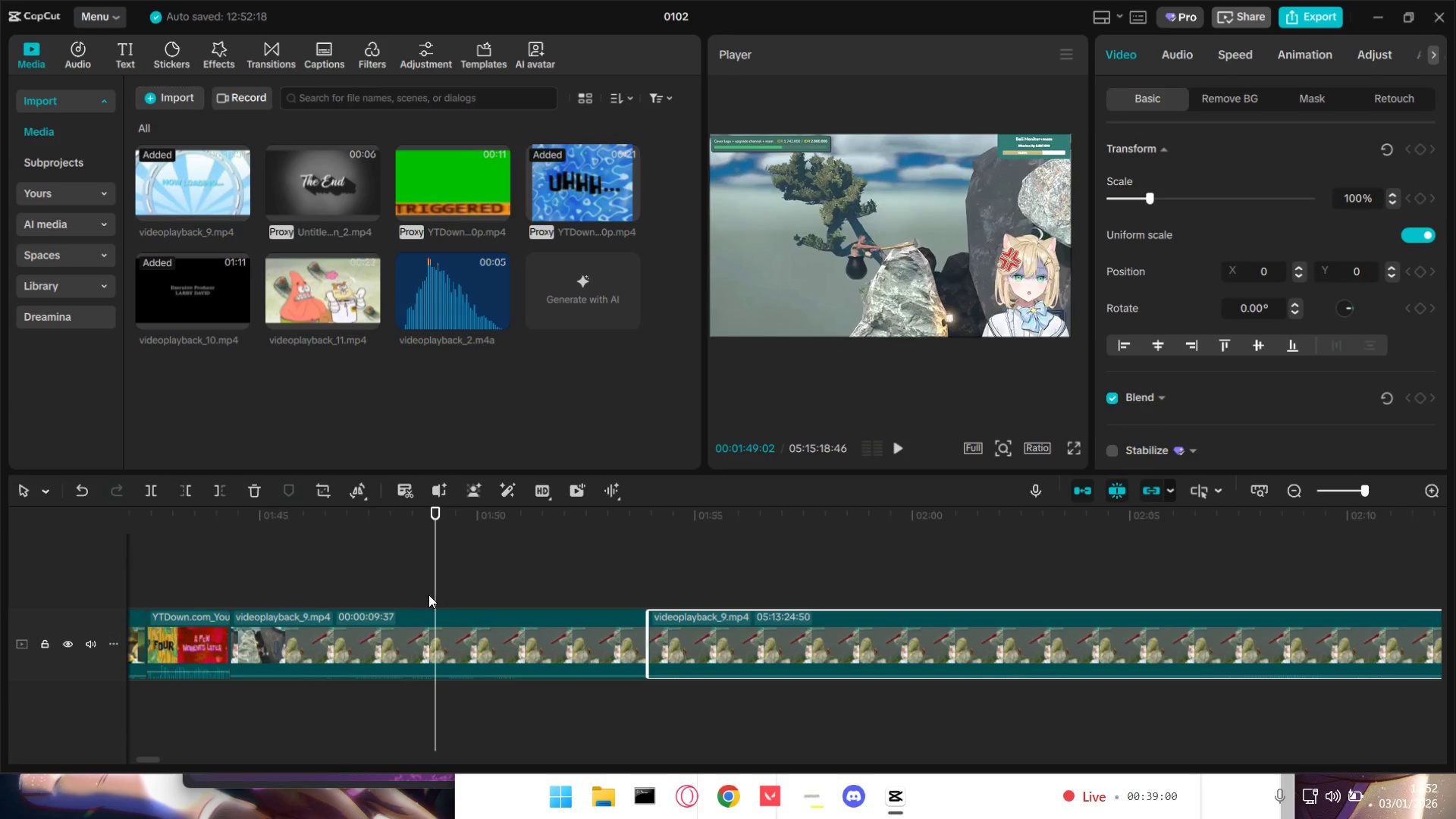 
key(Control+ControlLeft)
 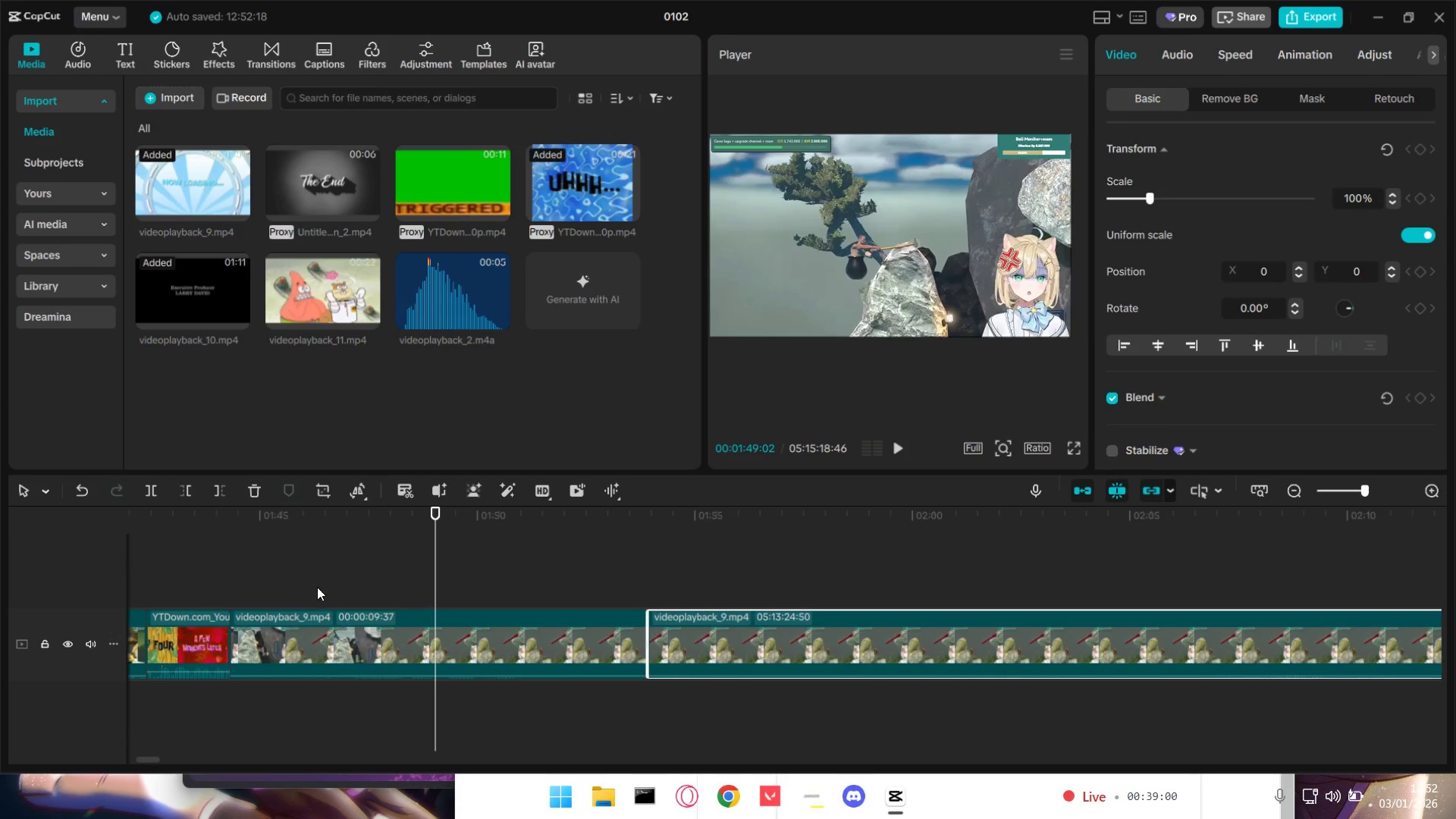 
key(Control+ControlLeft)
 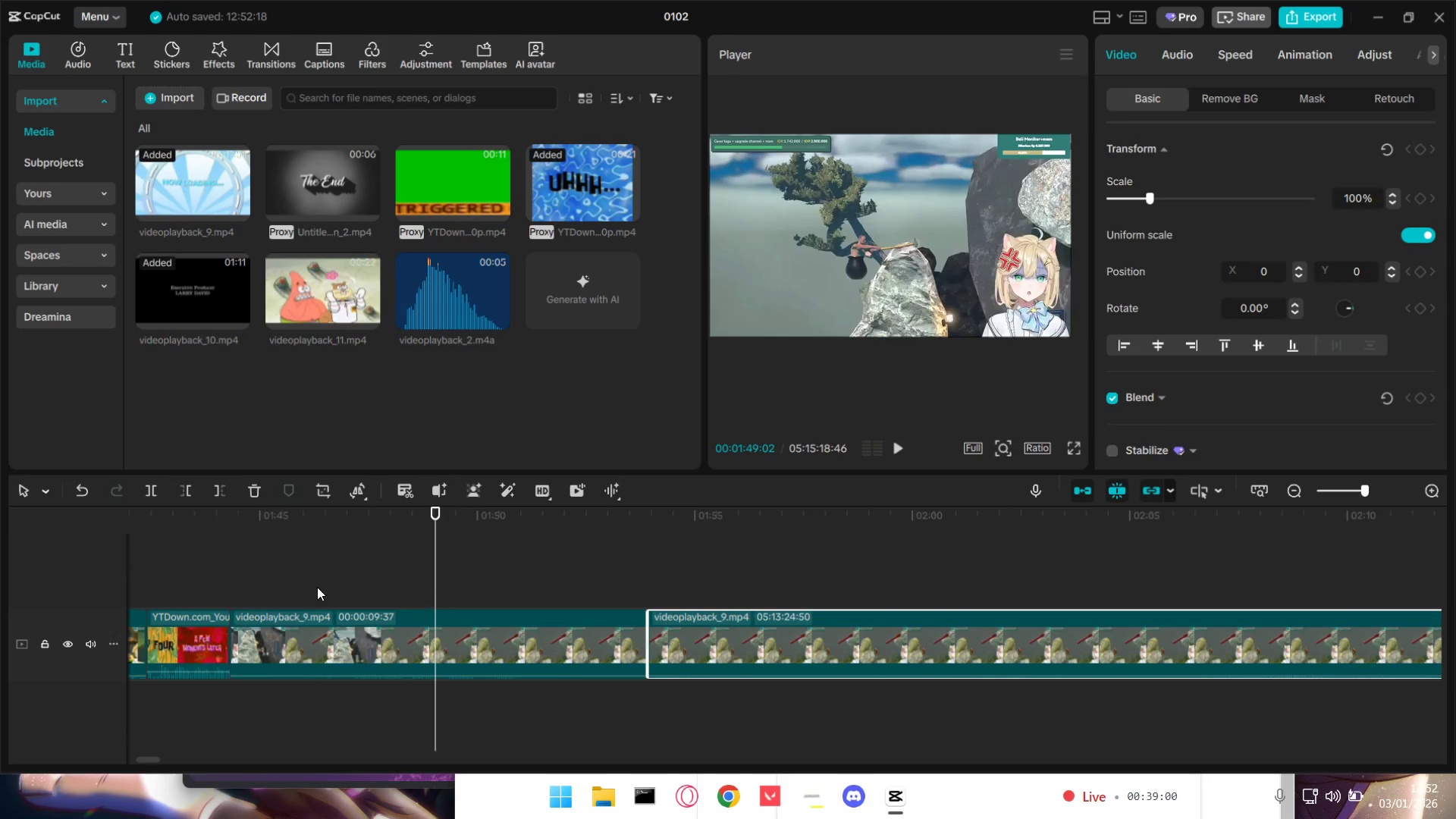 
key(Control+ControlLeft)
 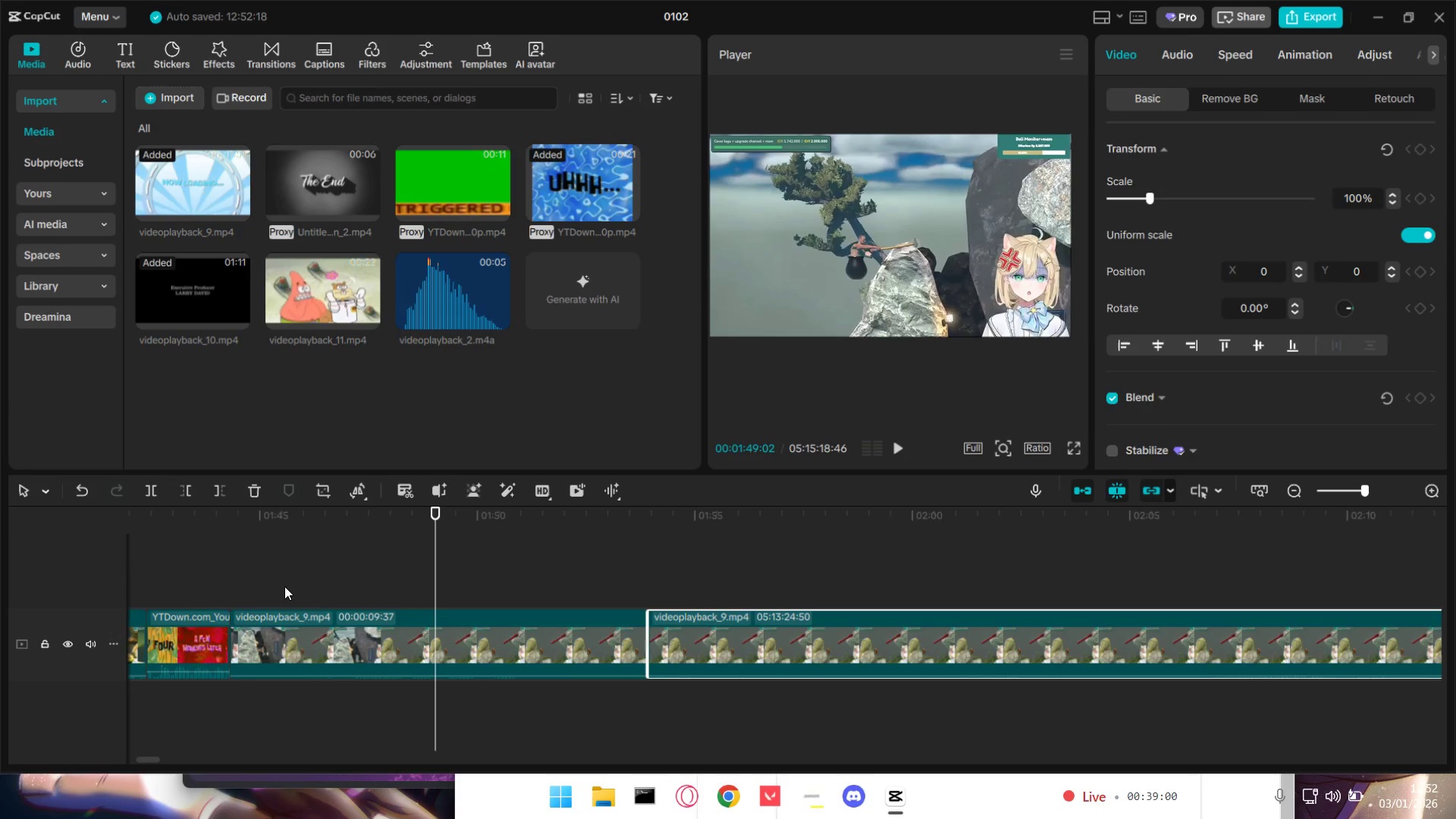 
key(Control+ControlLeft)
 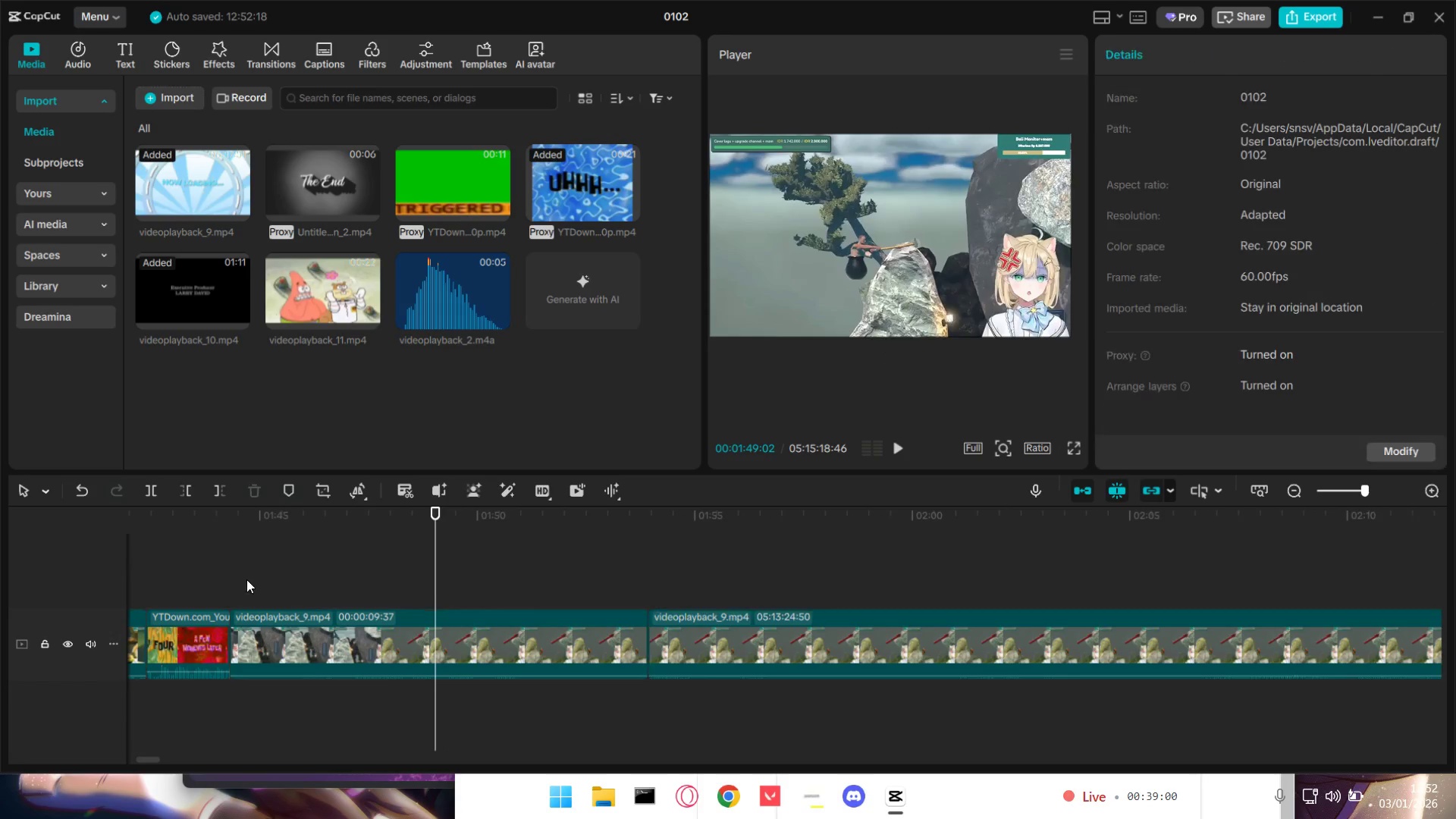 
scroll: coordinate [433, 595], scroll_direction: up, amount: 17.0
 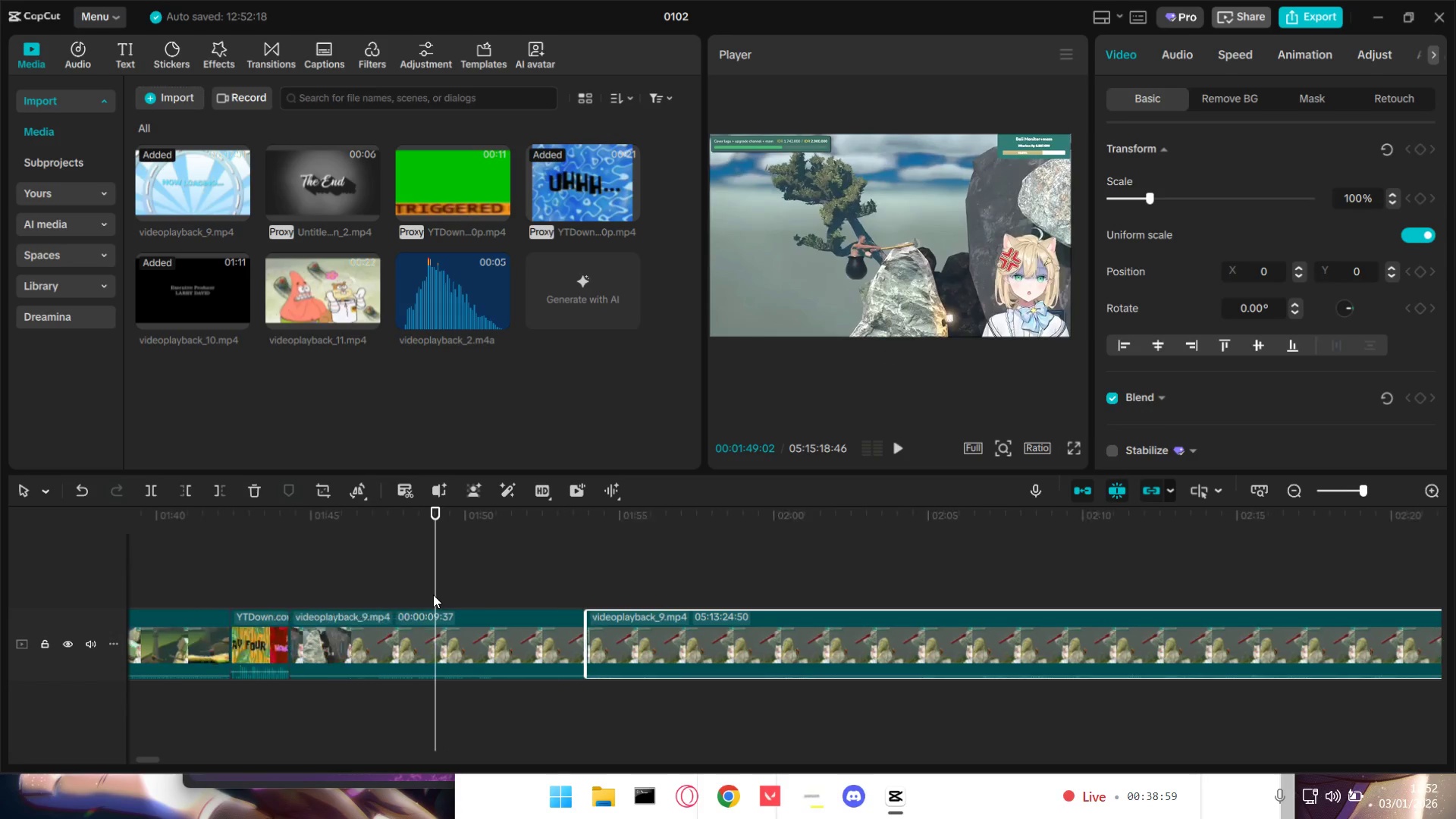 
double_click([230, 577])
 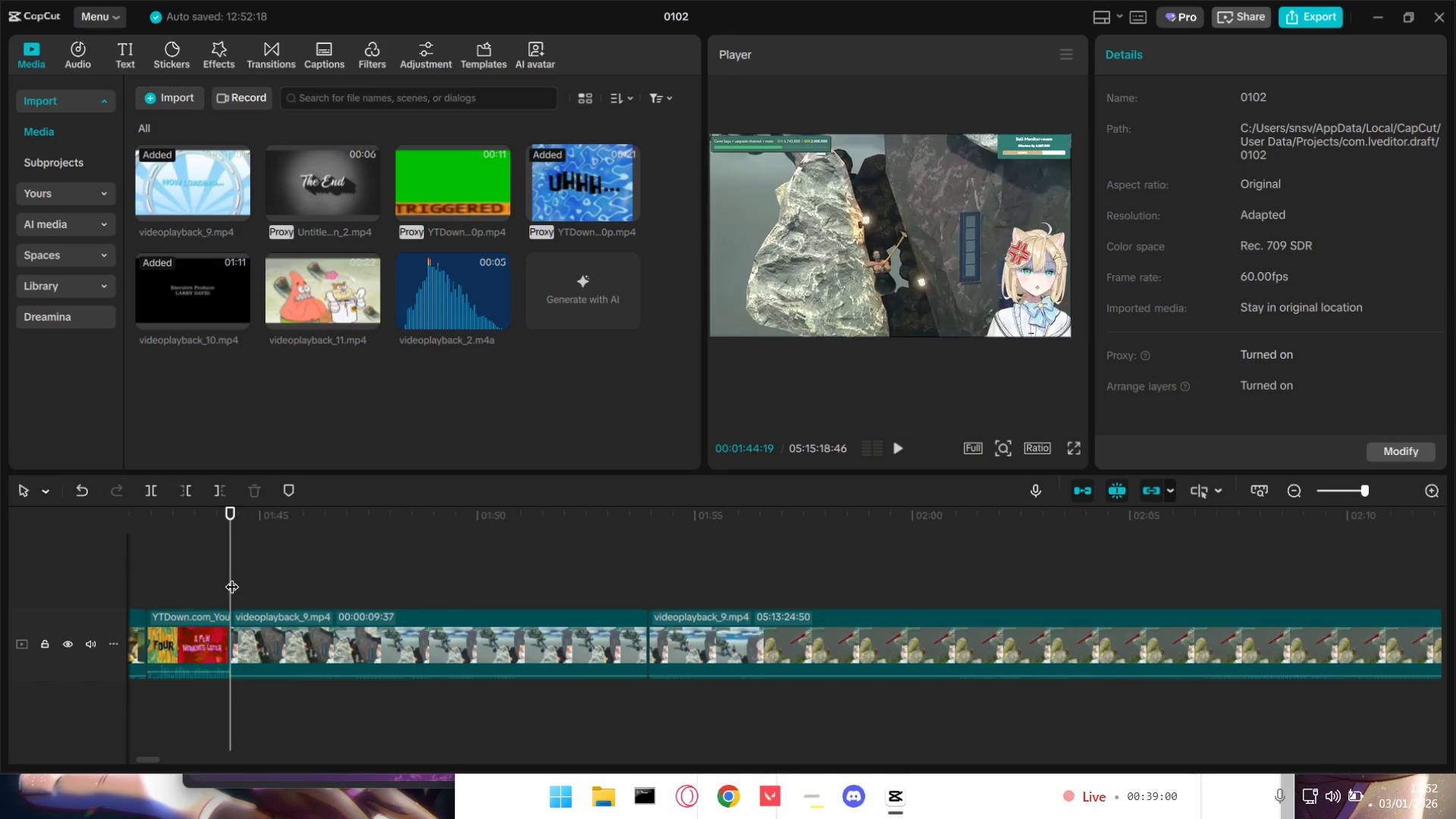 
key(Space)
 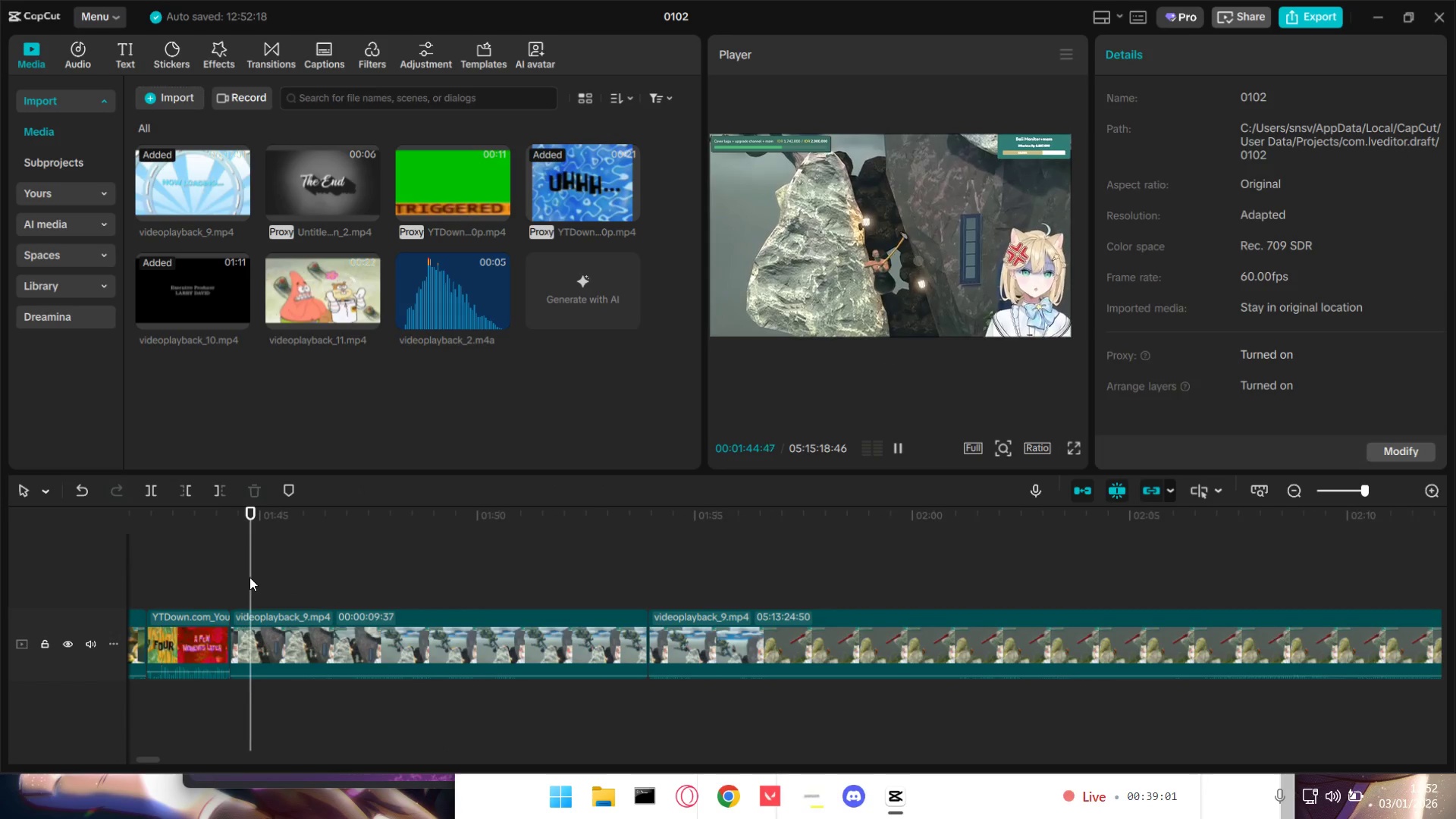 
key(Space)
 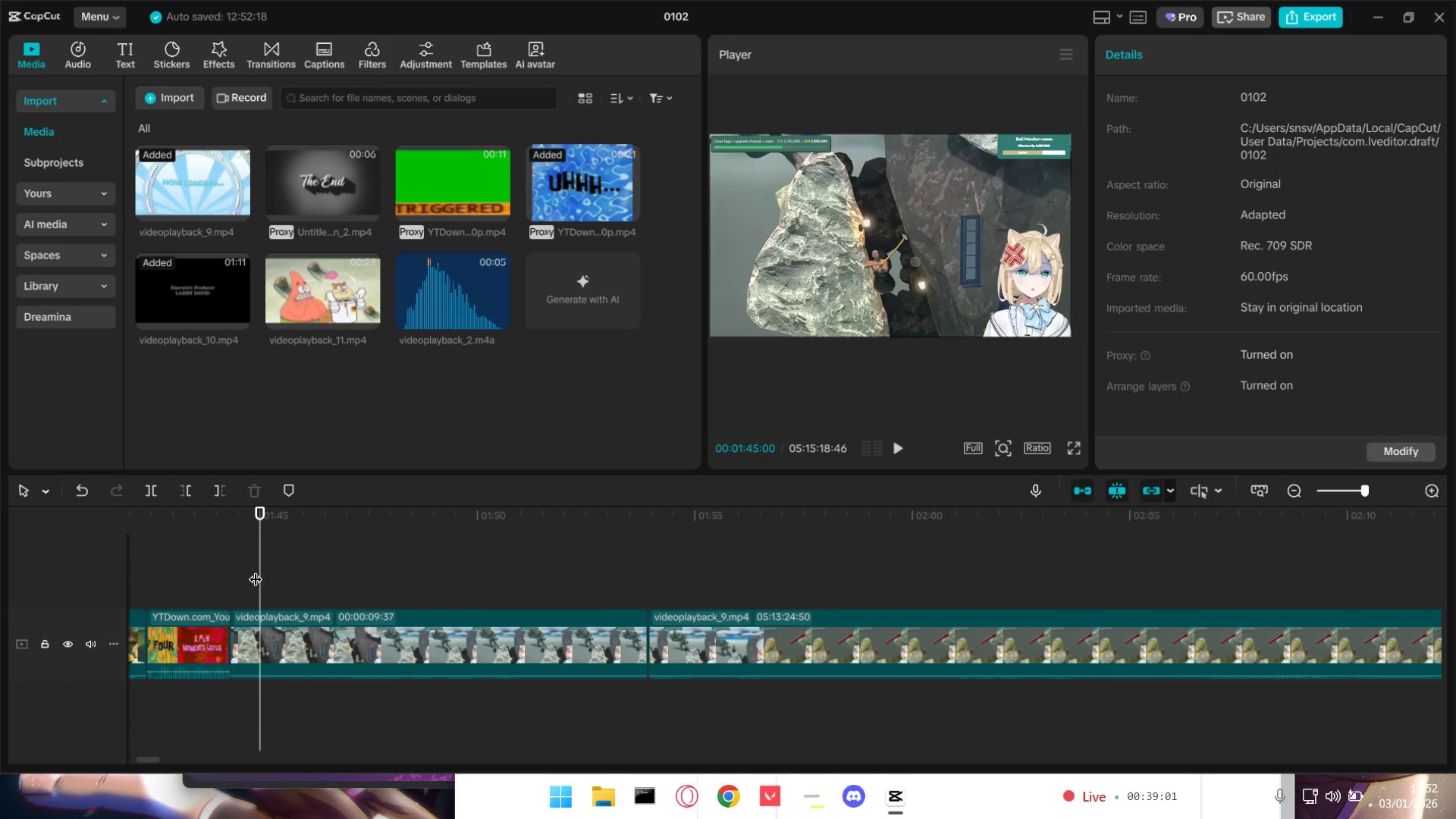 
key(Space)
 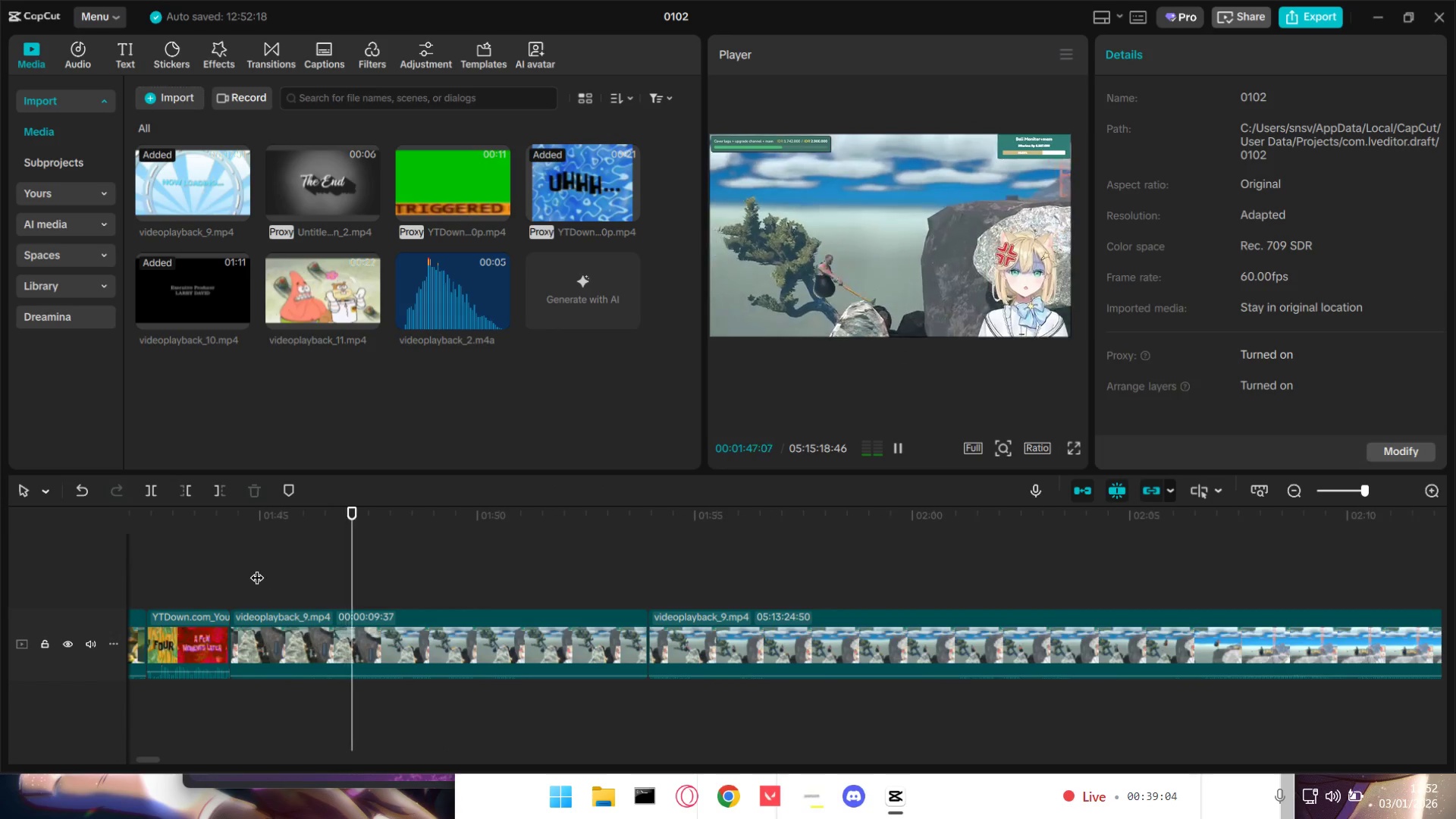 
key(Space)
 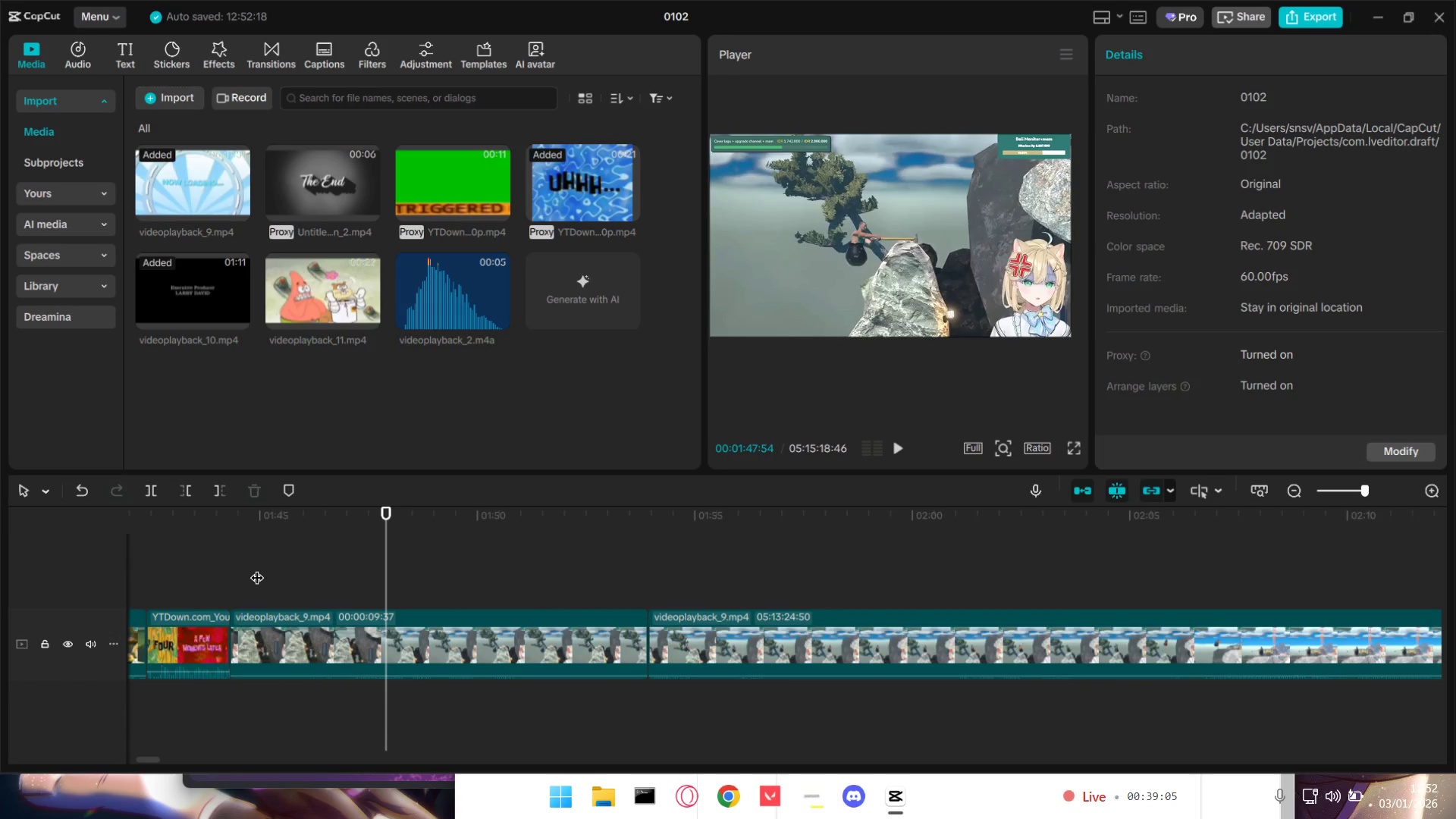 
key(Space)
 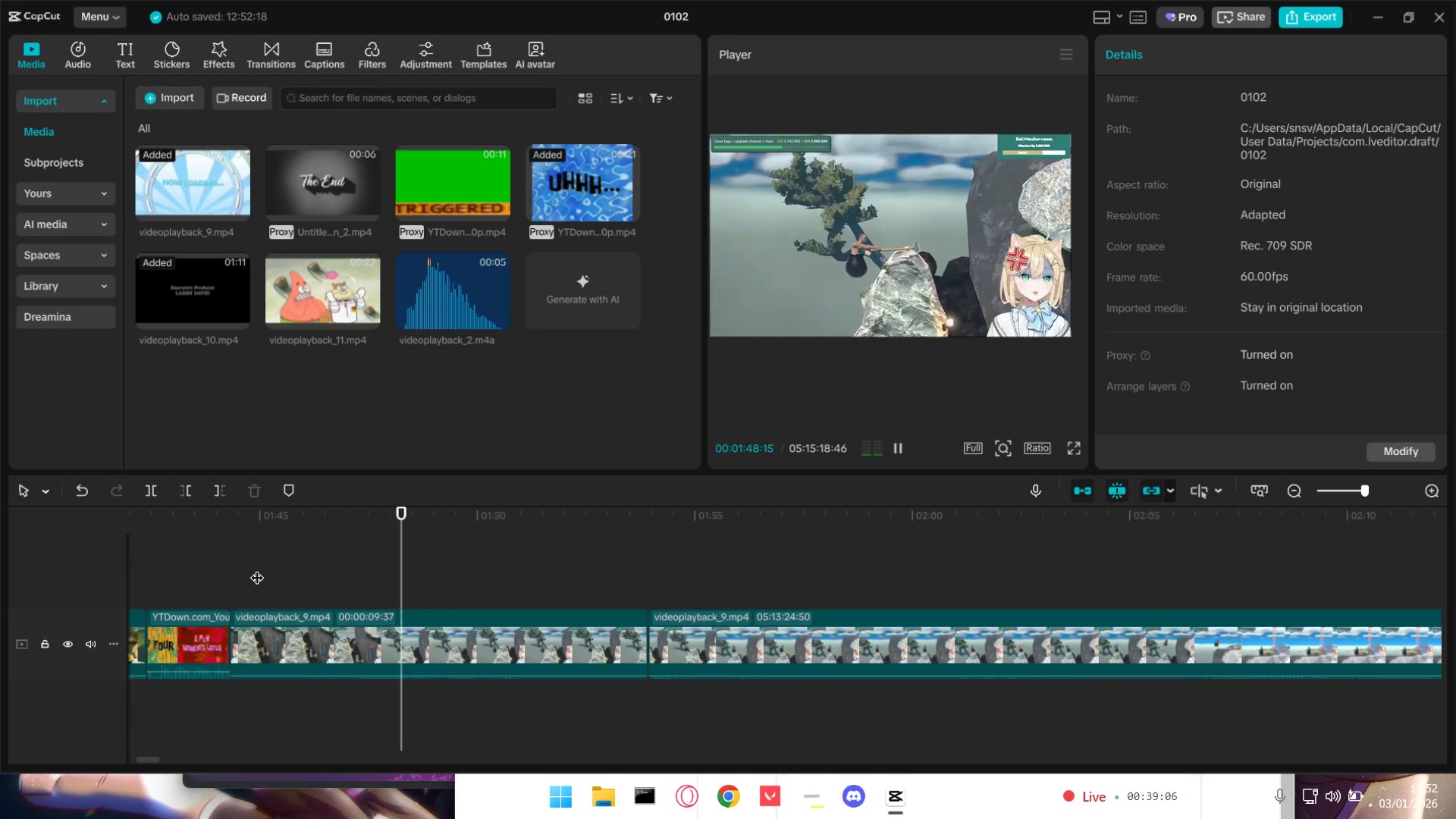 
key(Space)
 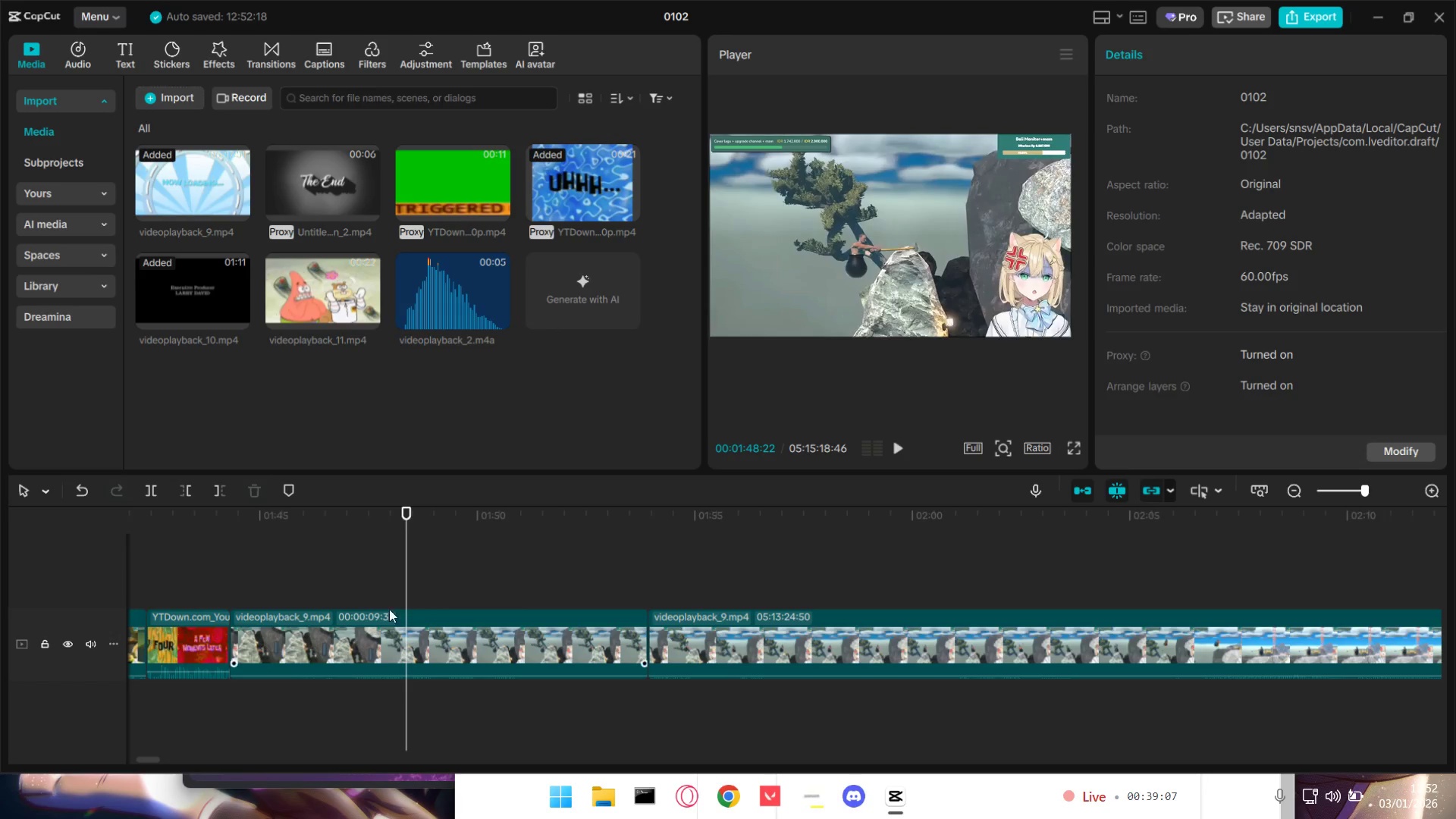 
left_click([398, 620])
 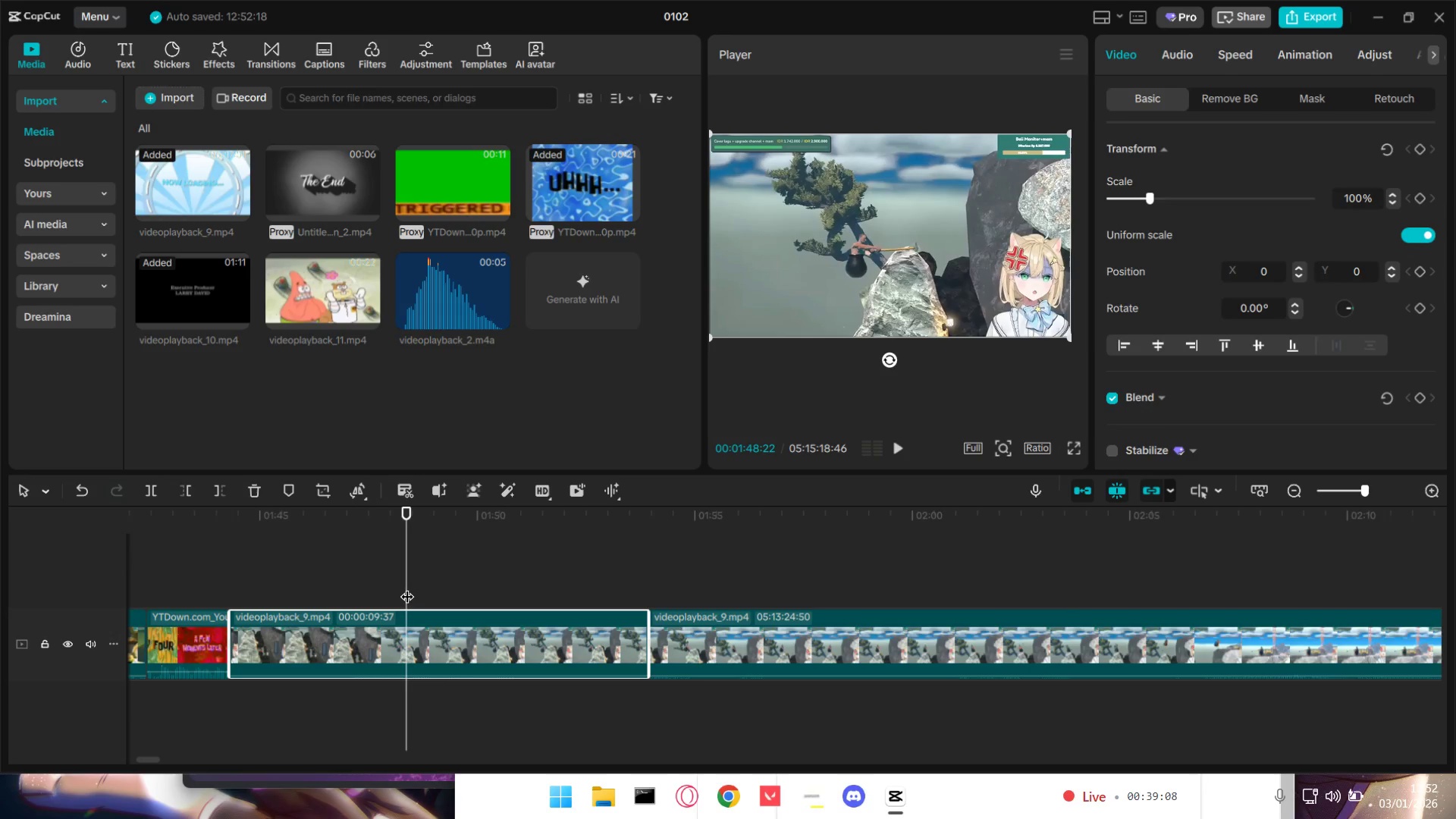 
left_click_drag(start_coordinate=[406, 586], to_coordinate=[400, 585])
 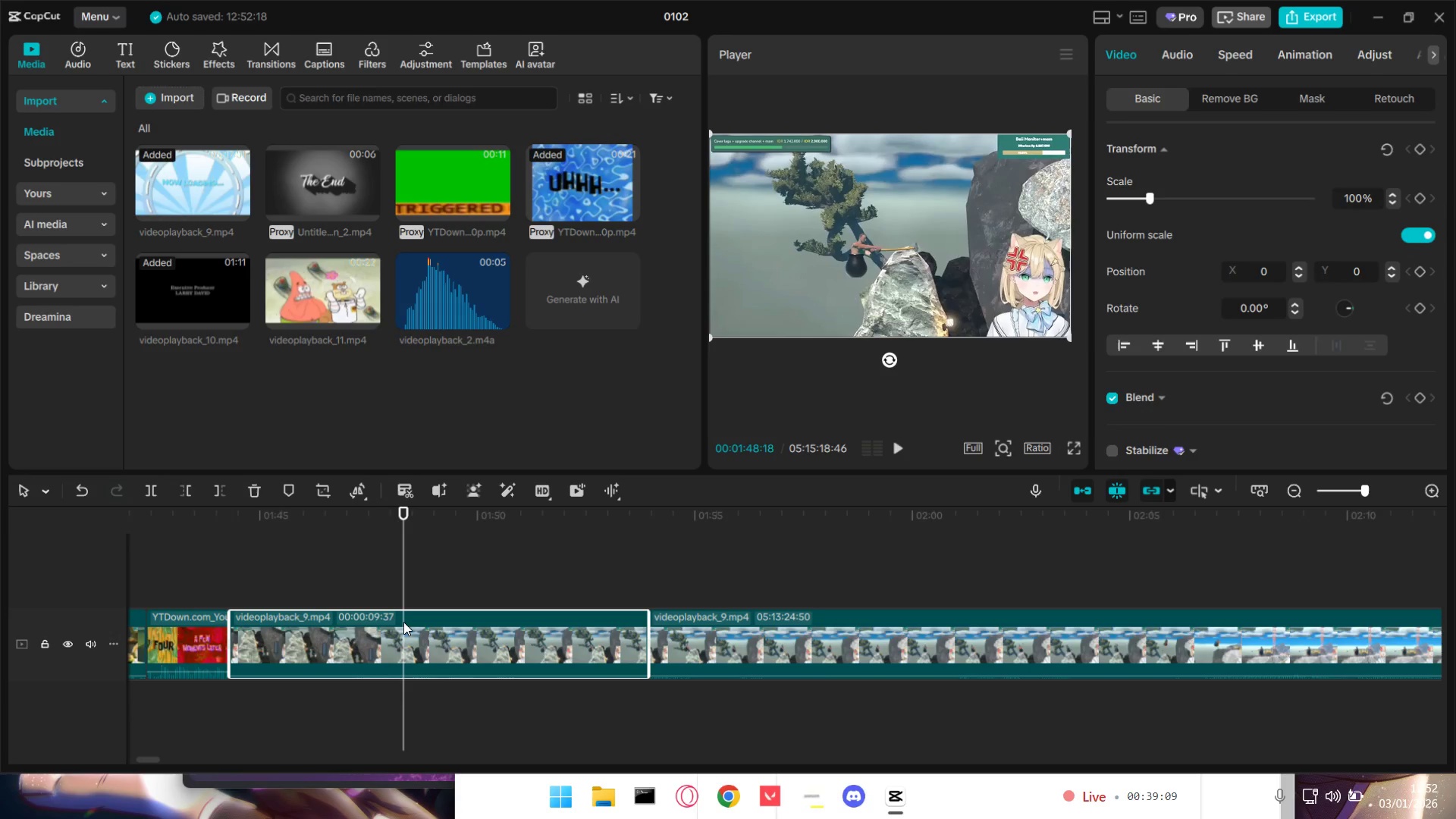 
left_click([404, 635])
 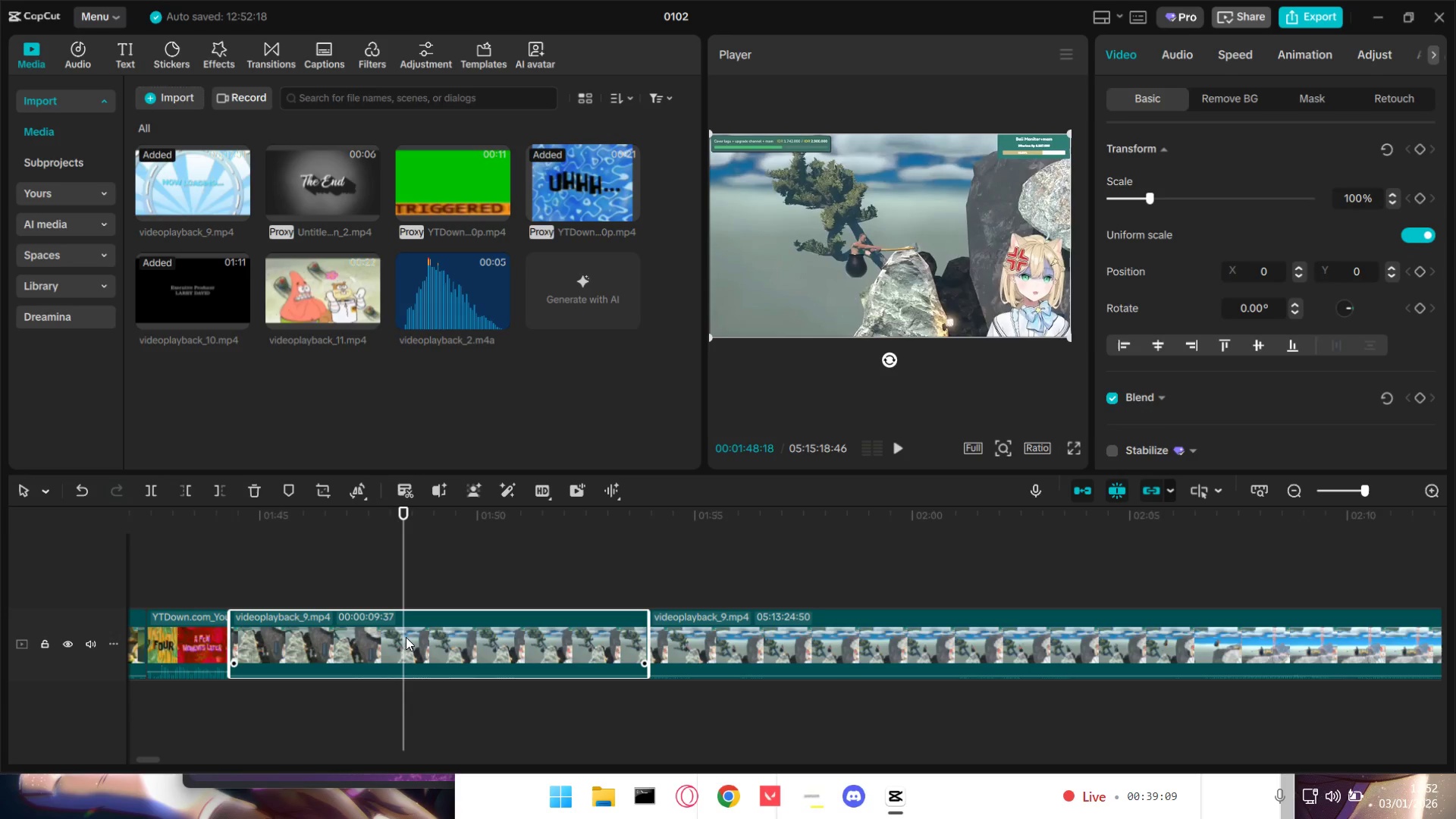 
key(Space)
 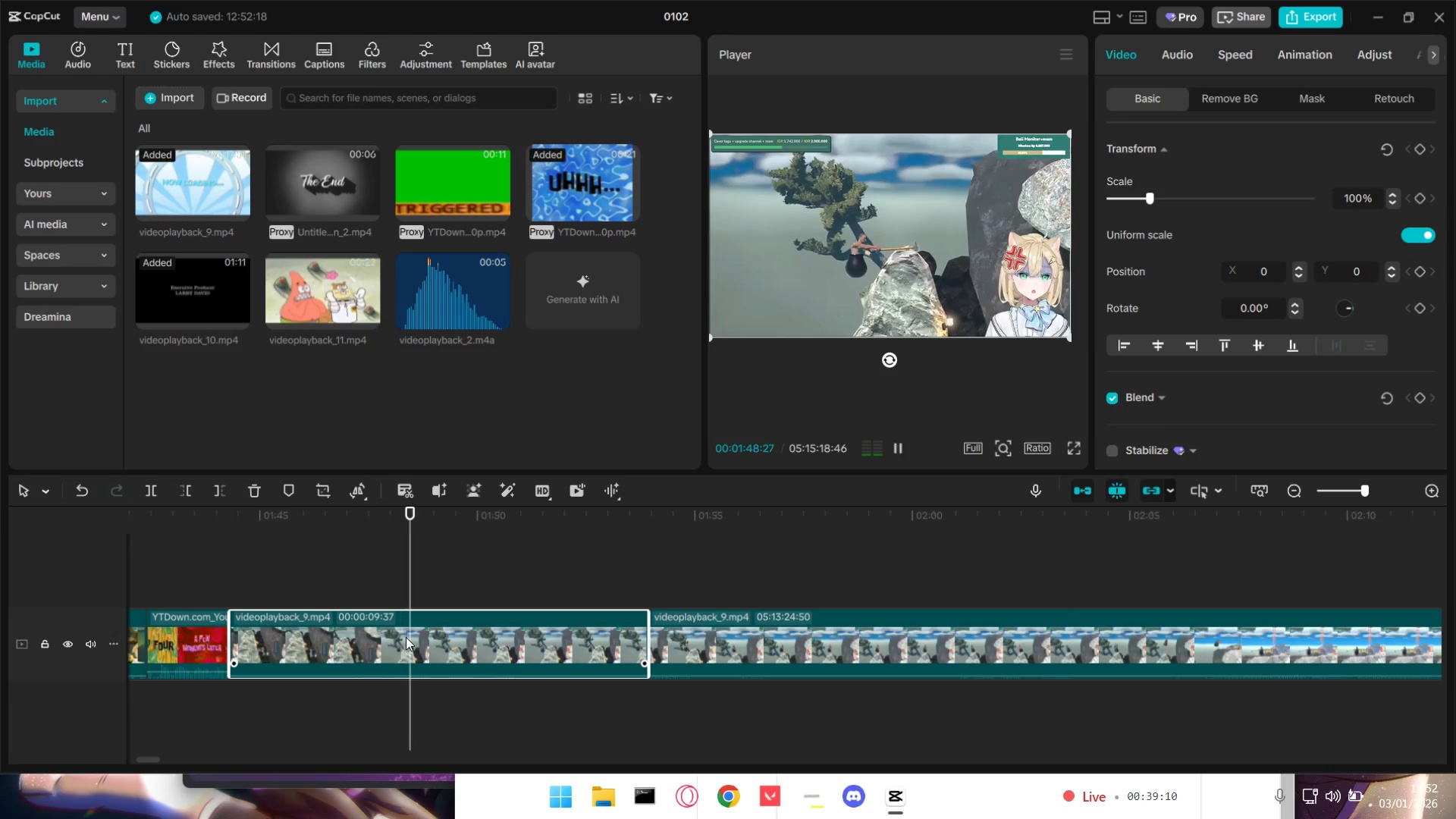 
key(Space)
 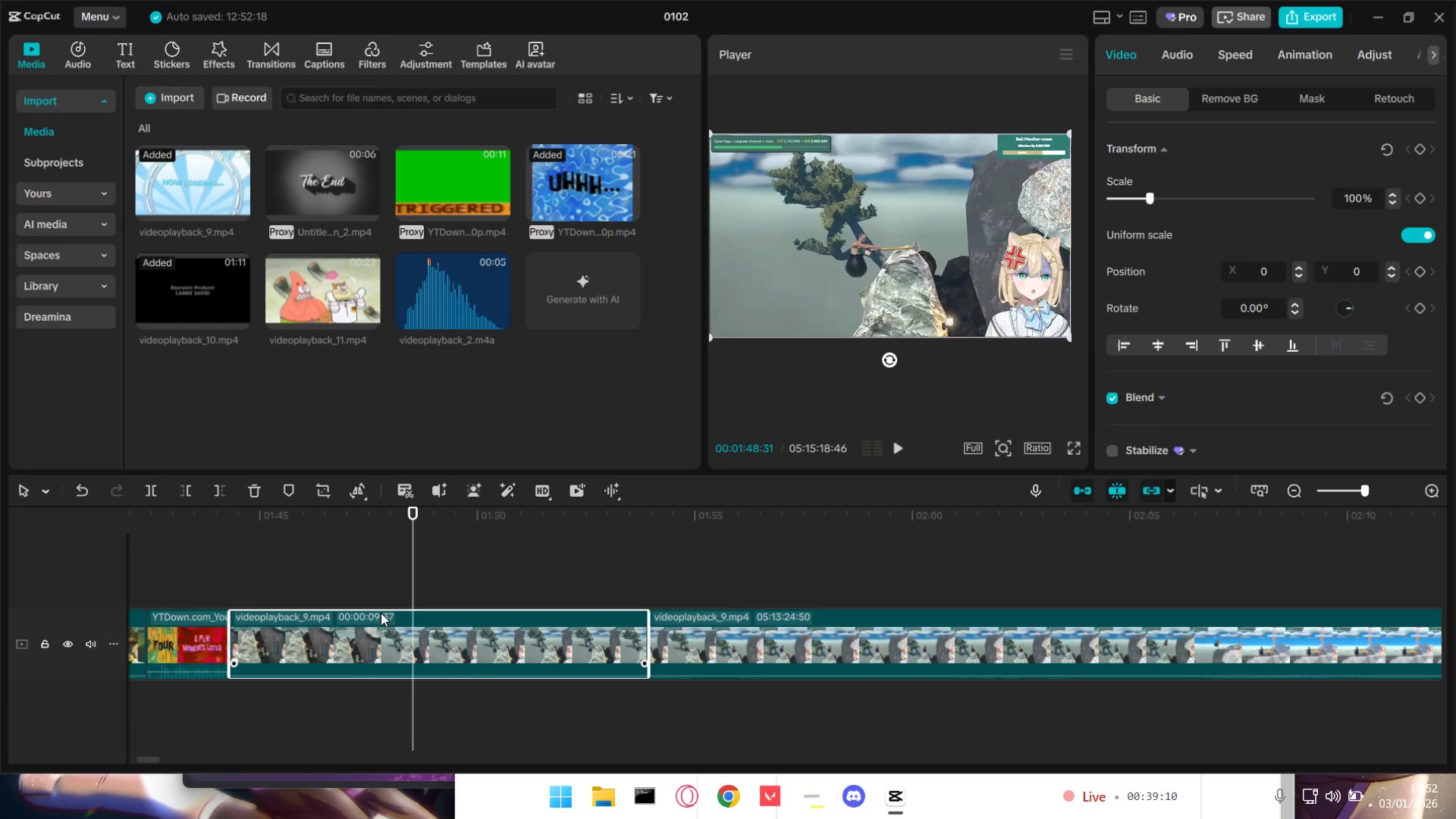 
left_click([389, 591])
 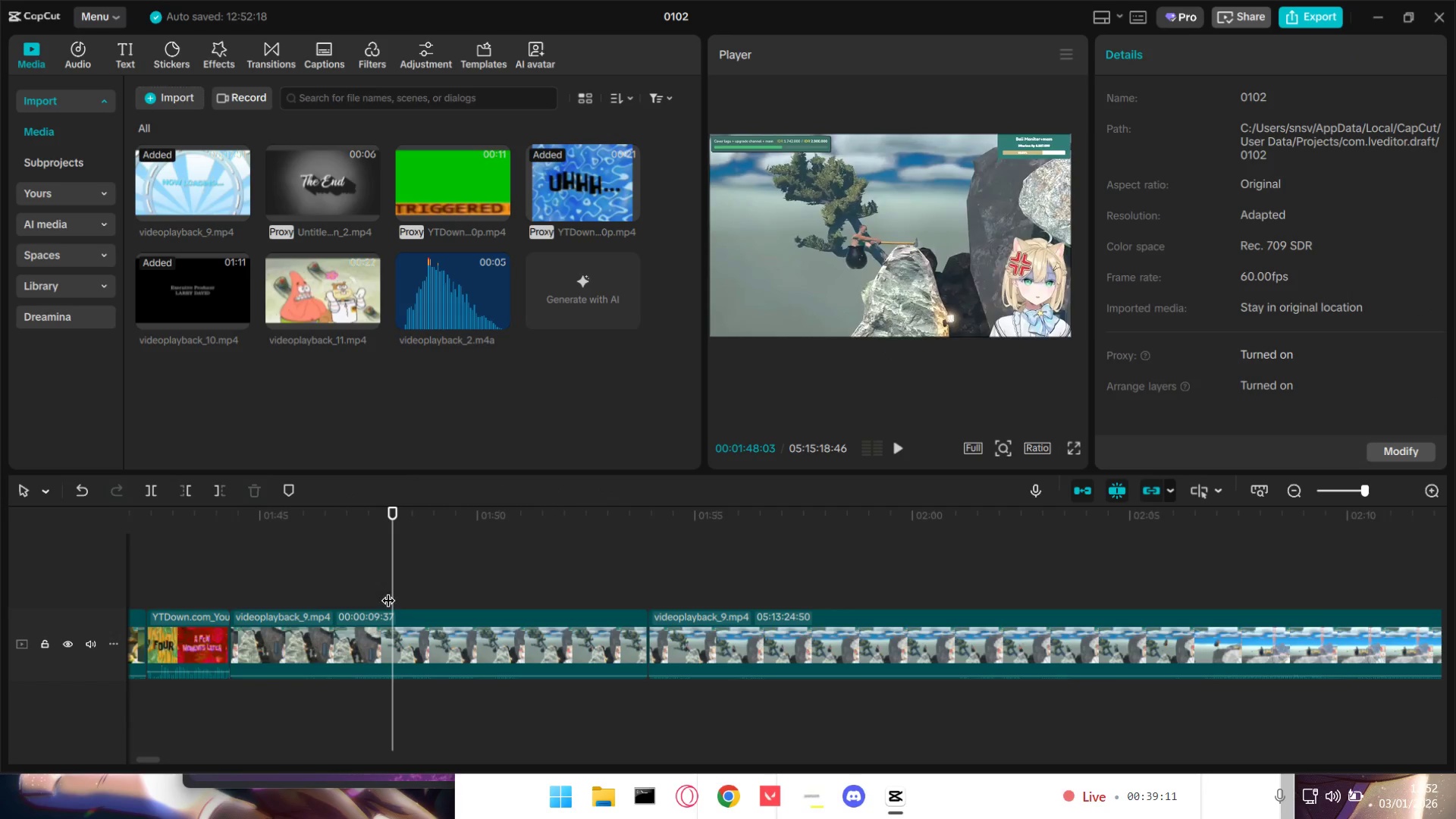 
key(Space)
 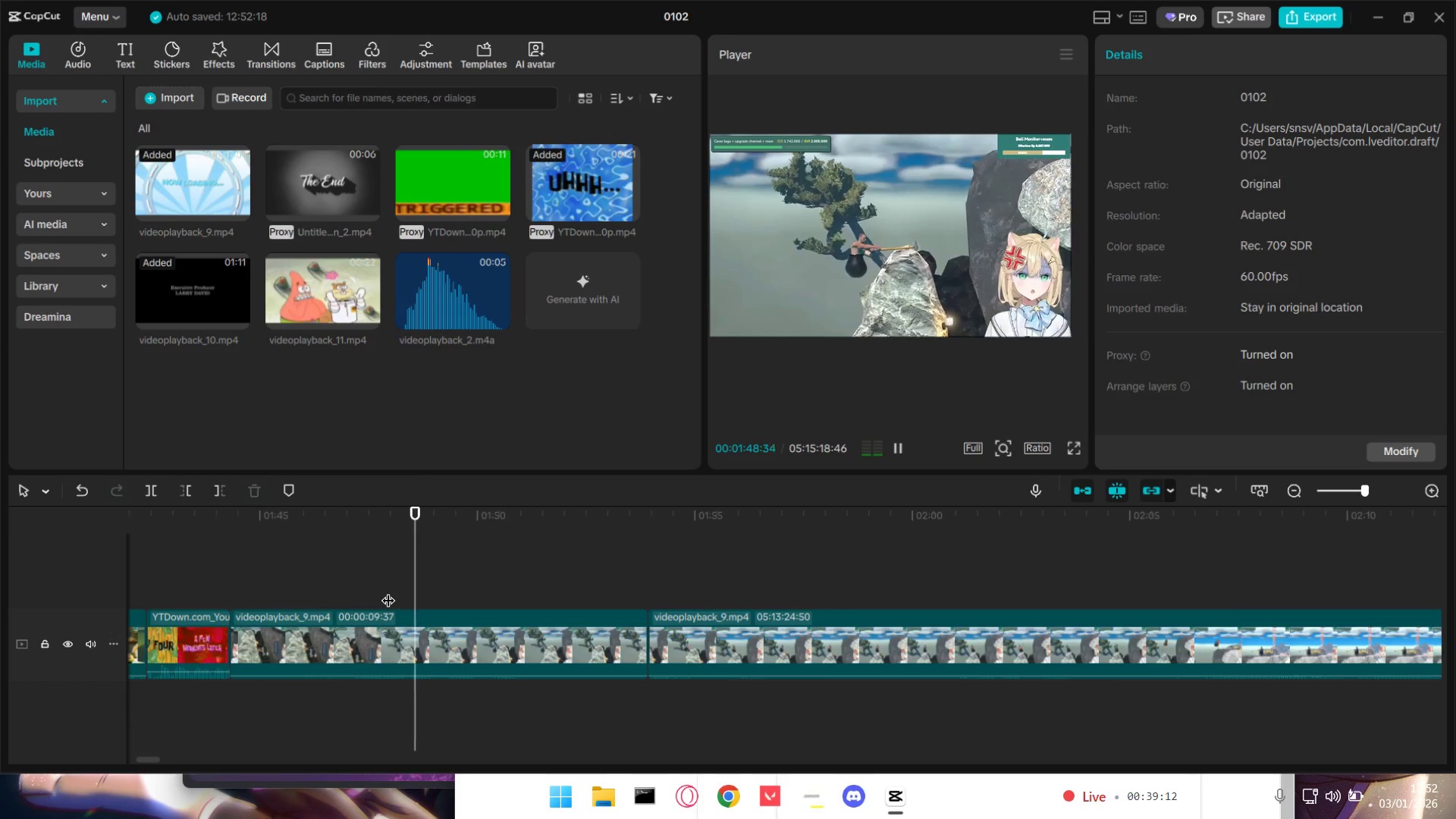 
key(Space)
 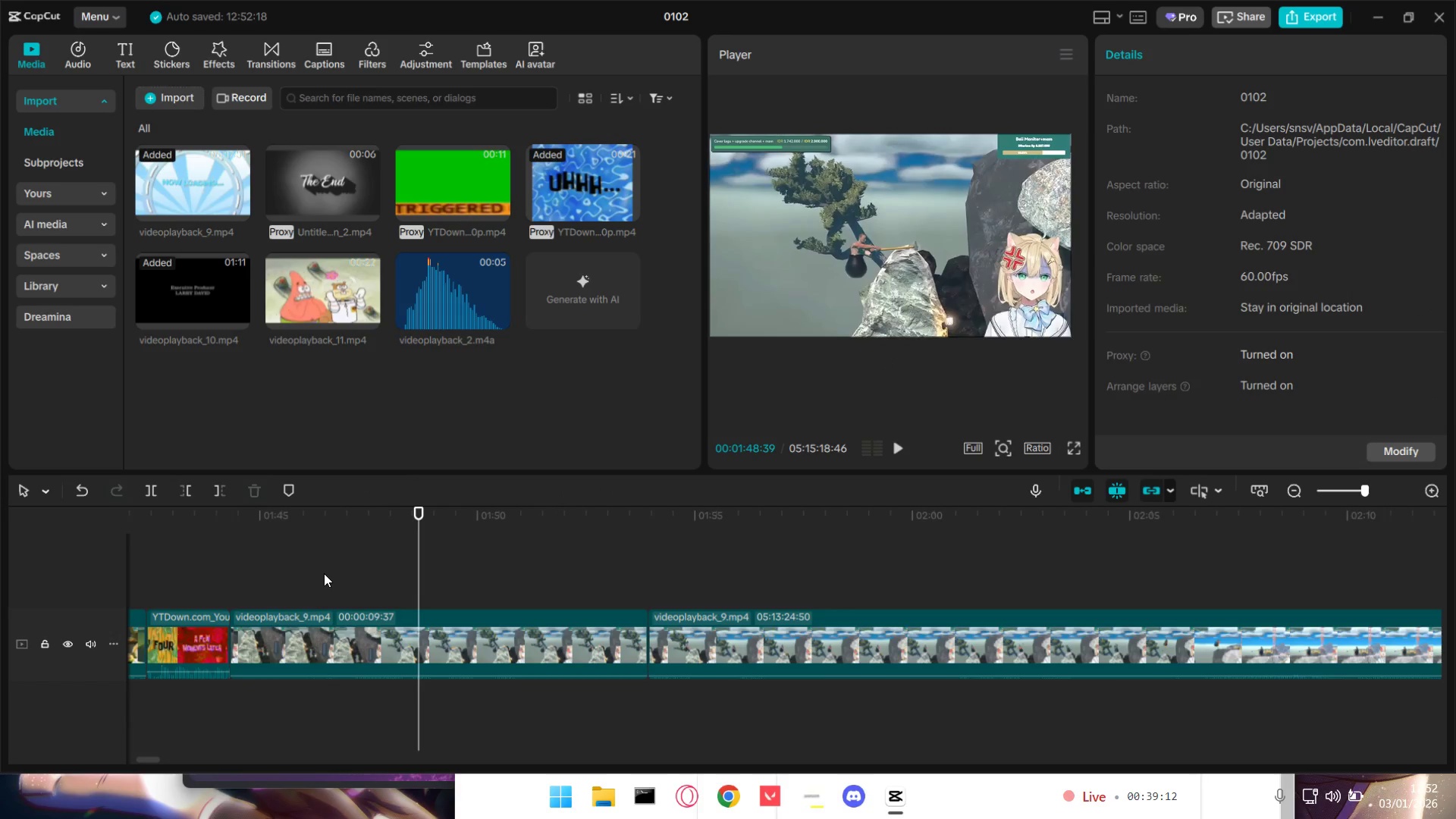 
key(Space)
 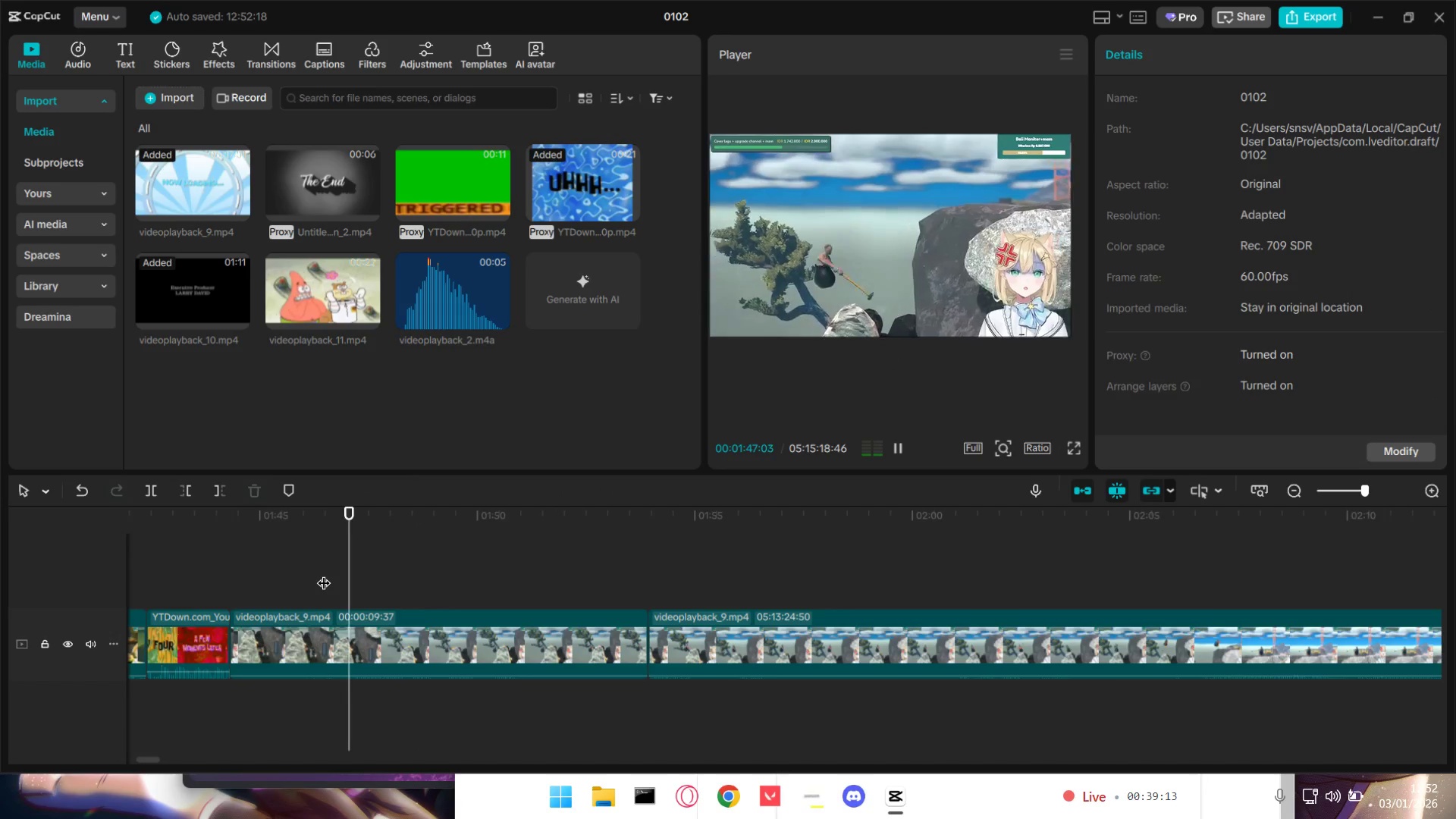 
key(Space)
 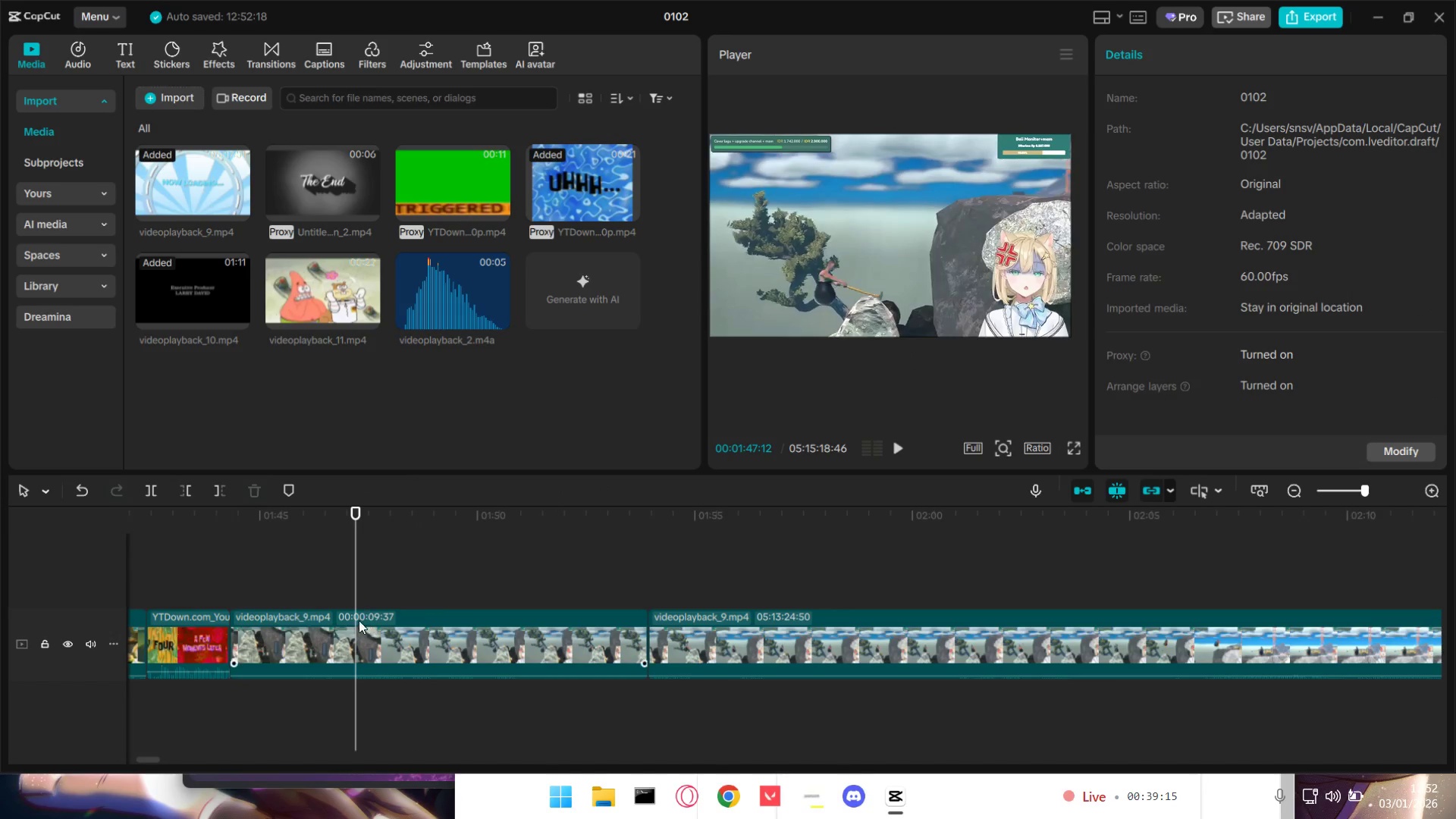 
left_click([356, 621])
 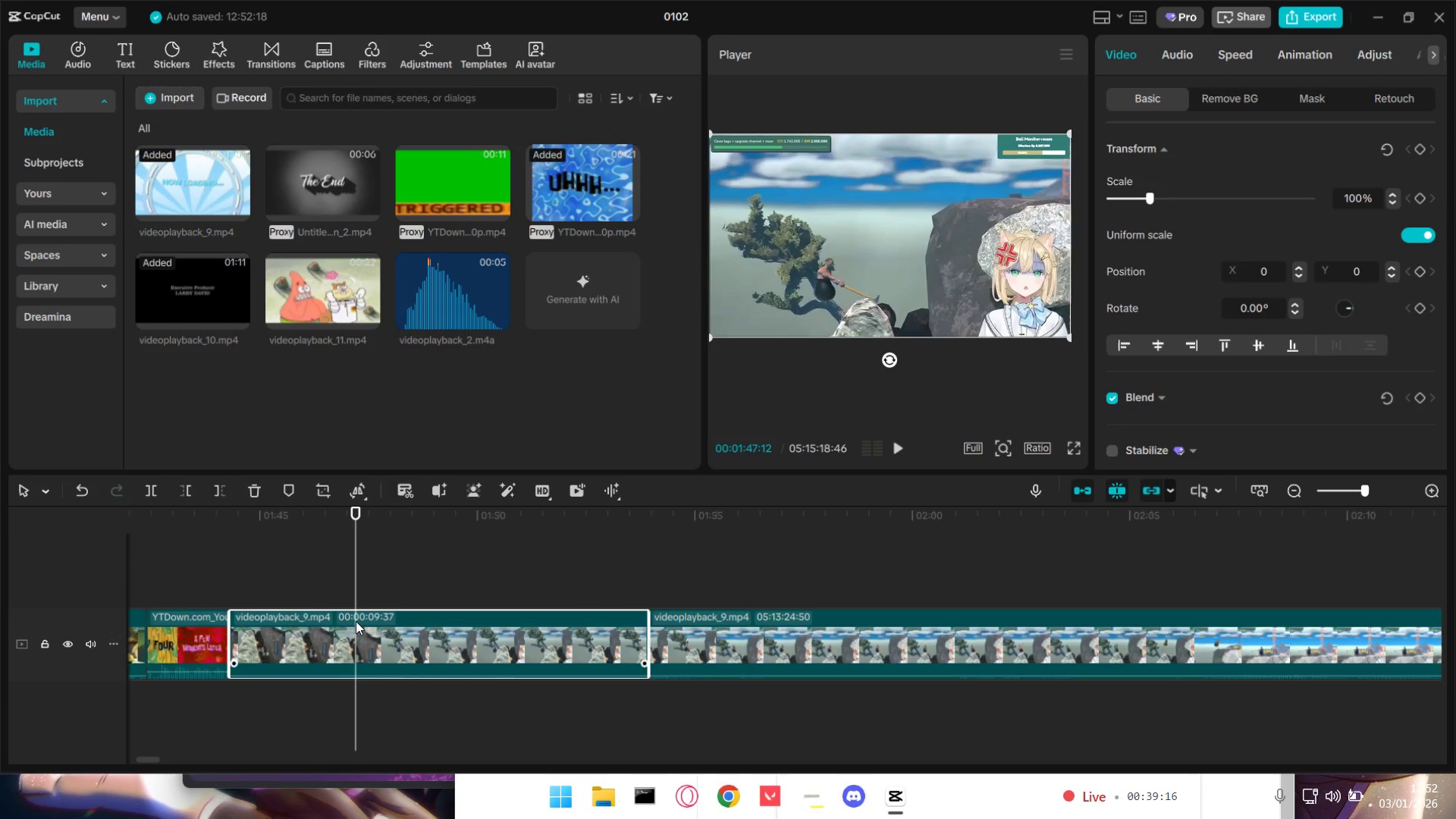 
type(WE)
 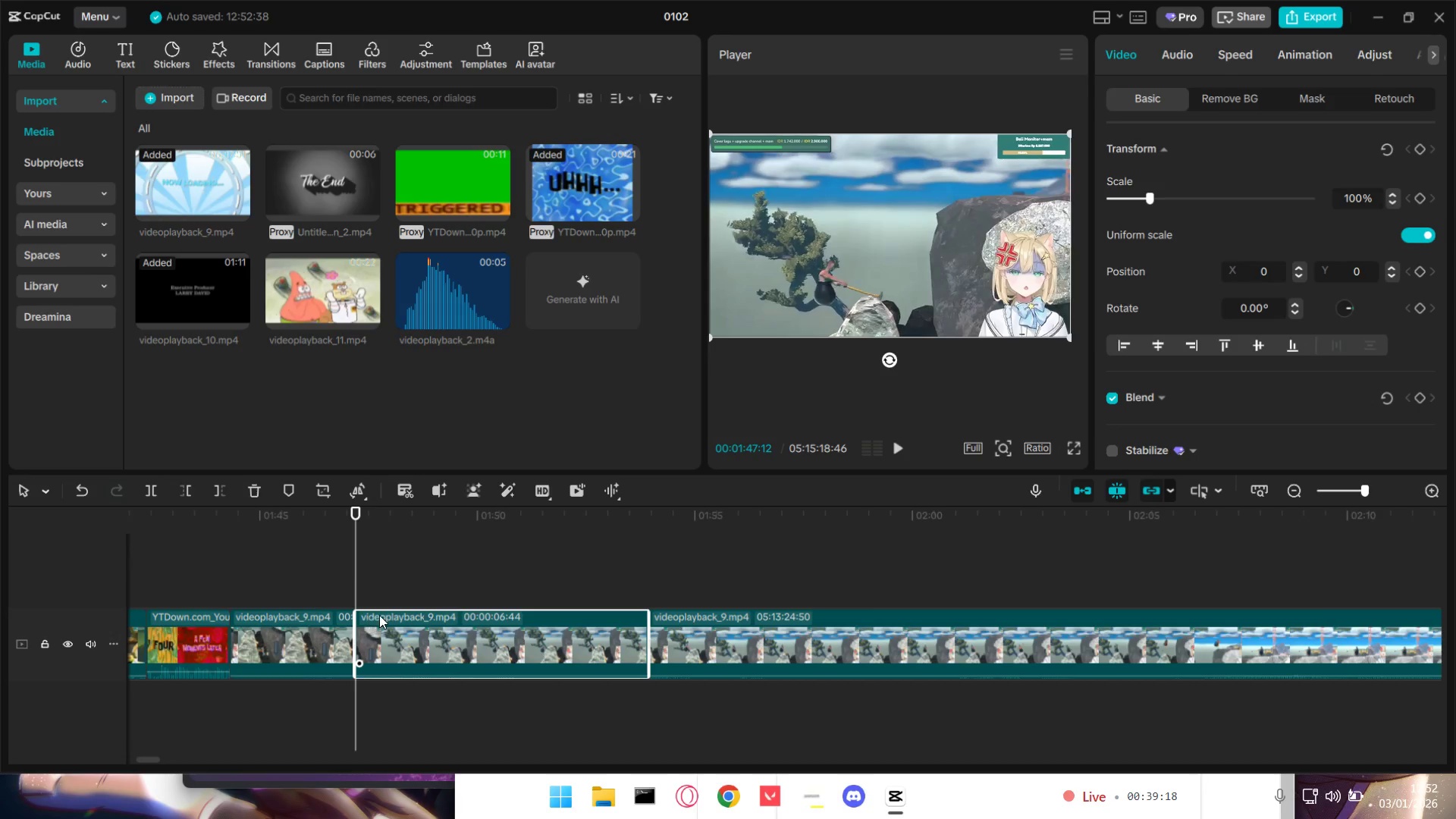 
left_click_drag(start_coordinate=[1150, 196], to_coordinate=[1169, 196])
 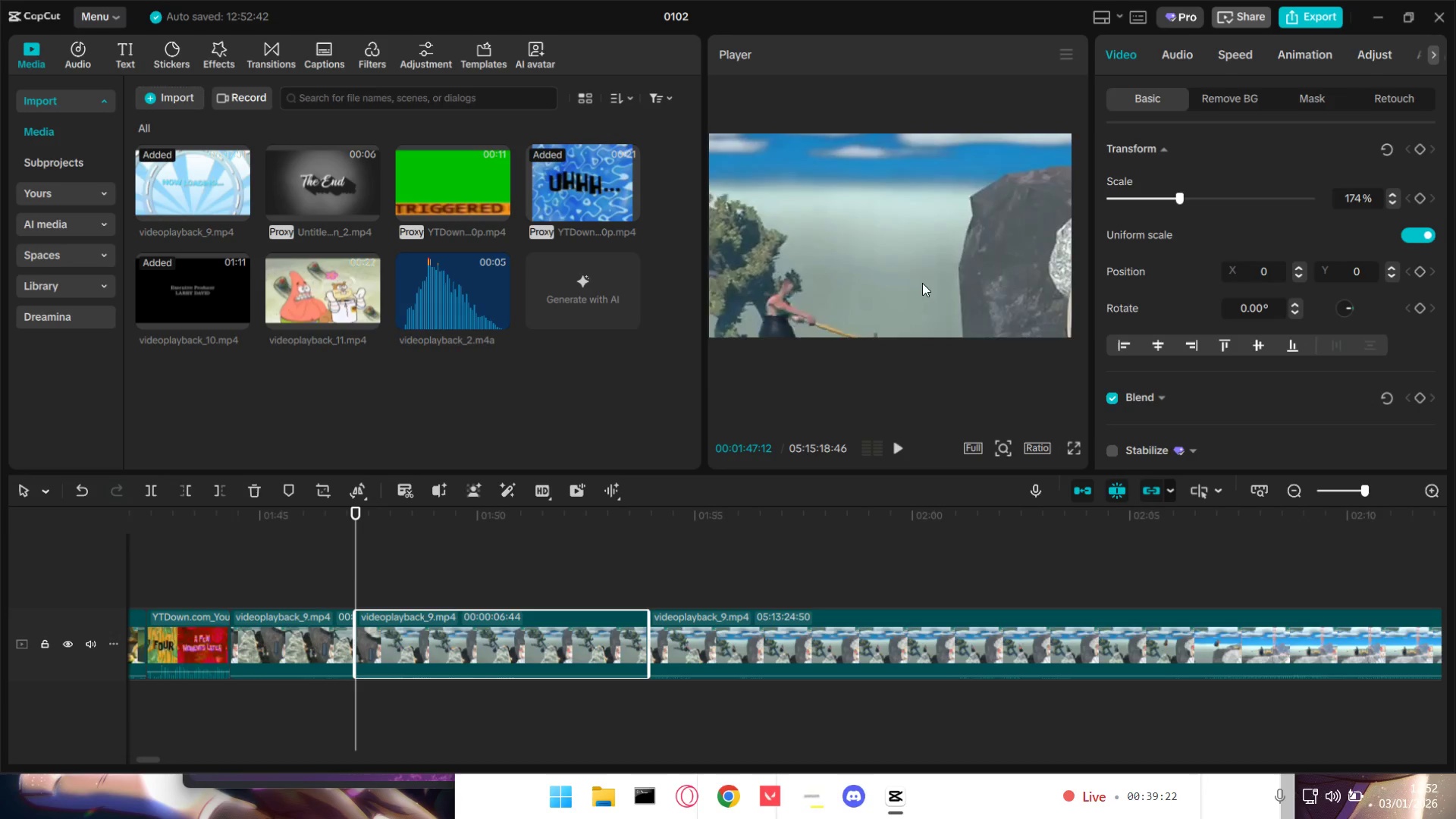 
left_click_drag(start_coordinate=[922, 283], to_coordinate=[1015, 206])
 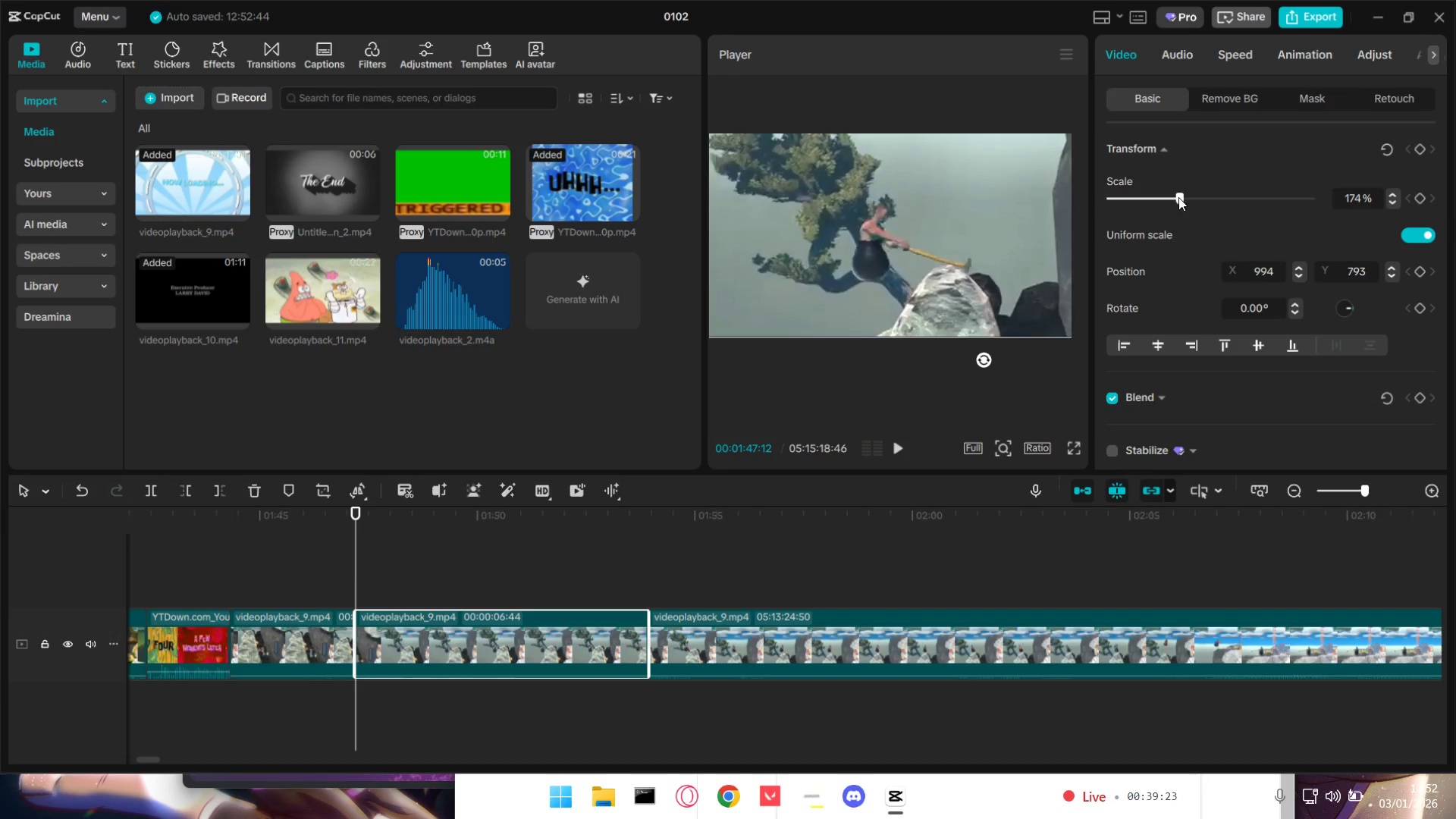 
left_click_drag(start_coordinate=[1178, 197], to_coordinate=[1185, 197])
 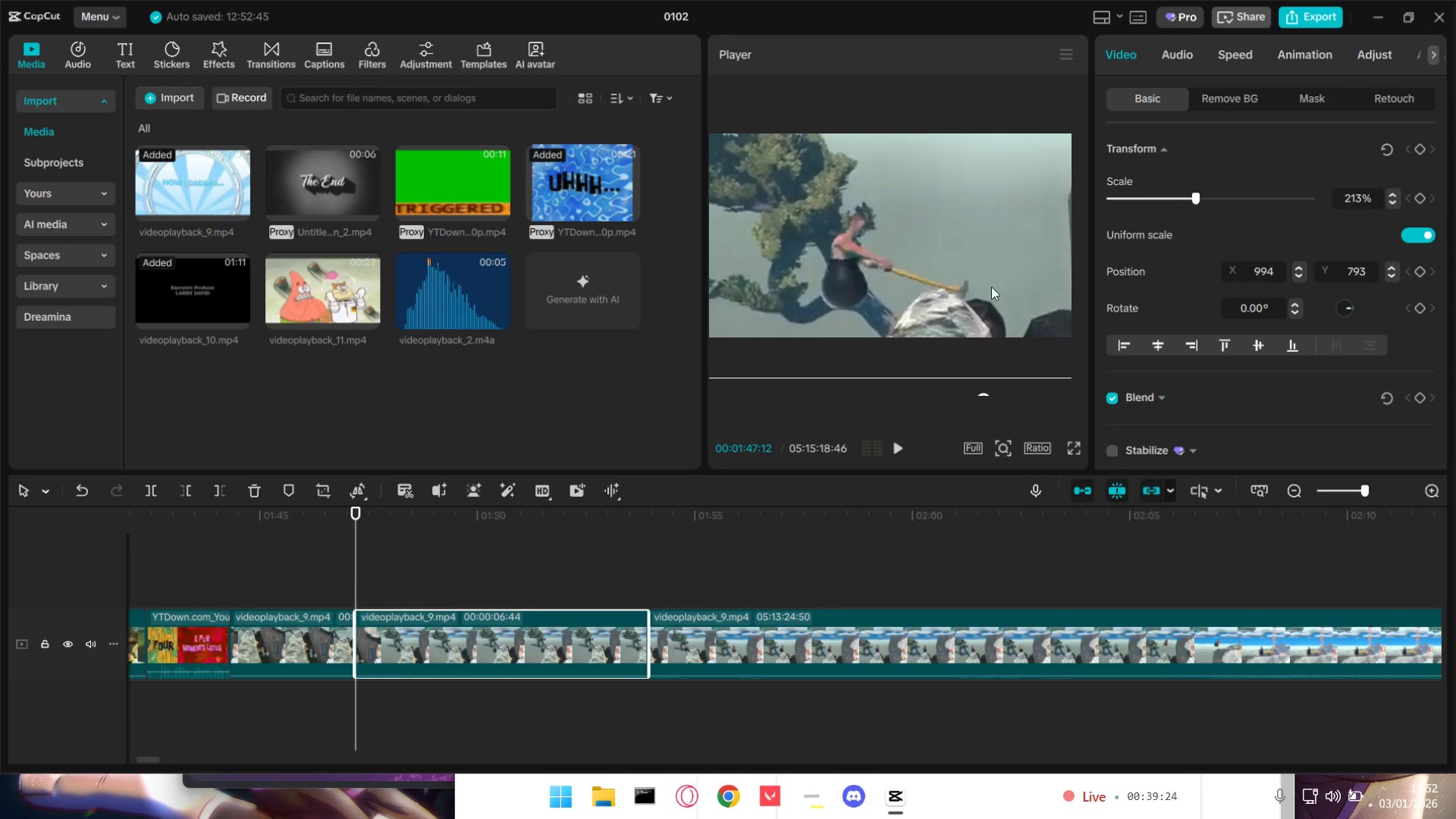 
left_click_drag(start_coordinate=[990, 287], to_coordinate=[994, 271])
 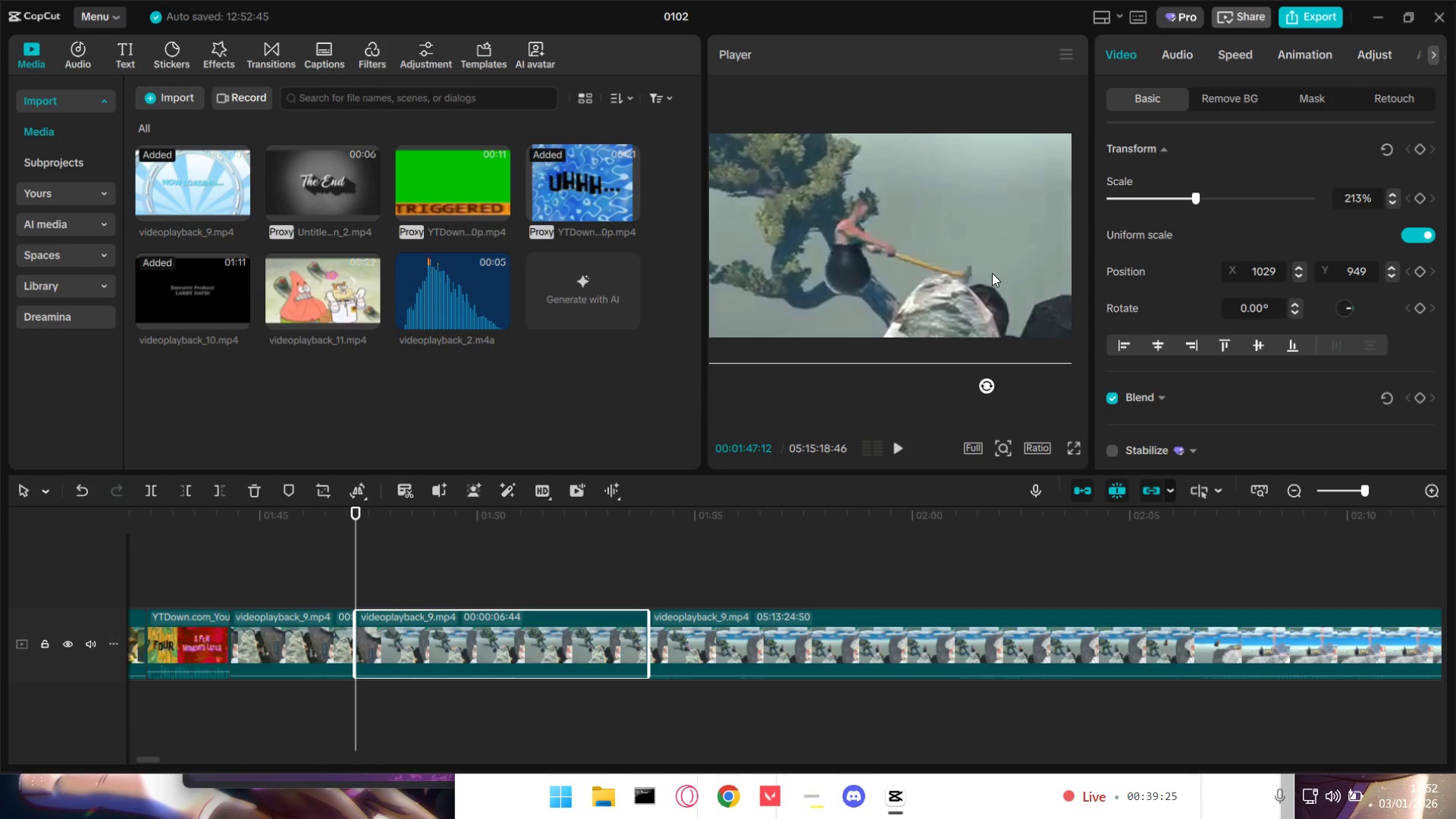 
key(Space)
 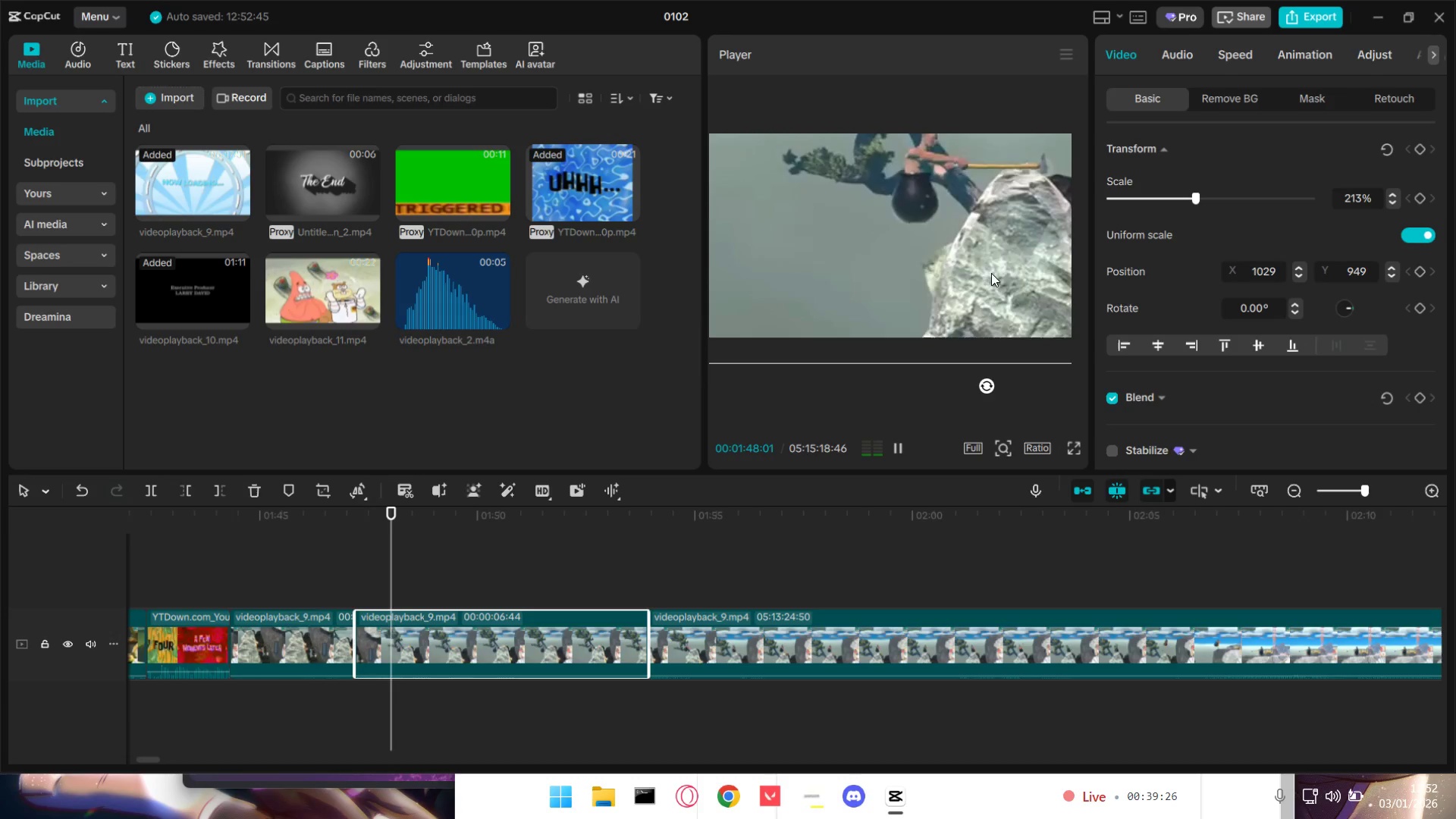 
key(Space)
 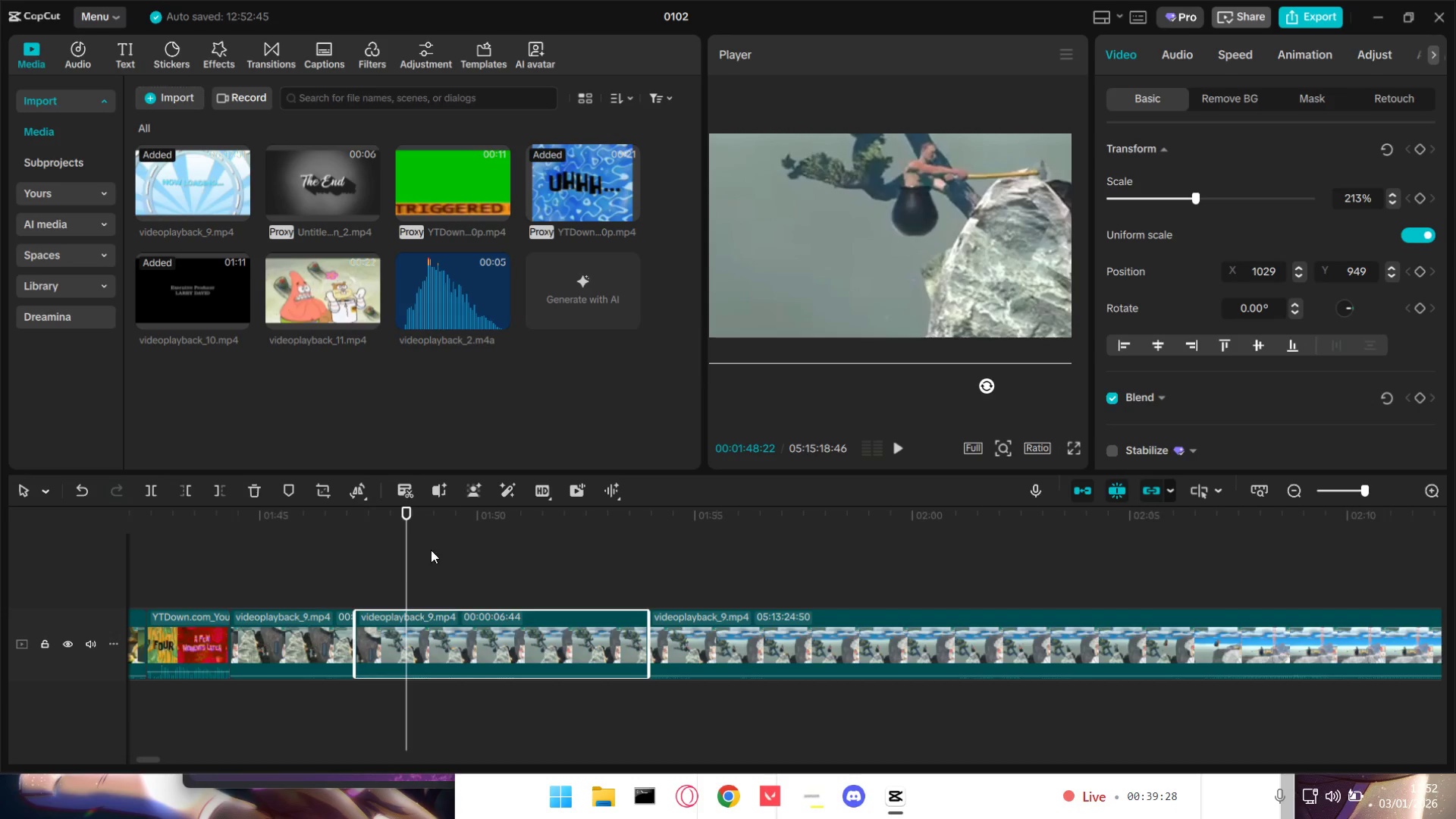 
left_click_drag(start_coordinate=[408, 570], to_coordinate=[369, 571])
 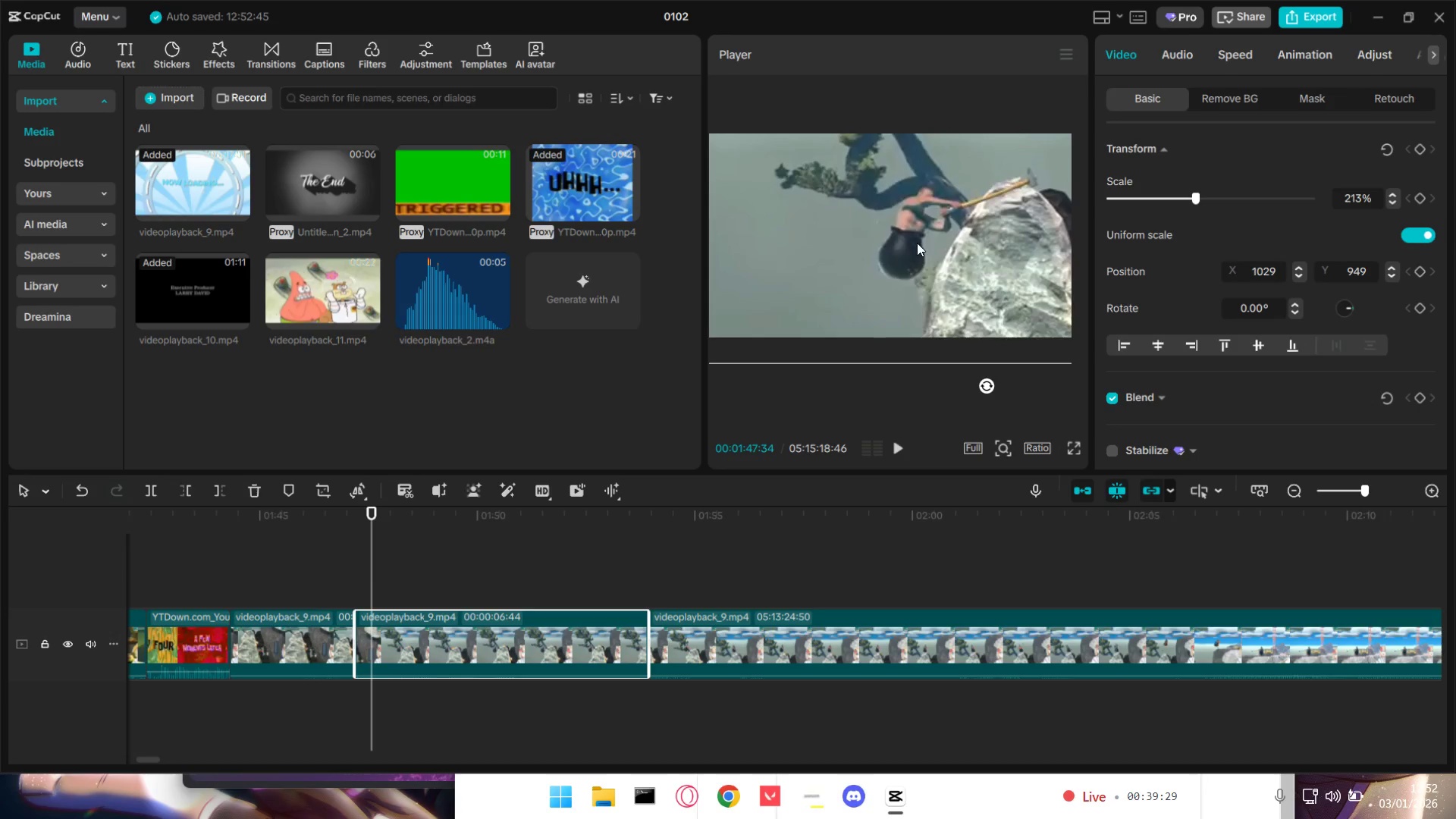 
left_click_drag(start_coordinate=[917, 242], to_coordinate=[896, 271])
 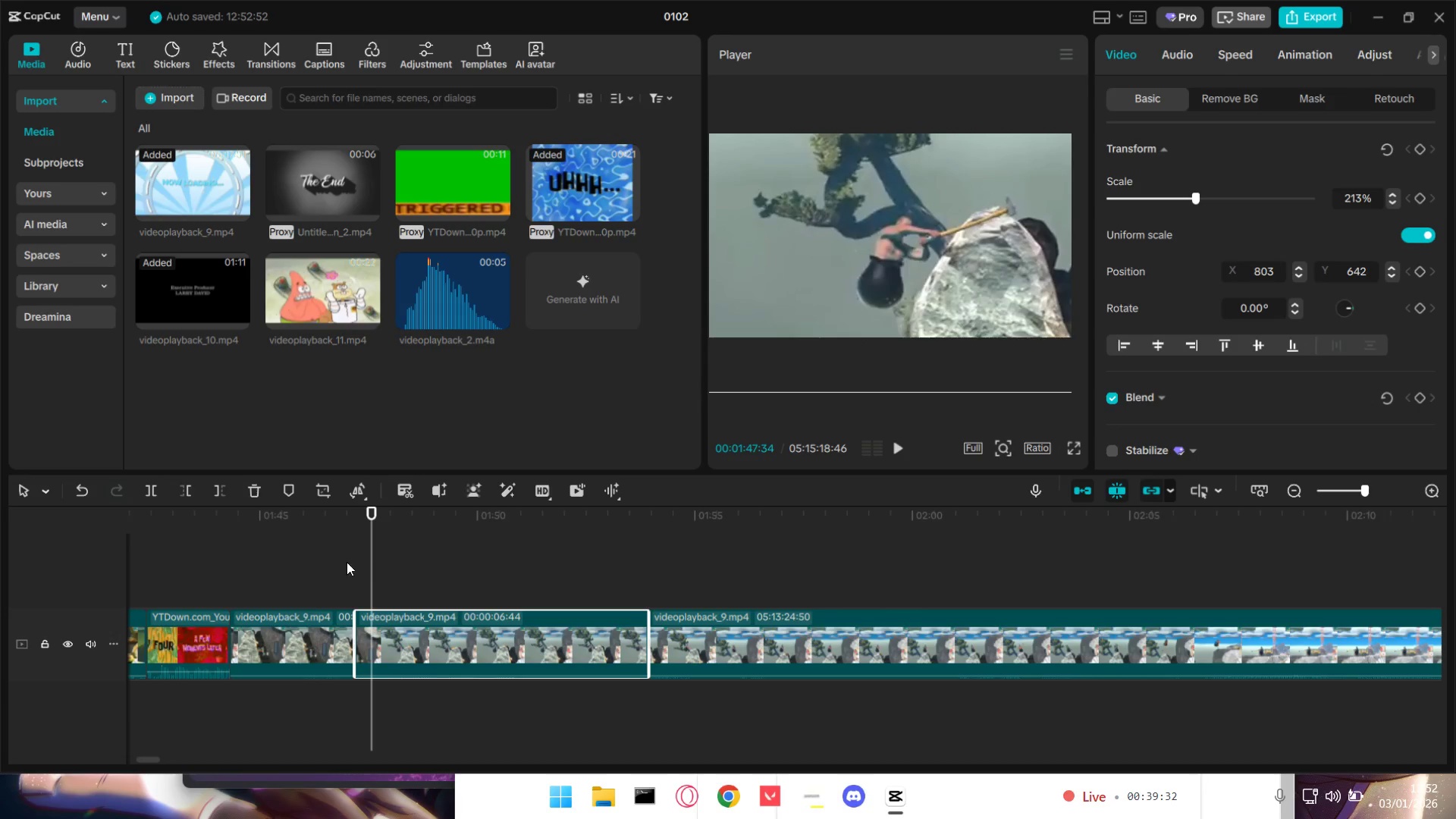 
left_click_drag(start_coordinate=[318, 569], to_coordinate=[328, 569])
 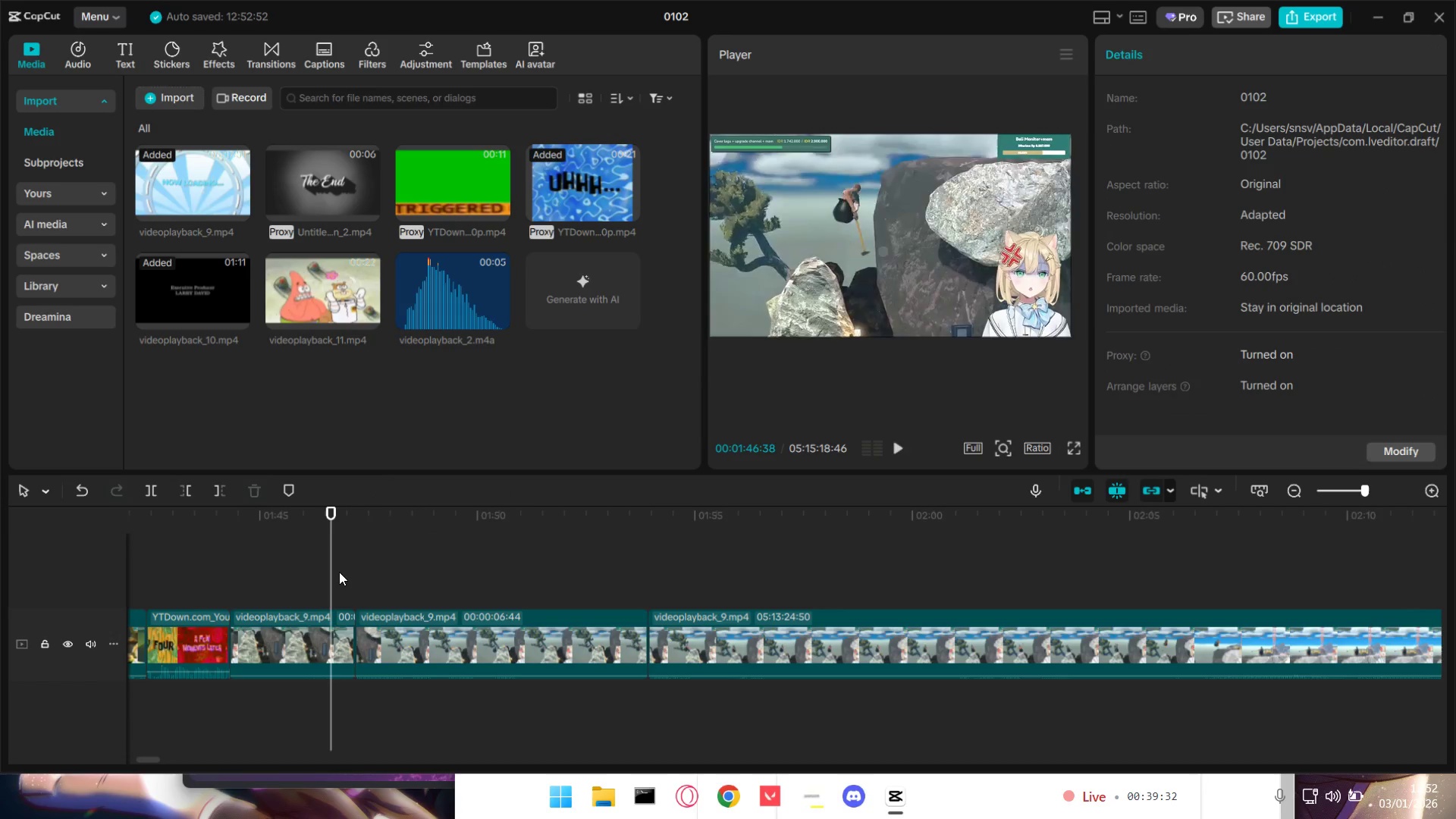 
key(Space)
 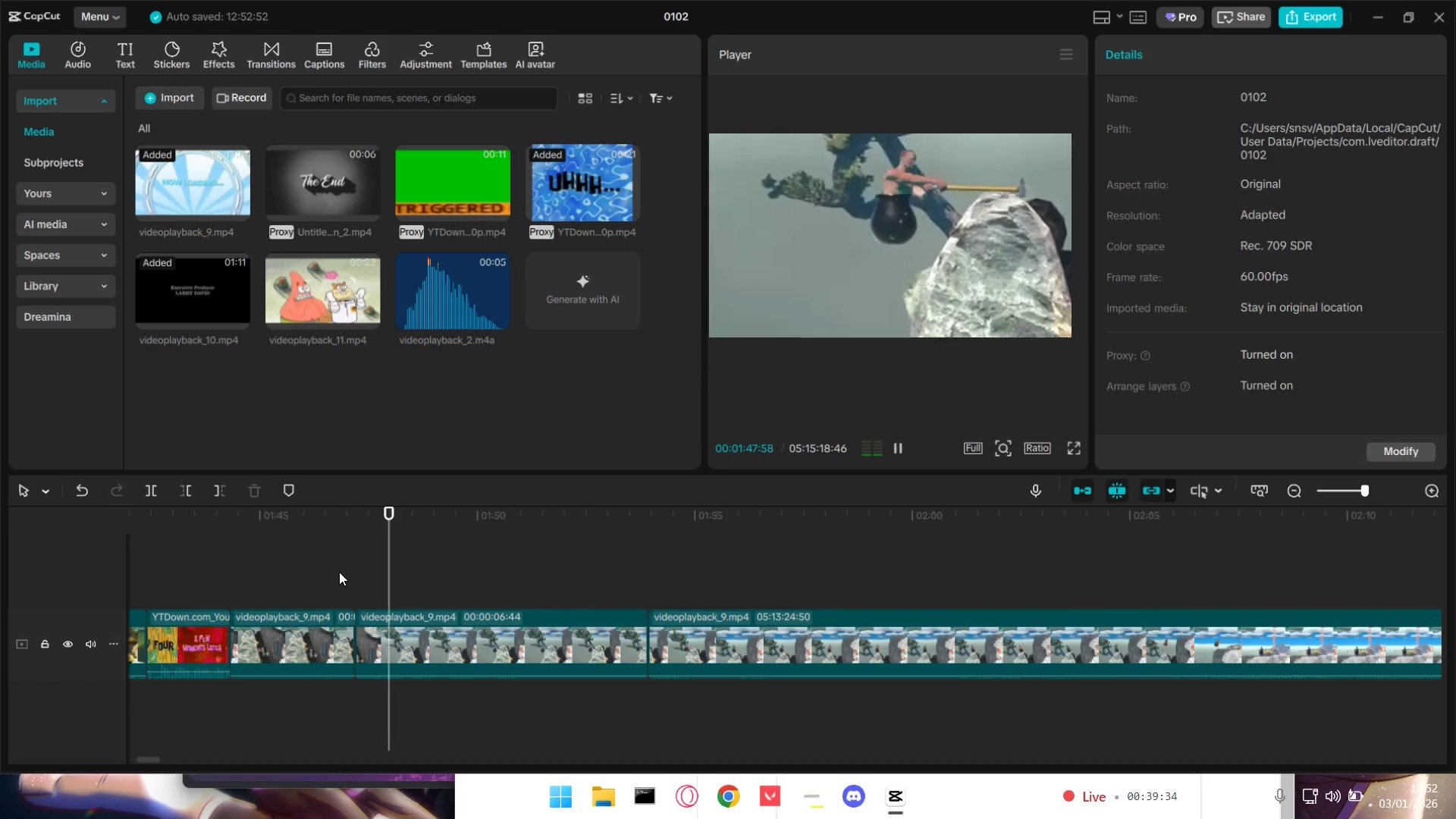 
key(Space)
 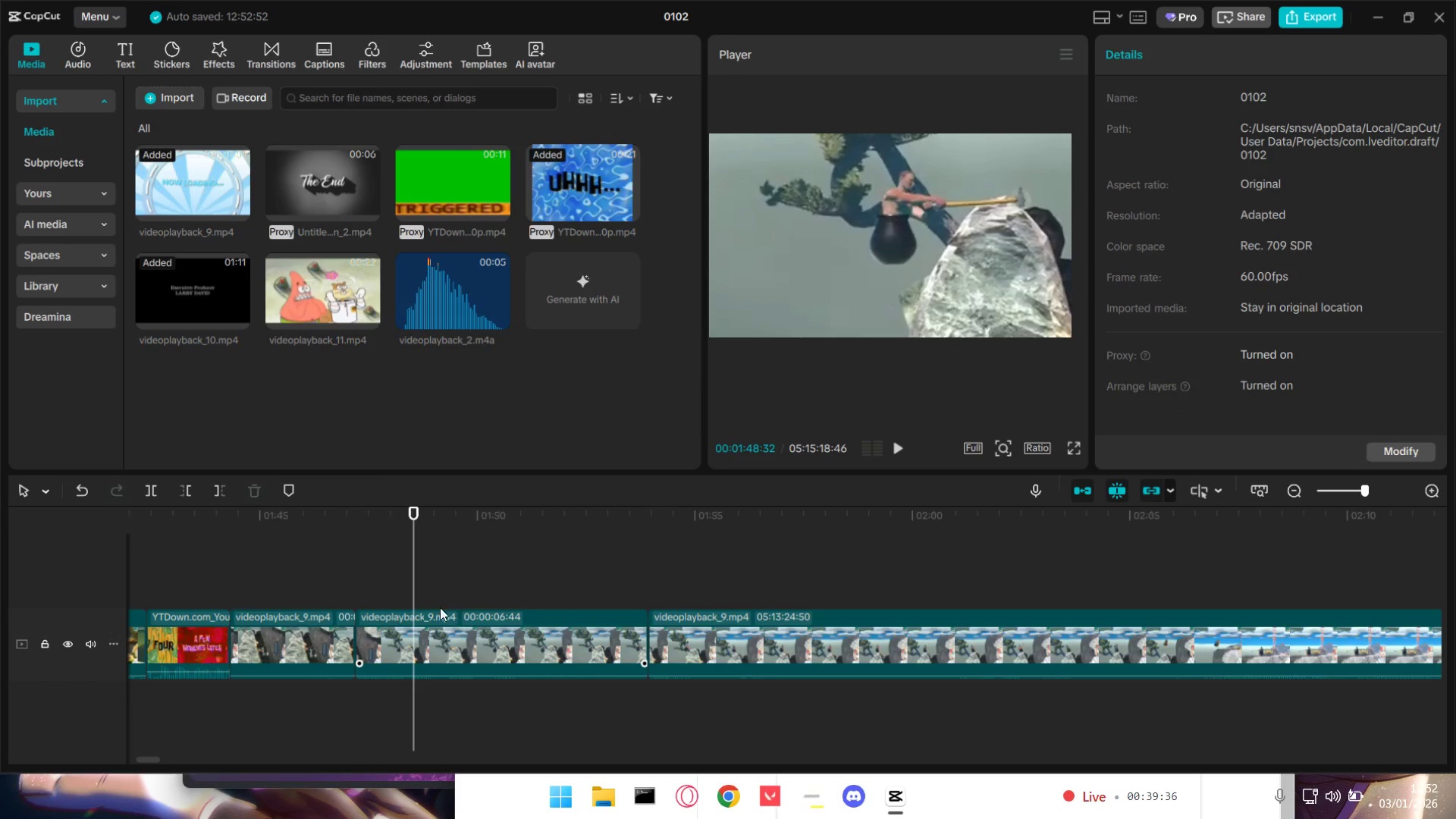 
left_click([410, 623])
 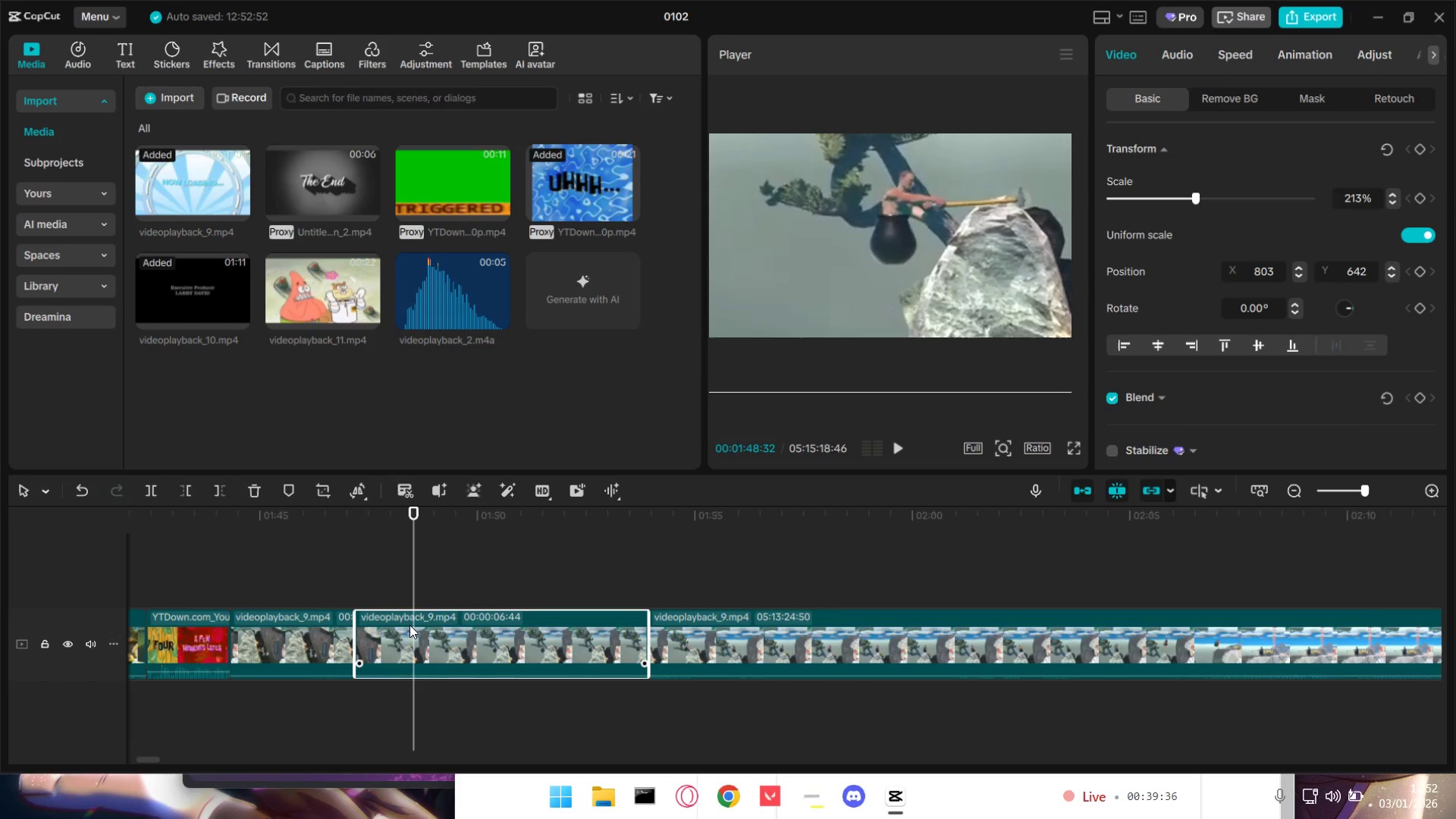 
hold_key(key=ShiftLeft, duration=1.5)
 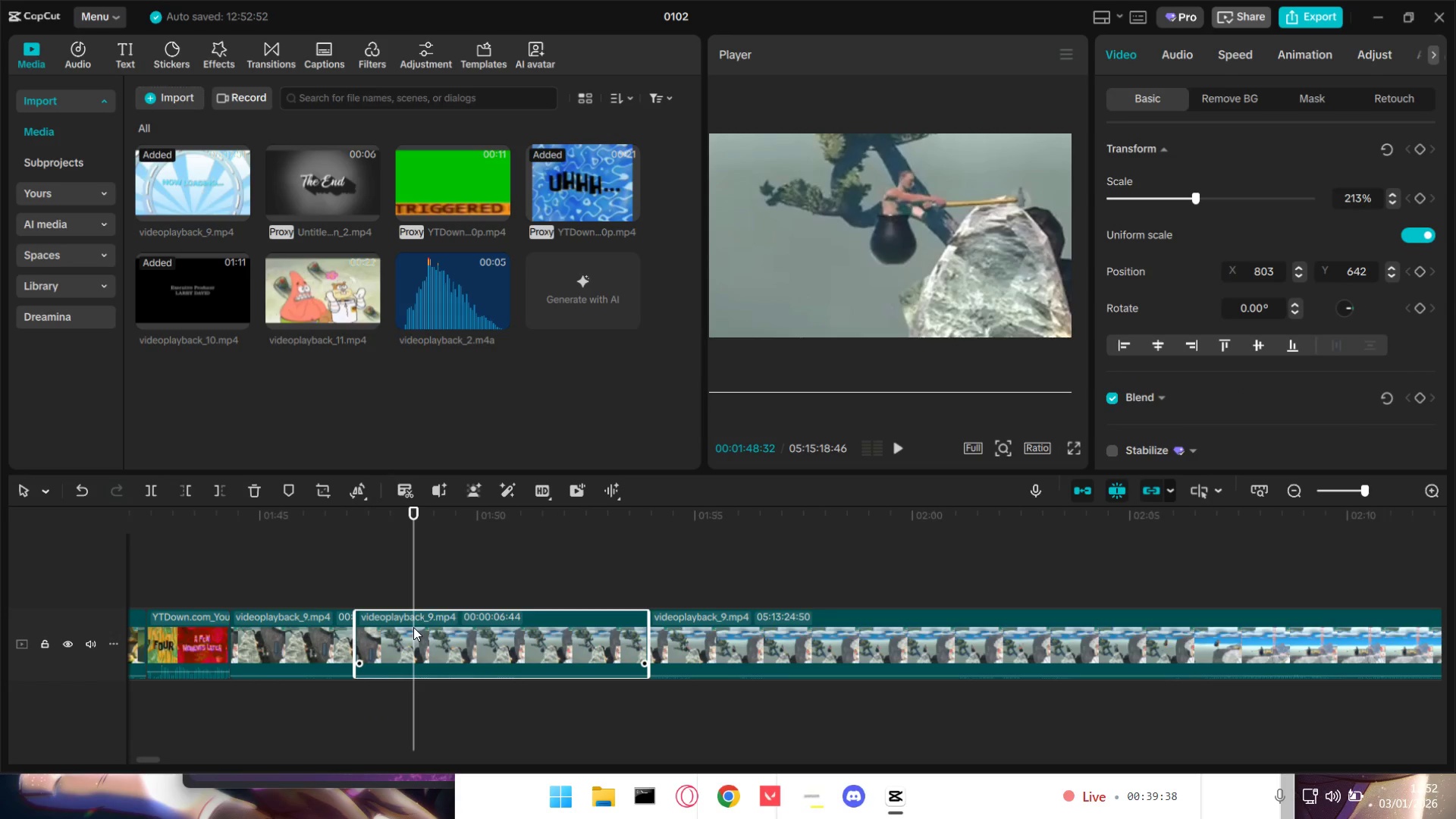 
key(Shift+E)
 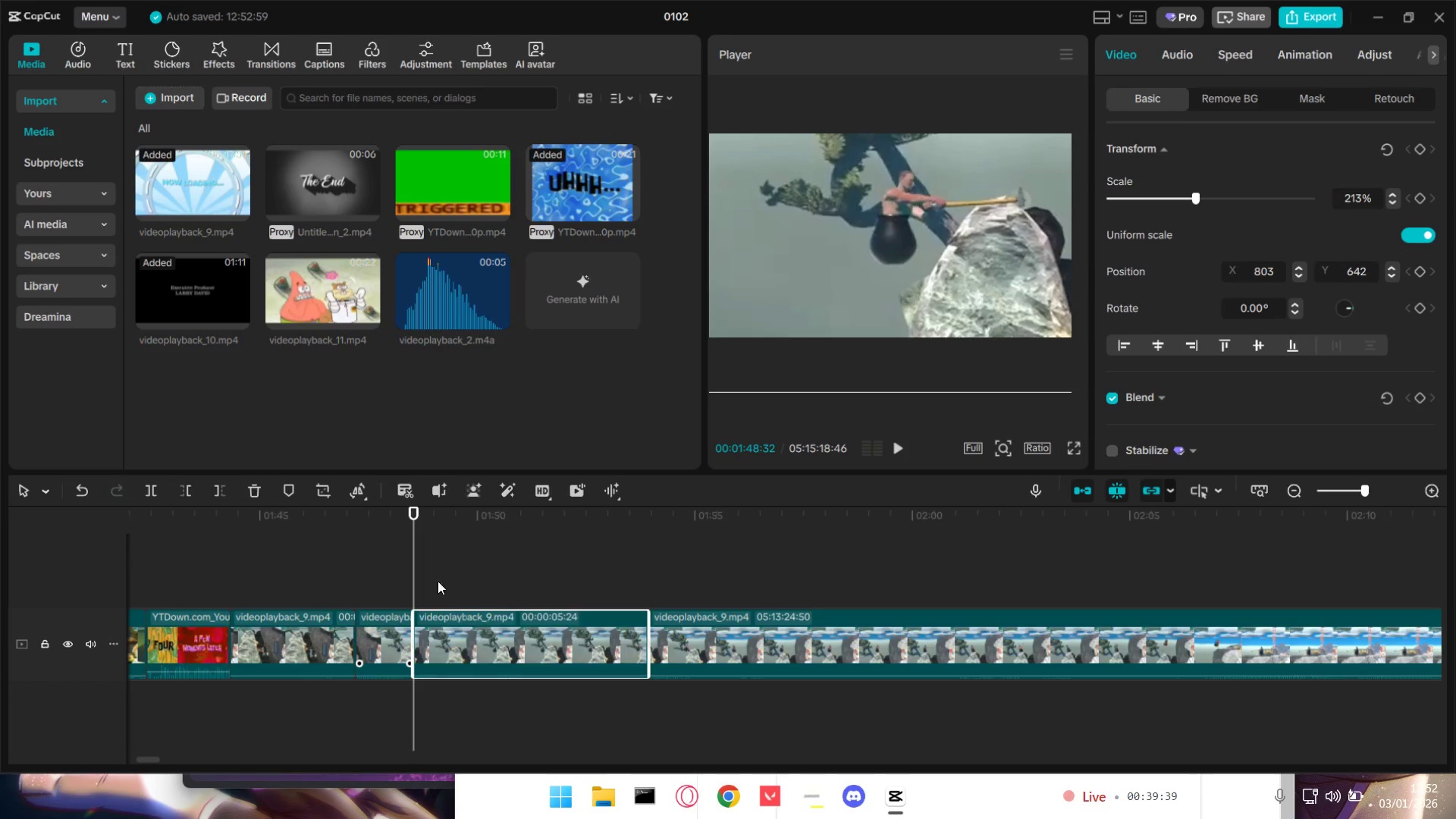 
key(Shift+ShiftLeft)
 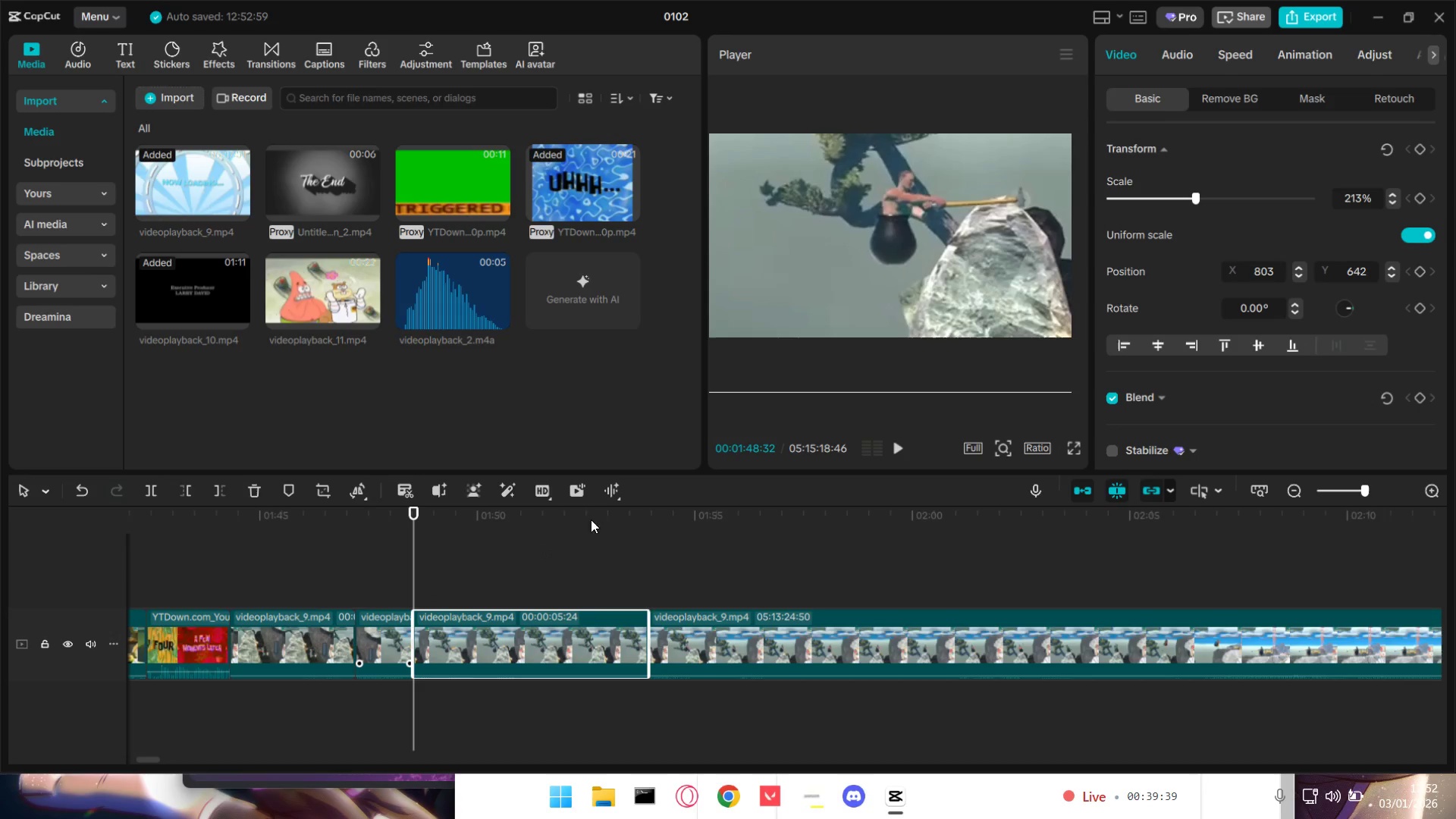 
key(Space)
 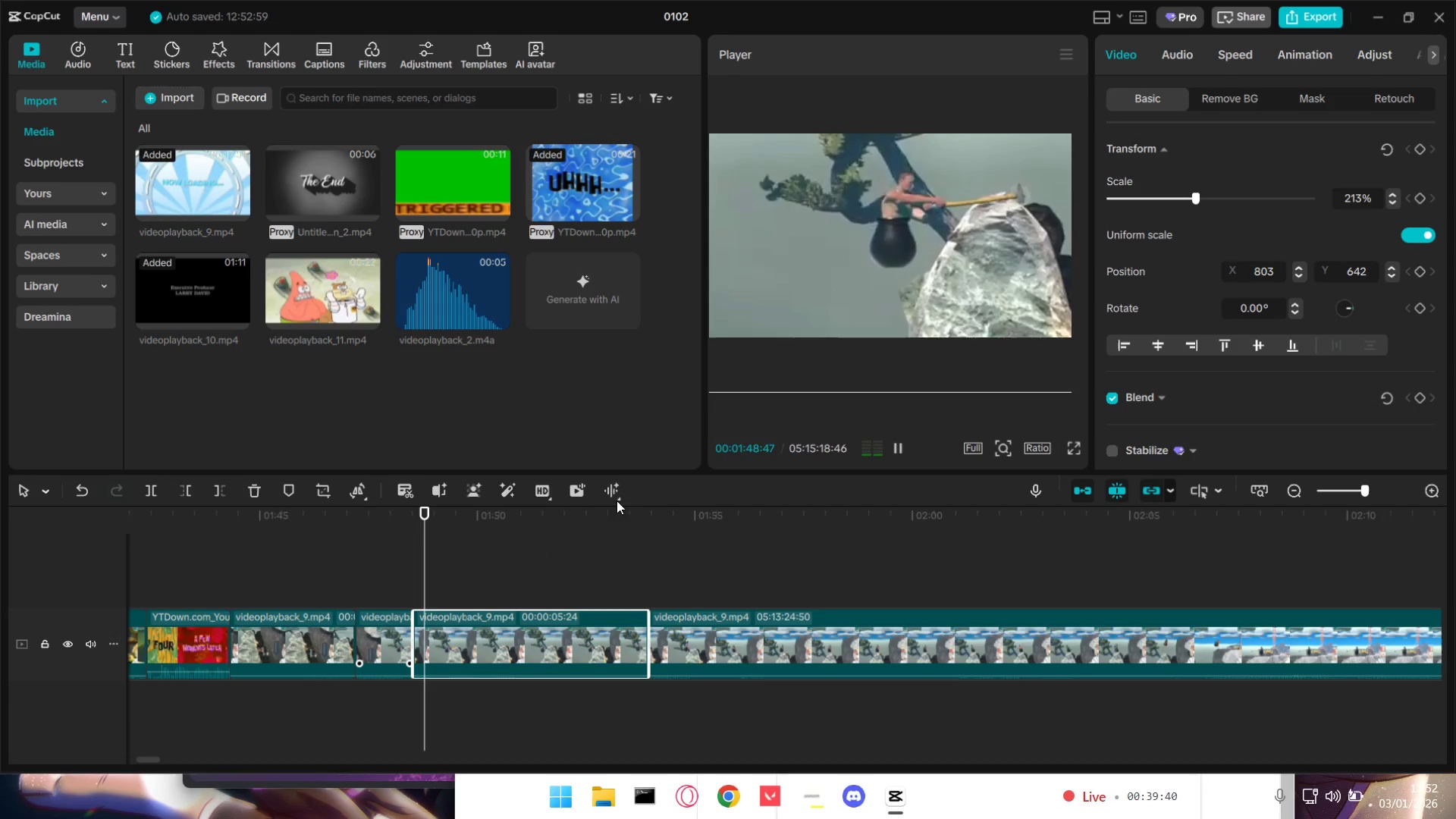 
key(Space)
 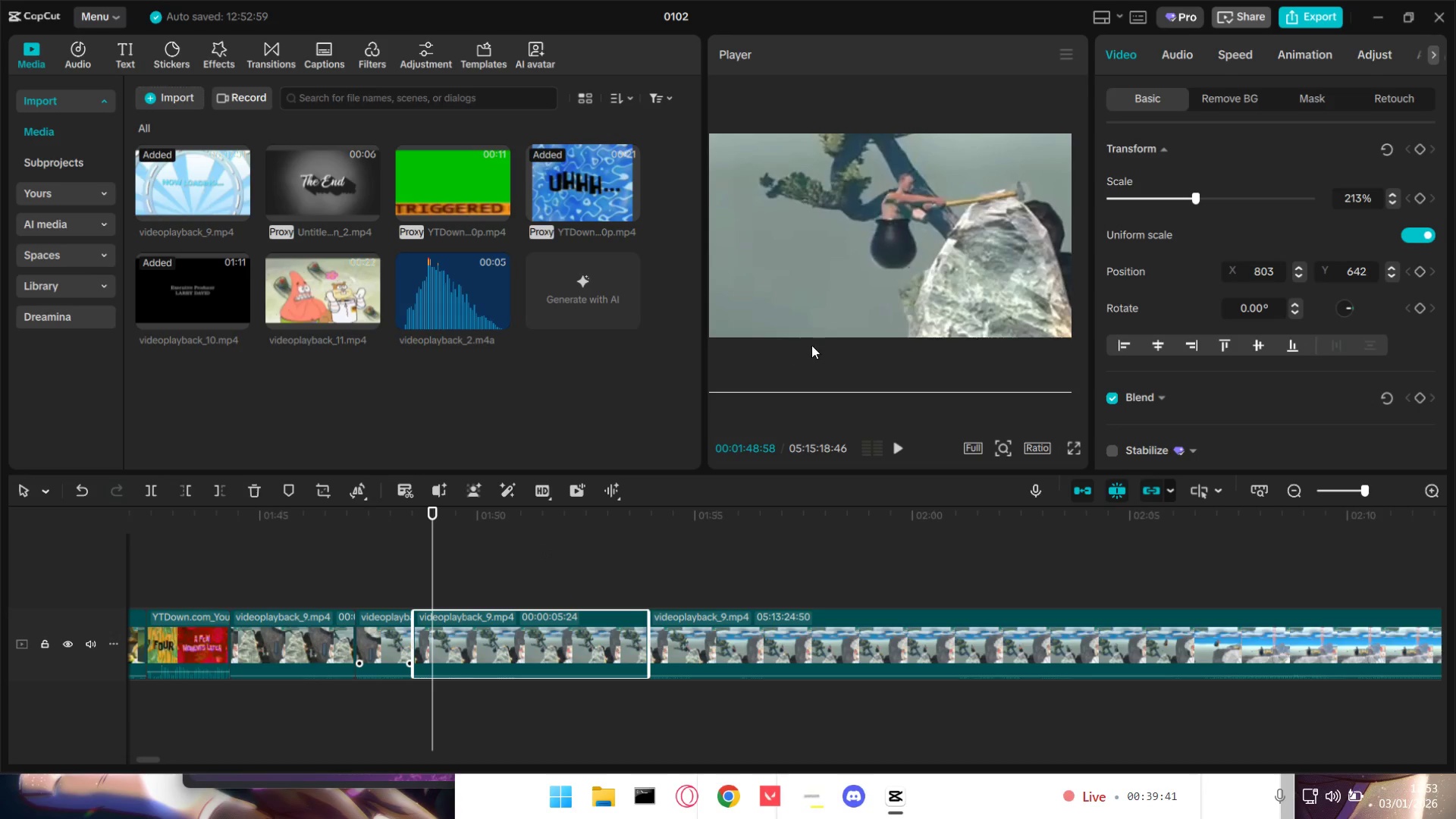 
left_click_drag(start_coordinate=[942, 284], to_coordinate=[658, 297])
 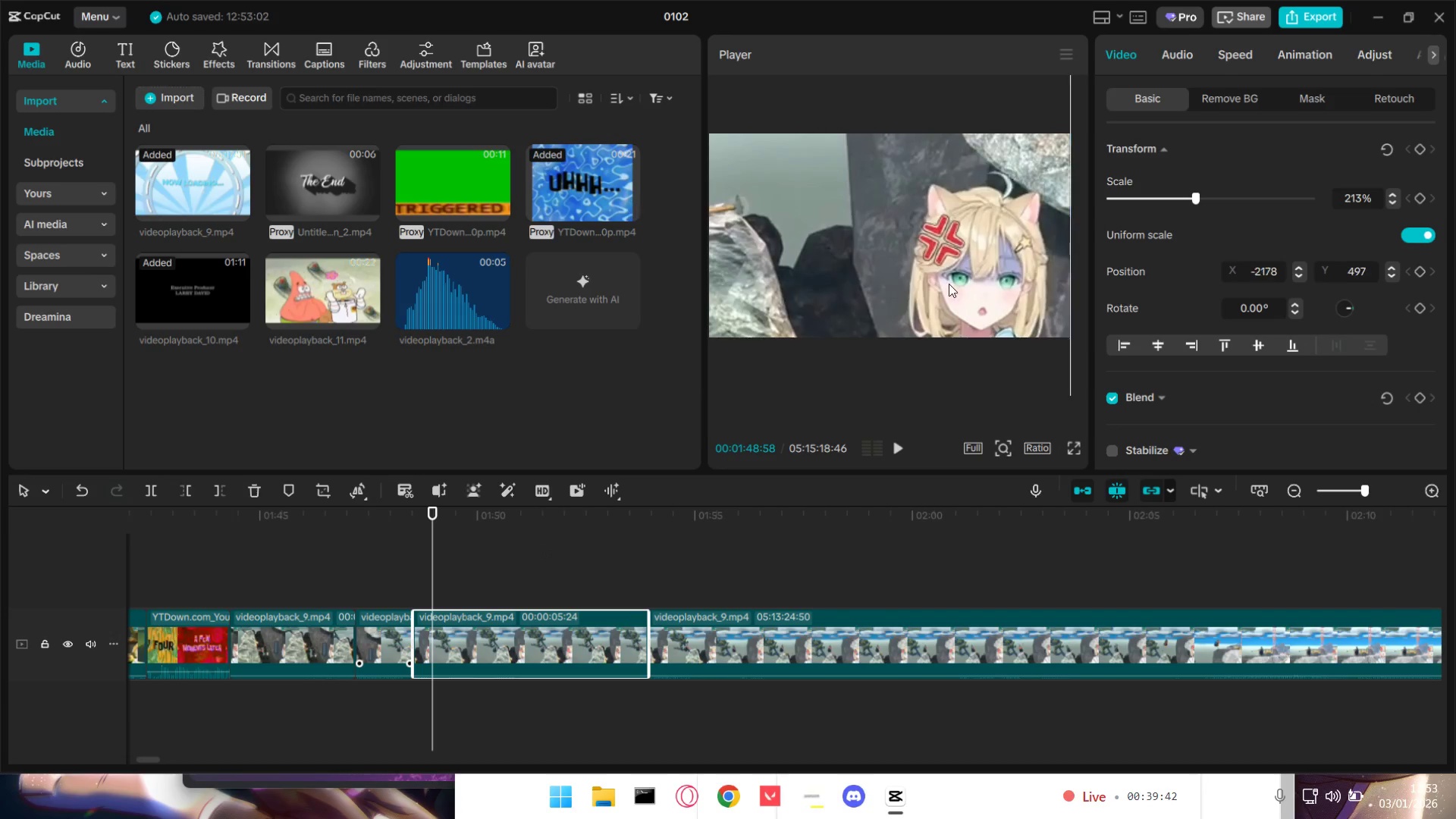 
left_click_drag(start_coordinate=[949, 284], to_coordinate=[949, 238])
 